 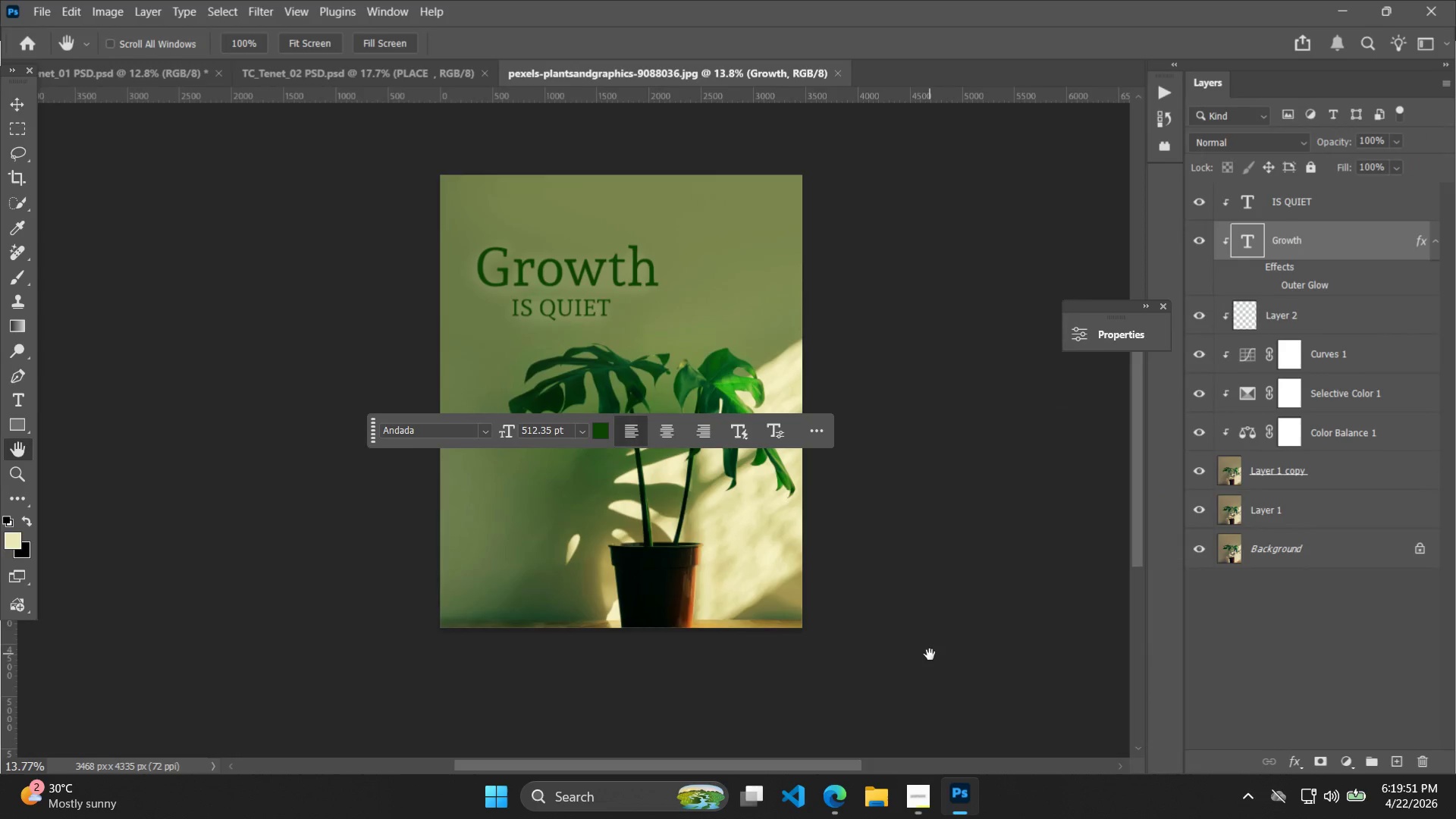 
scroll: coordinate [606, 497], scroll_direction: up, amount: 2.0
 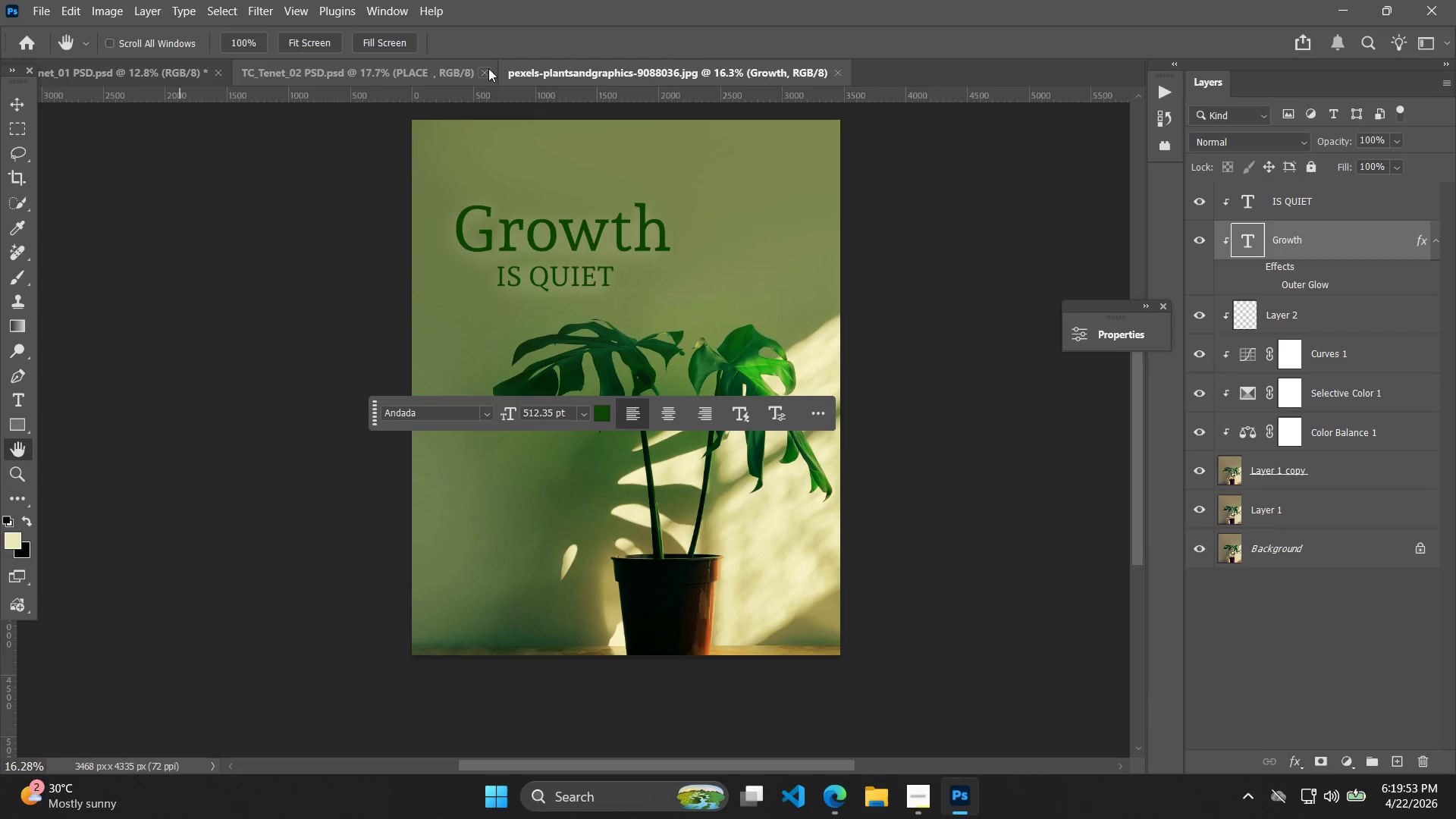 
key(Control+Shift+S)
 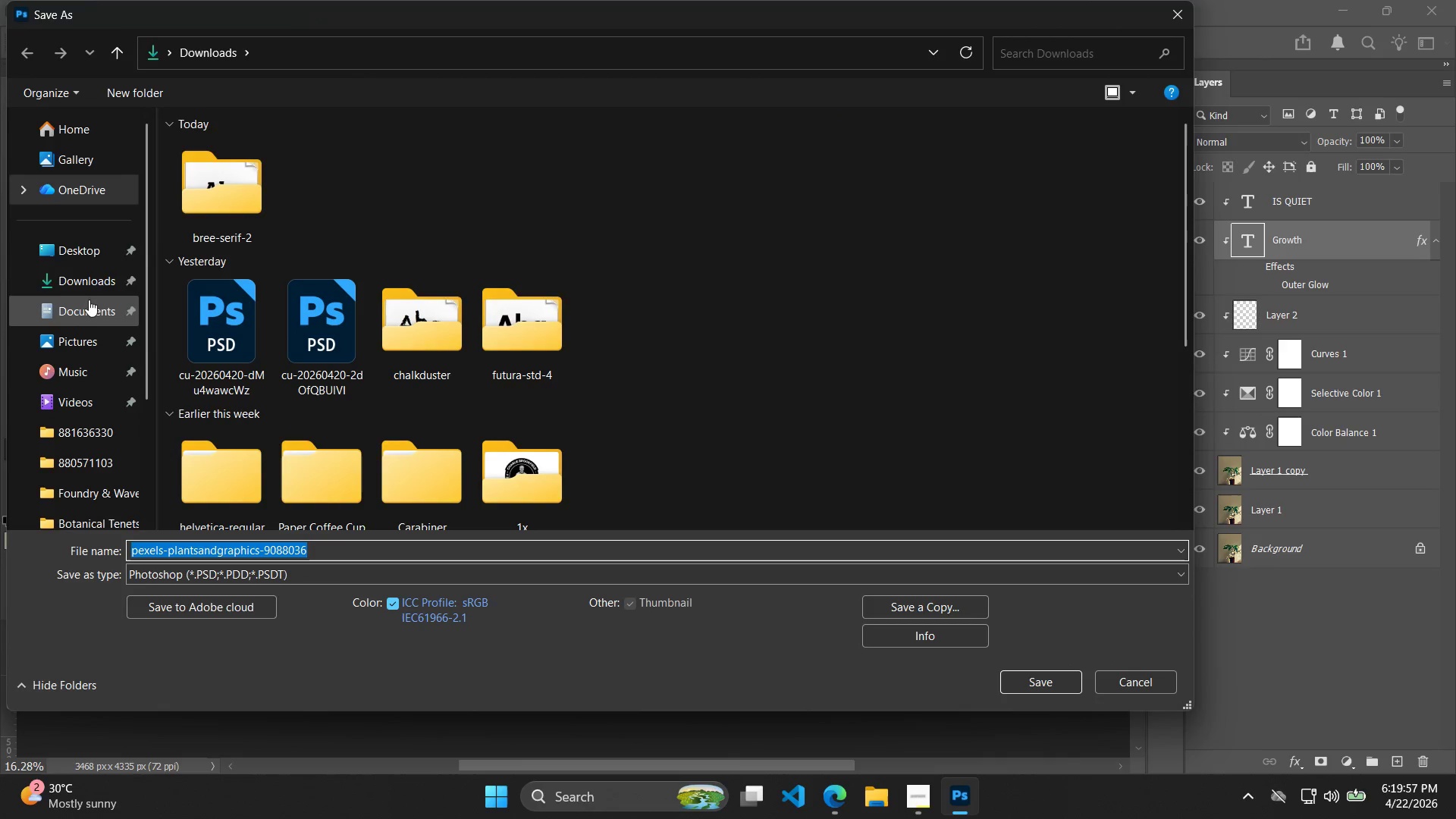 
double_click([101, 253])
 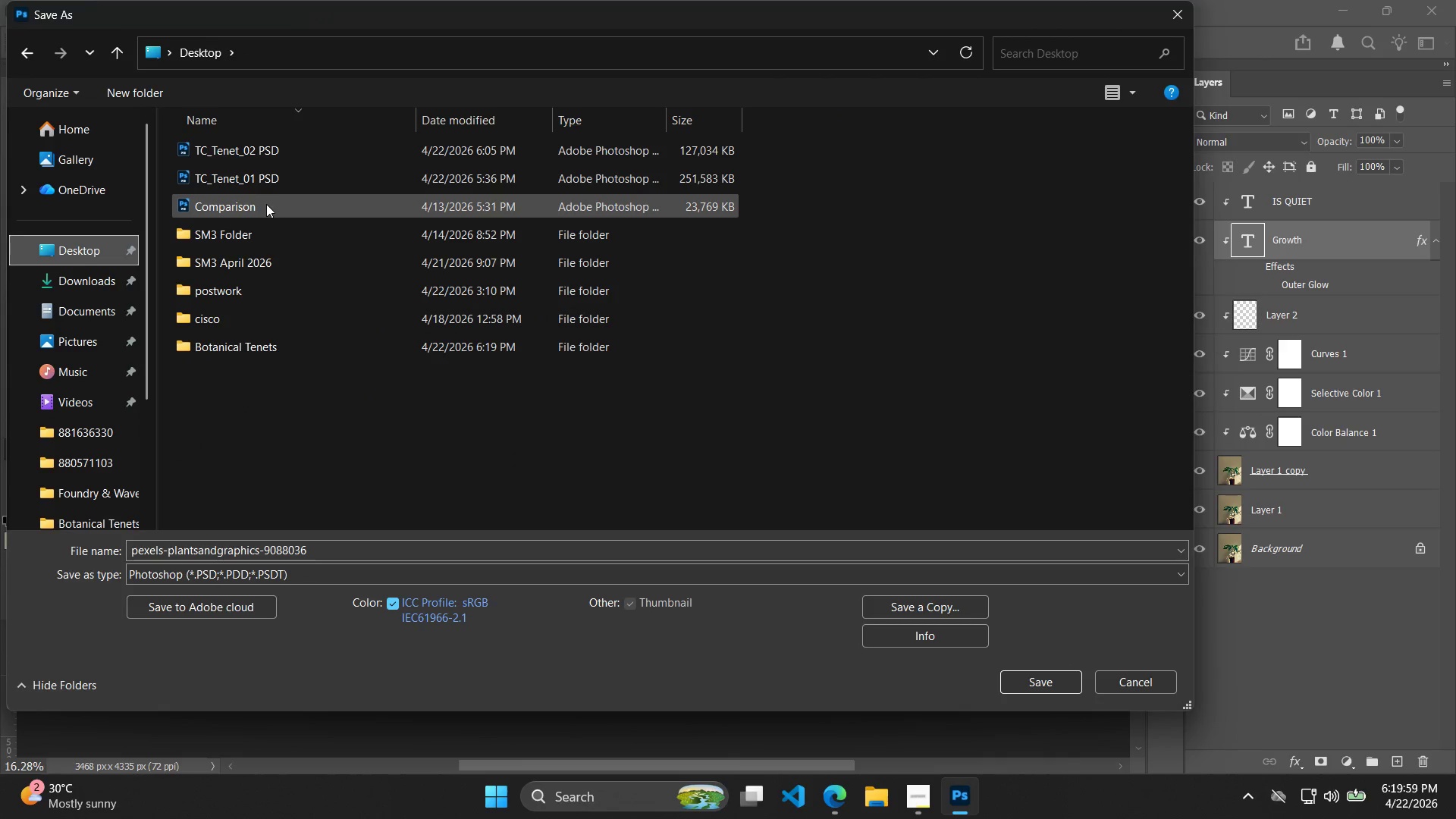 
left_click([283, 184])
 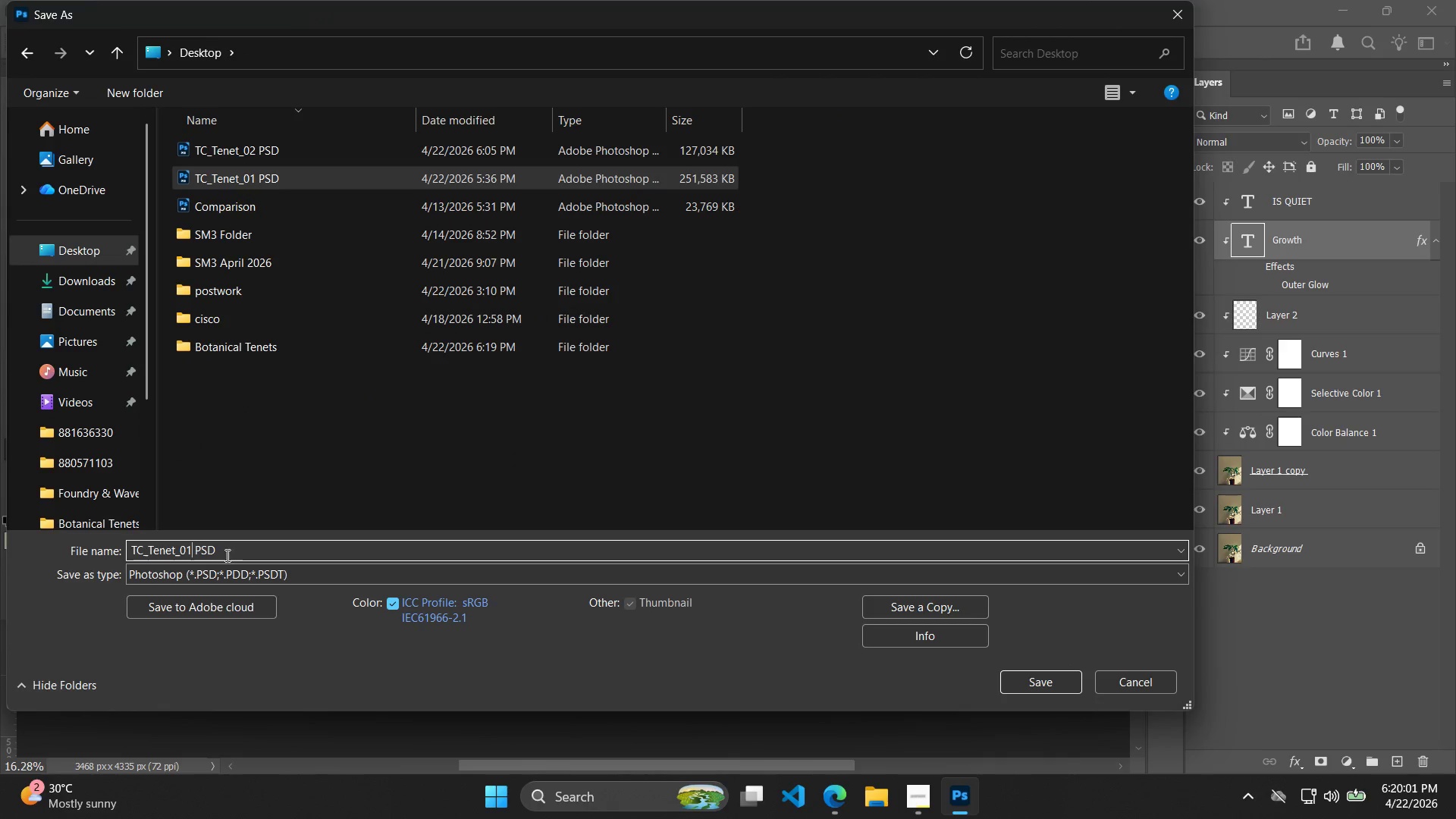 
key(Backspace)
 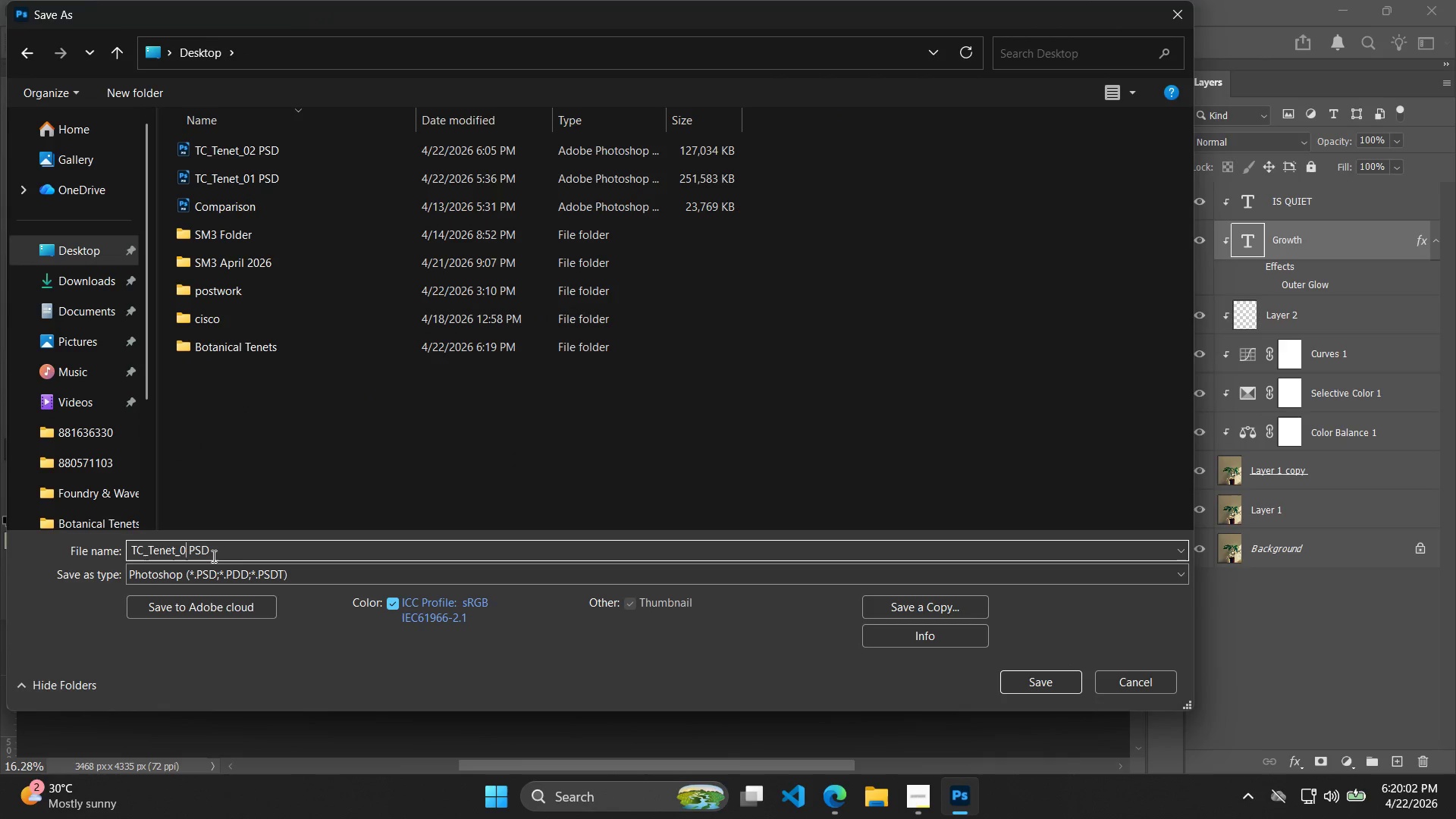 
key(3)
 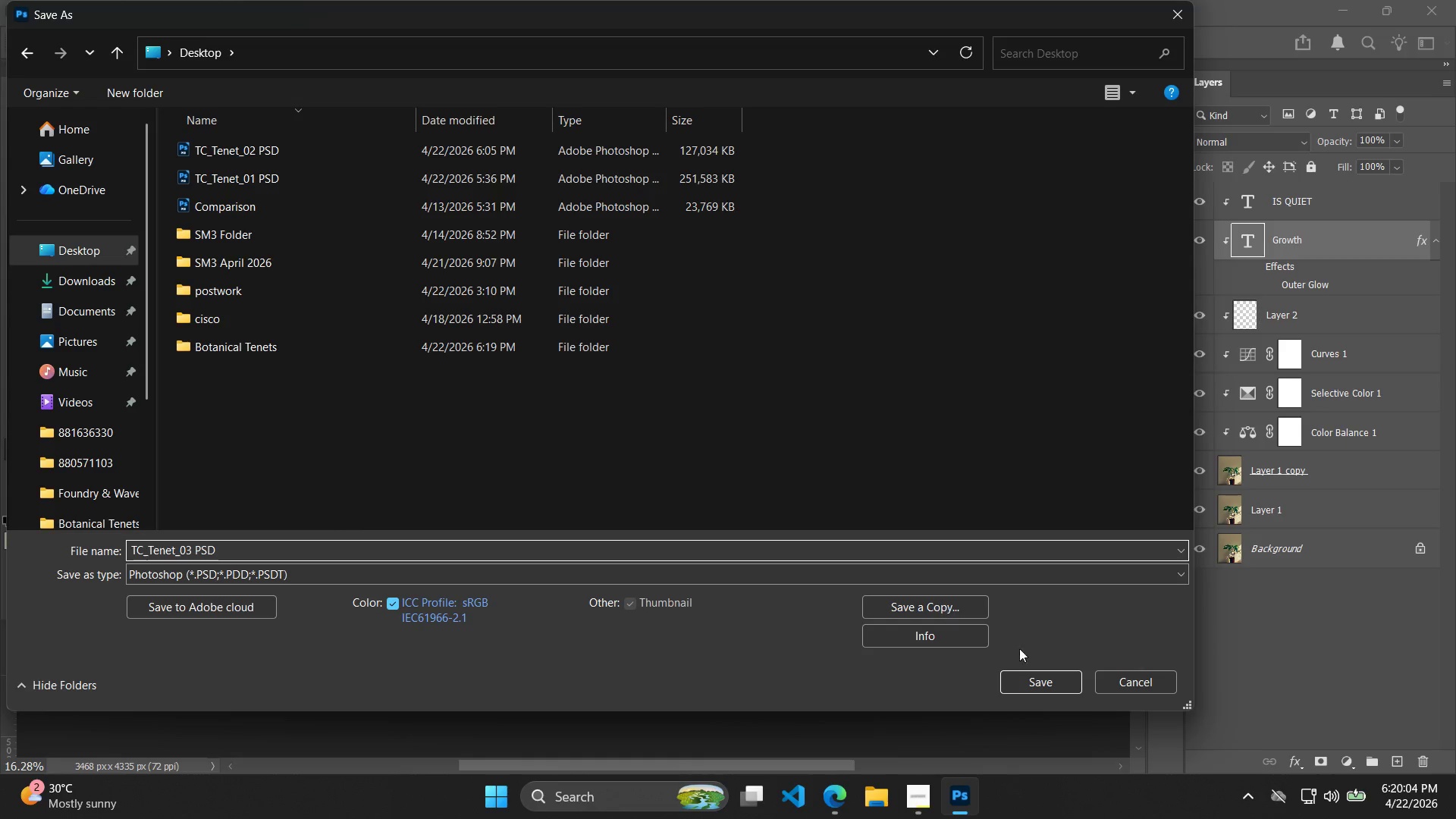 
left_click([1030, 688])
 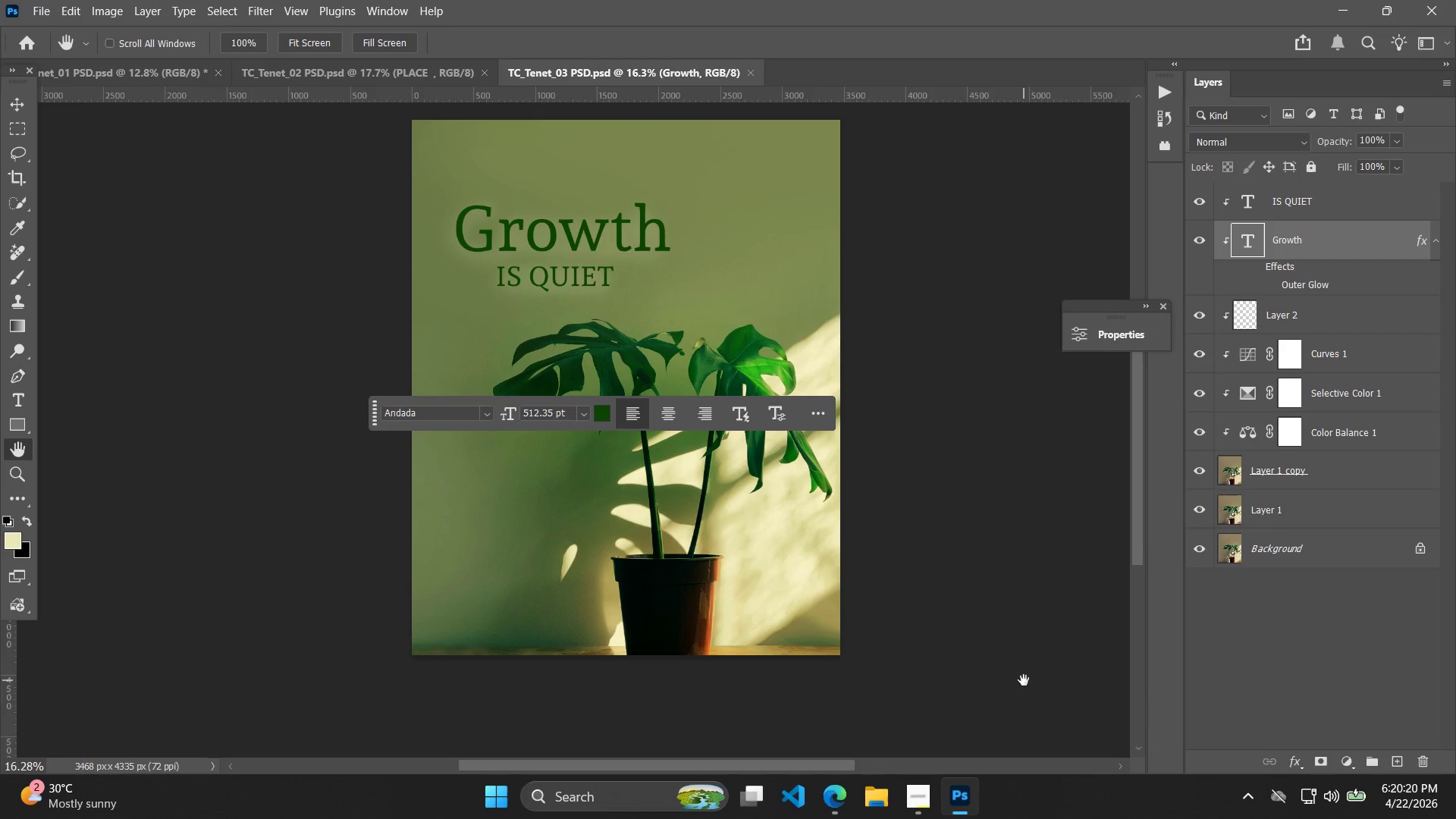 
wait(20.56)
 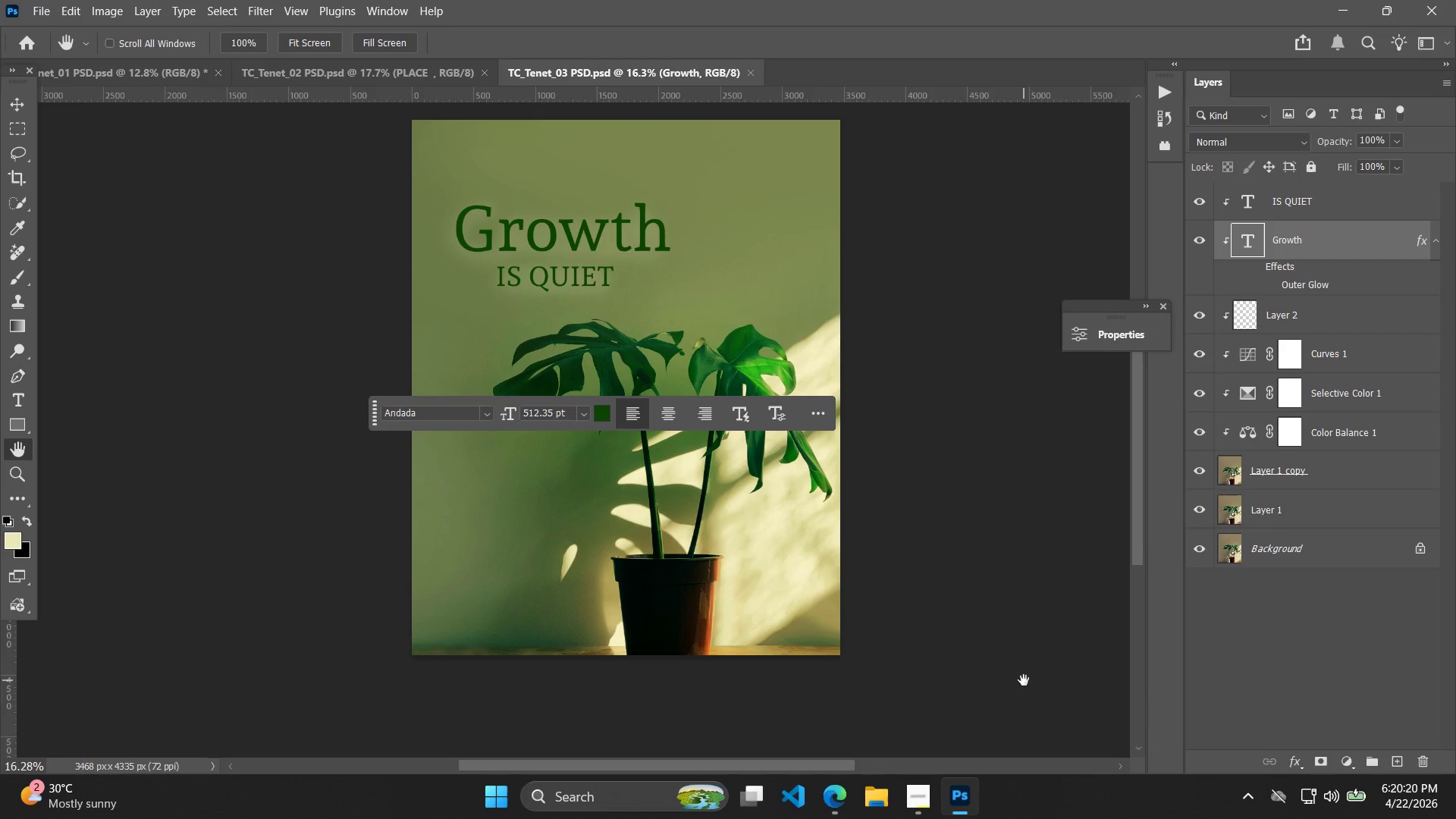 
left_click([46, 1])
 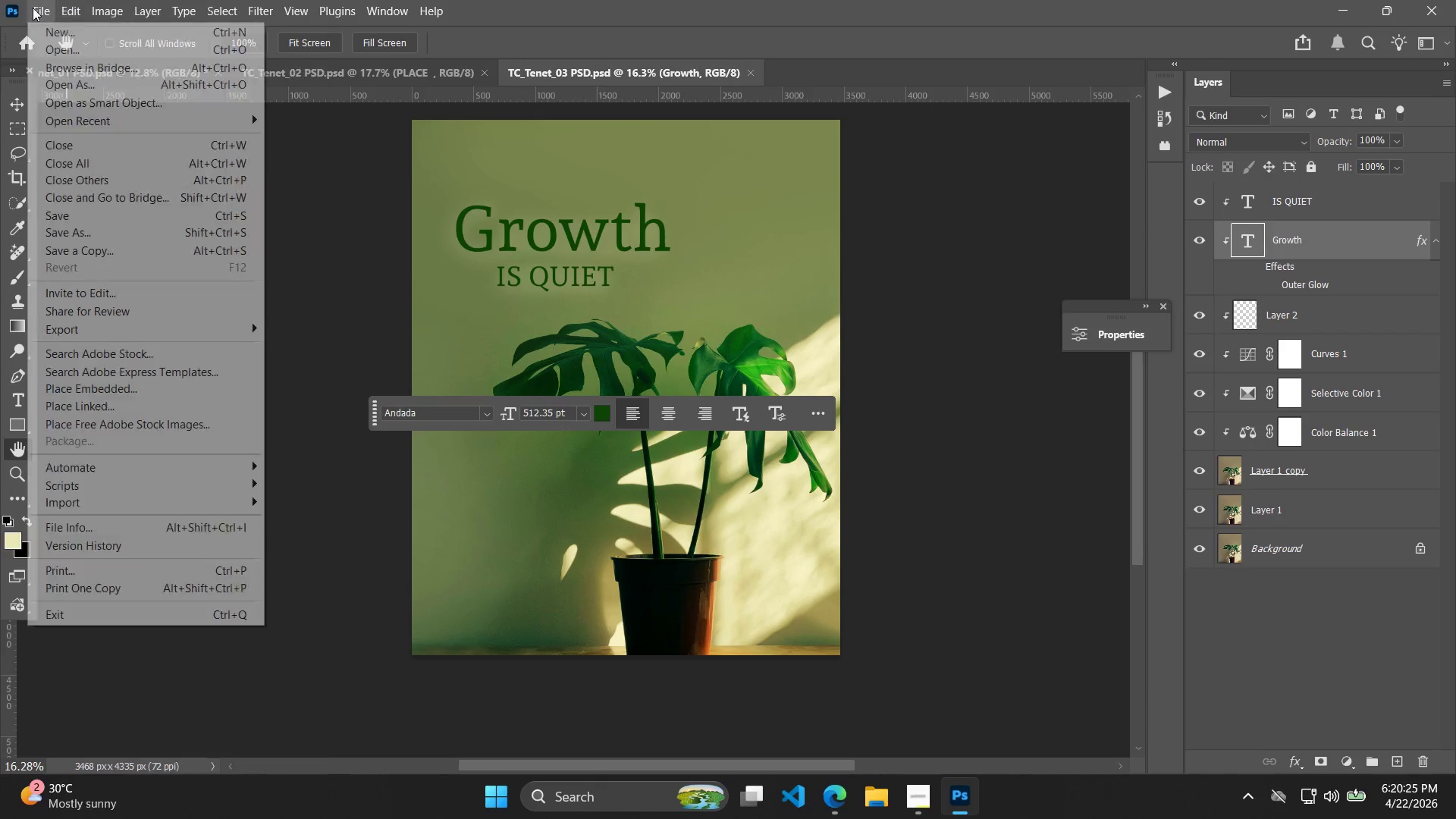 
left_click([36, 3])
 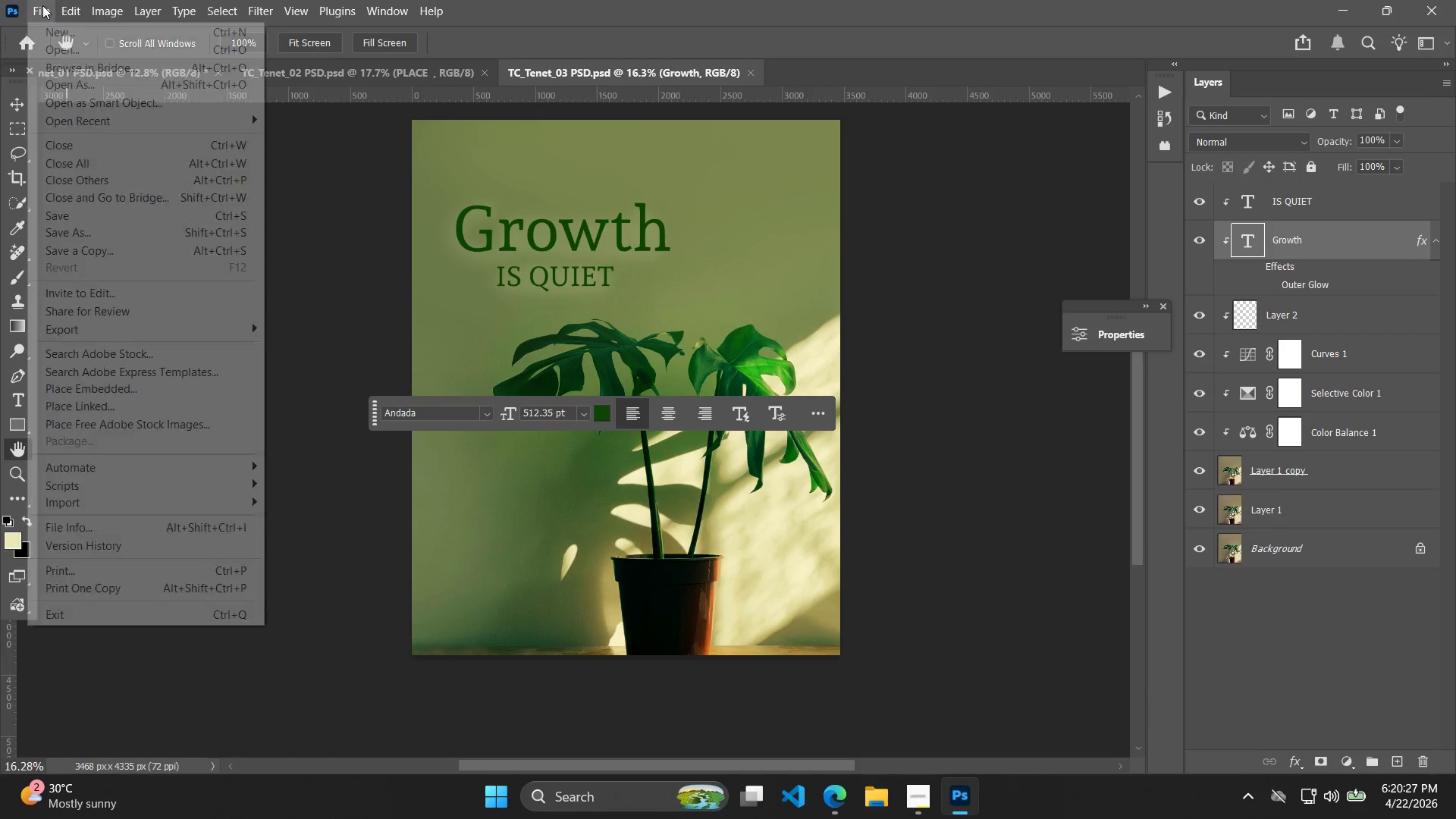 
double_click([67, 46])
 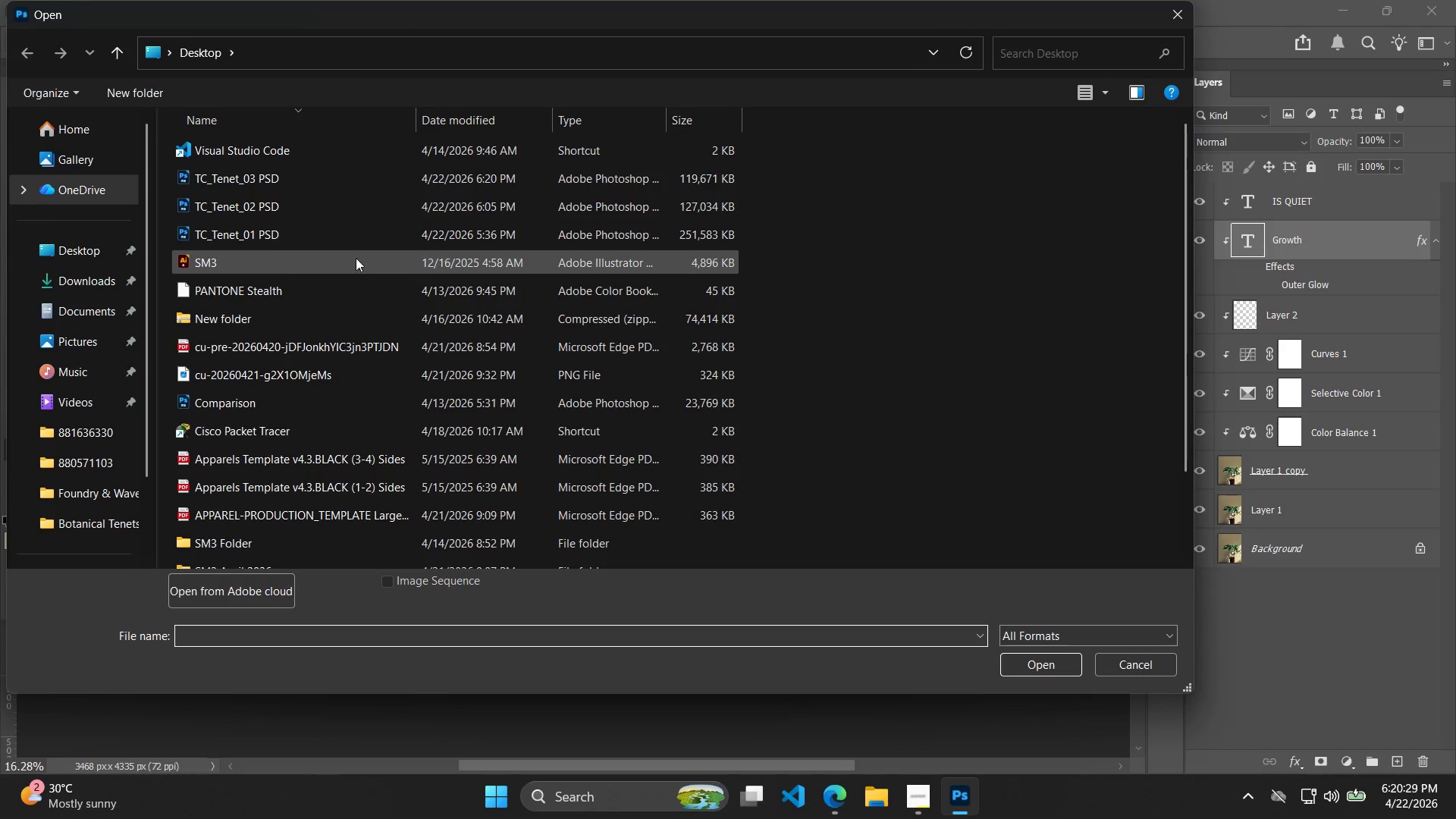 
left_click([88, 289])
 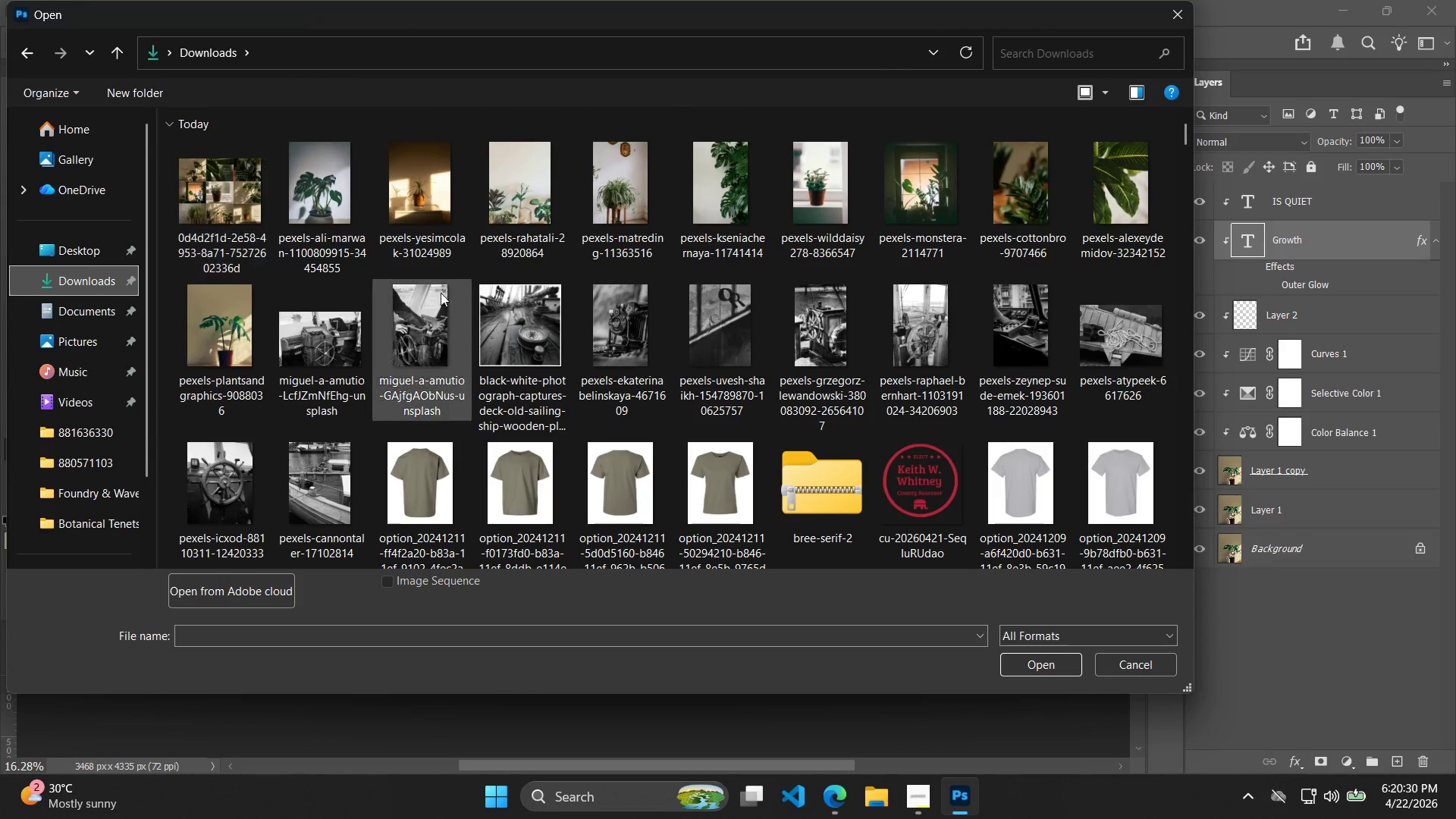 
mouse_move([698, 326])
 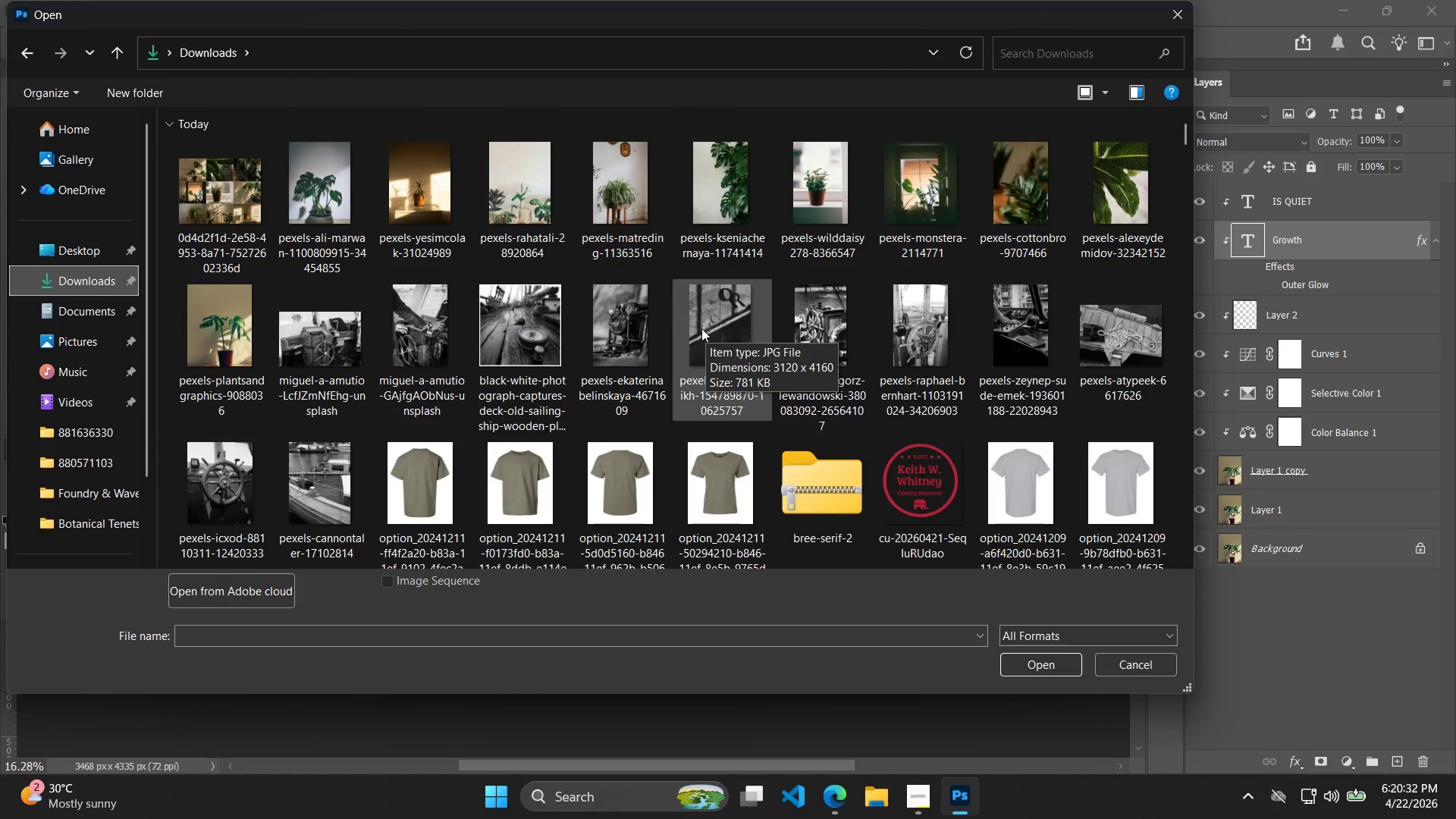 
mouse_move([666, 322])
 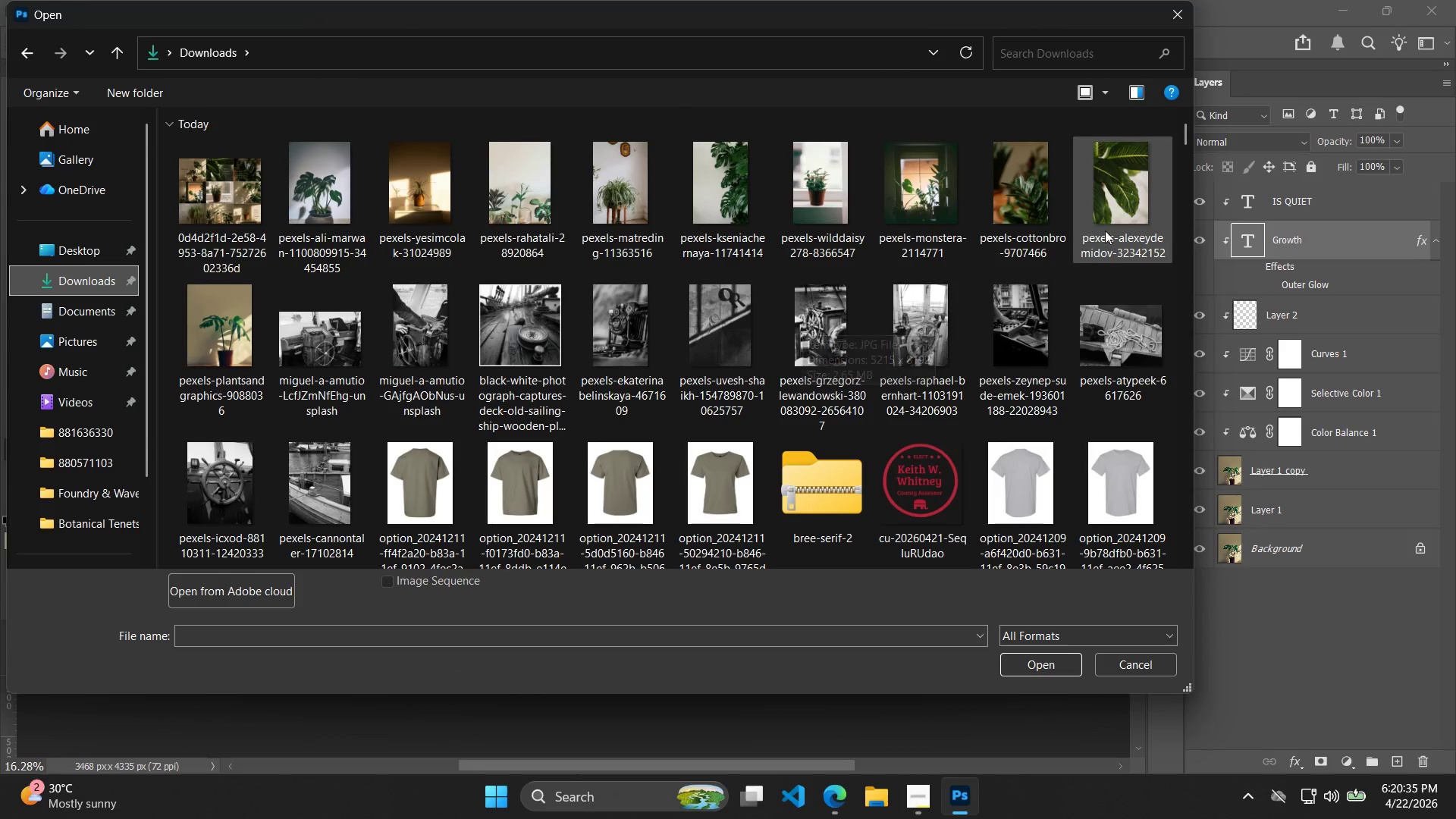 
double_click([1108, 227])
 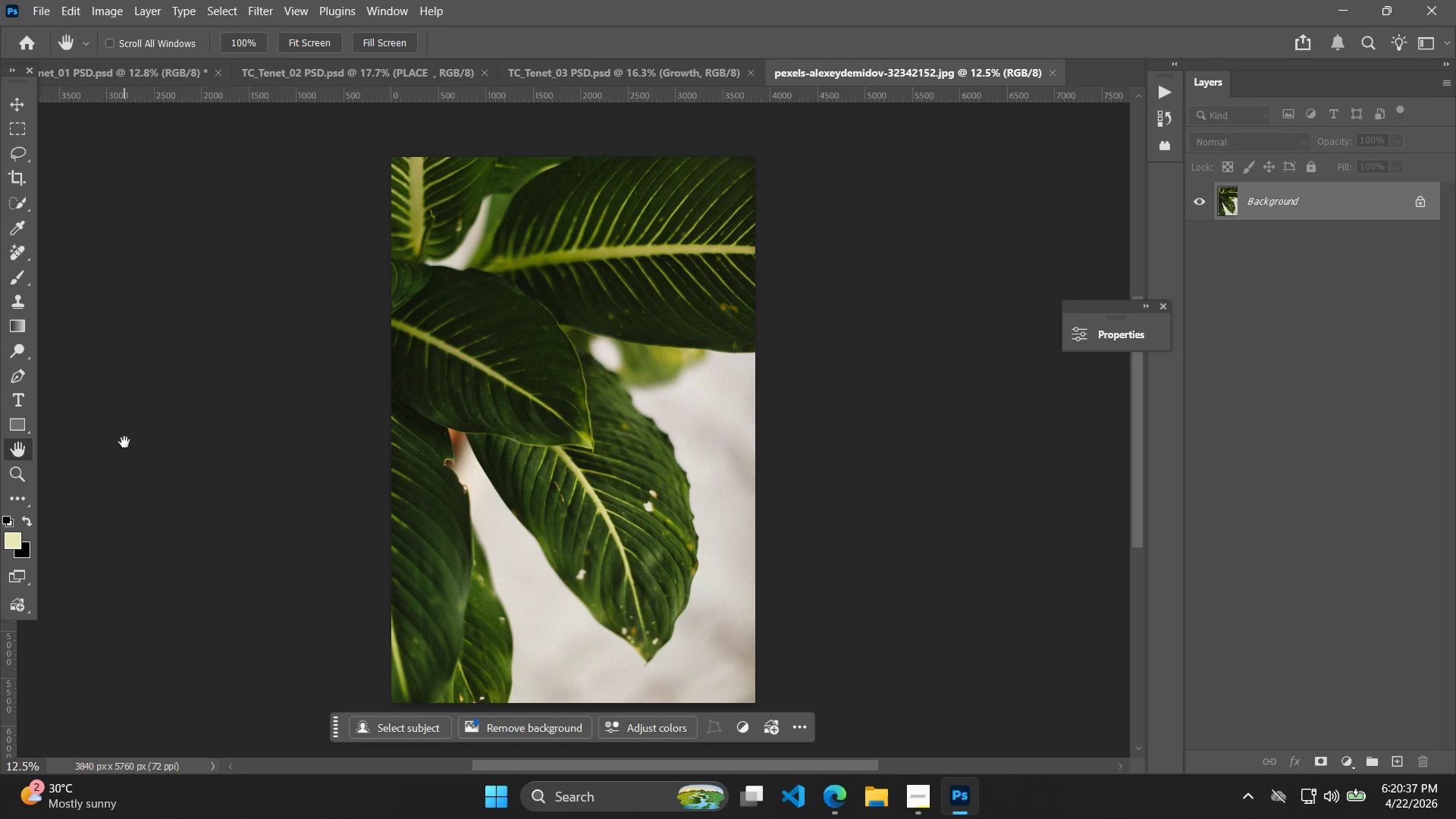 
key(C)
 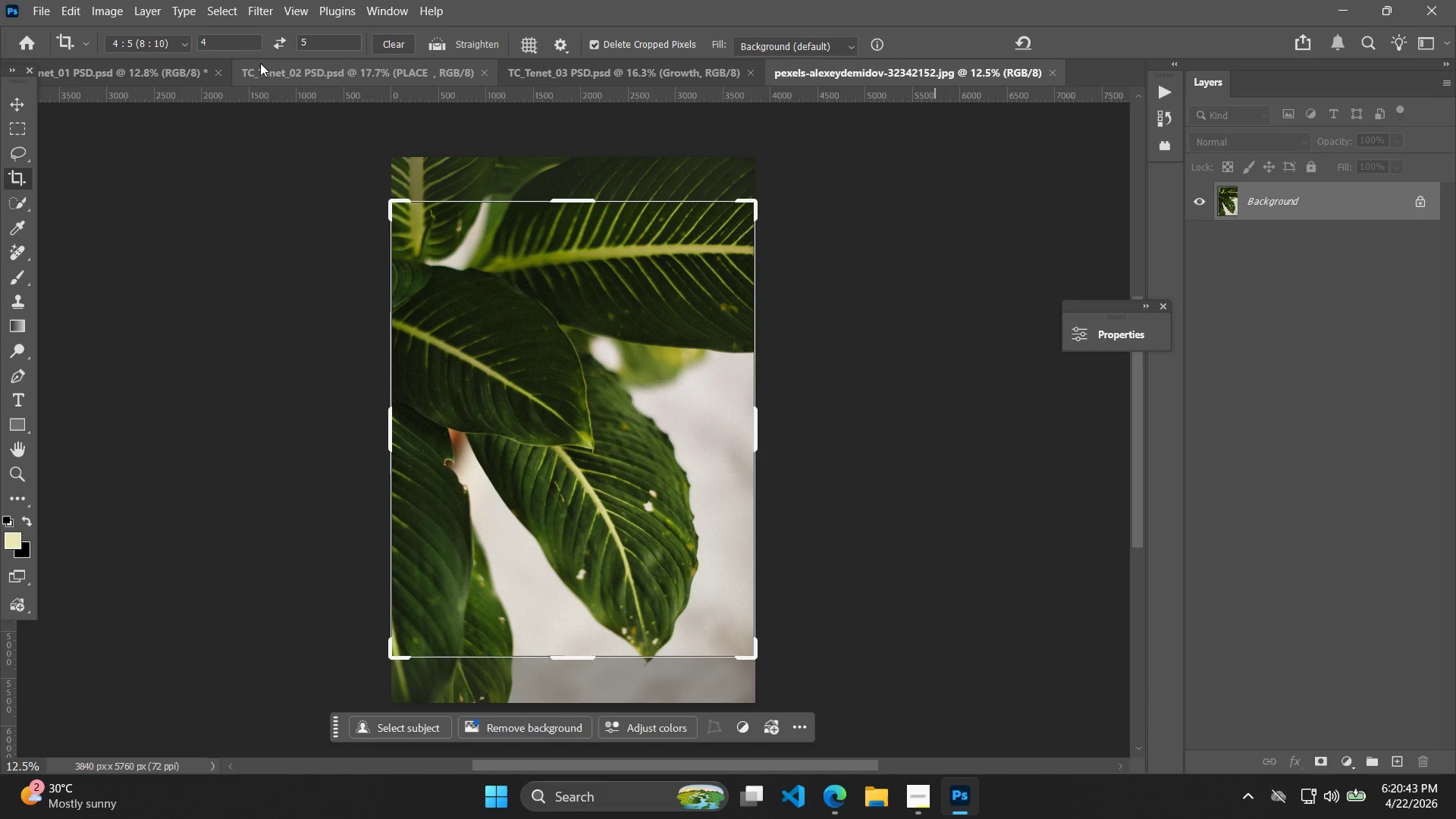 
wait(6.59)
 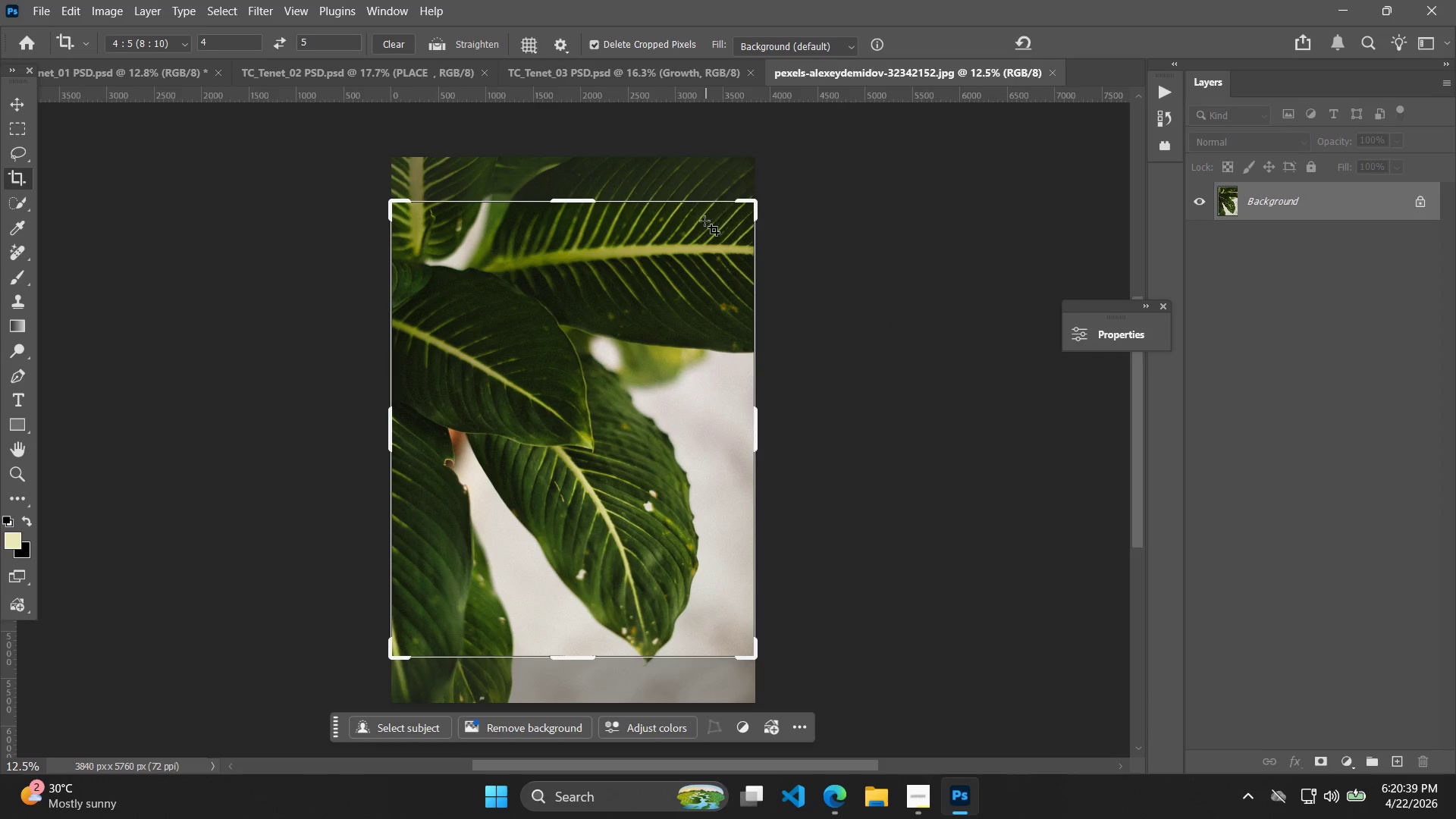 
key(Shift+ShiftRight)
 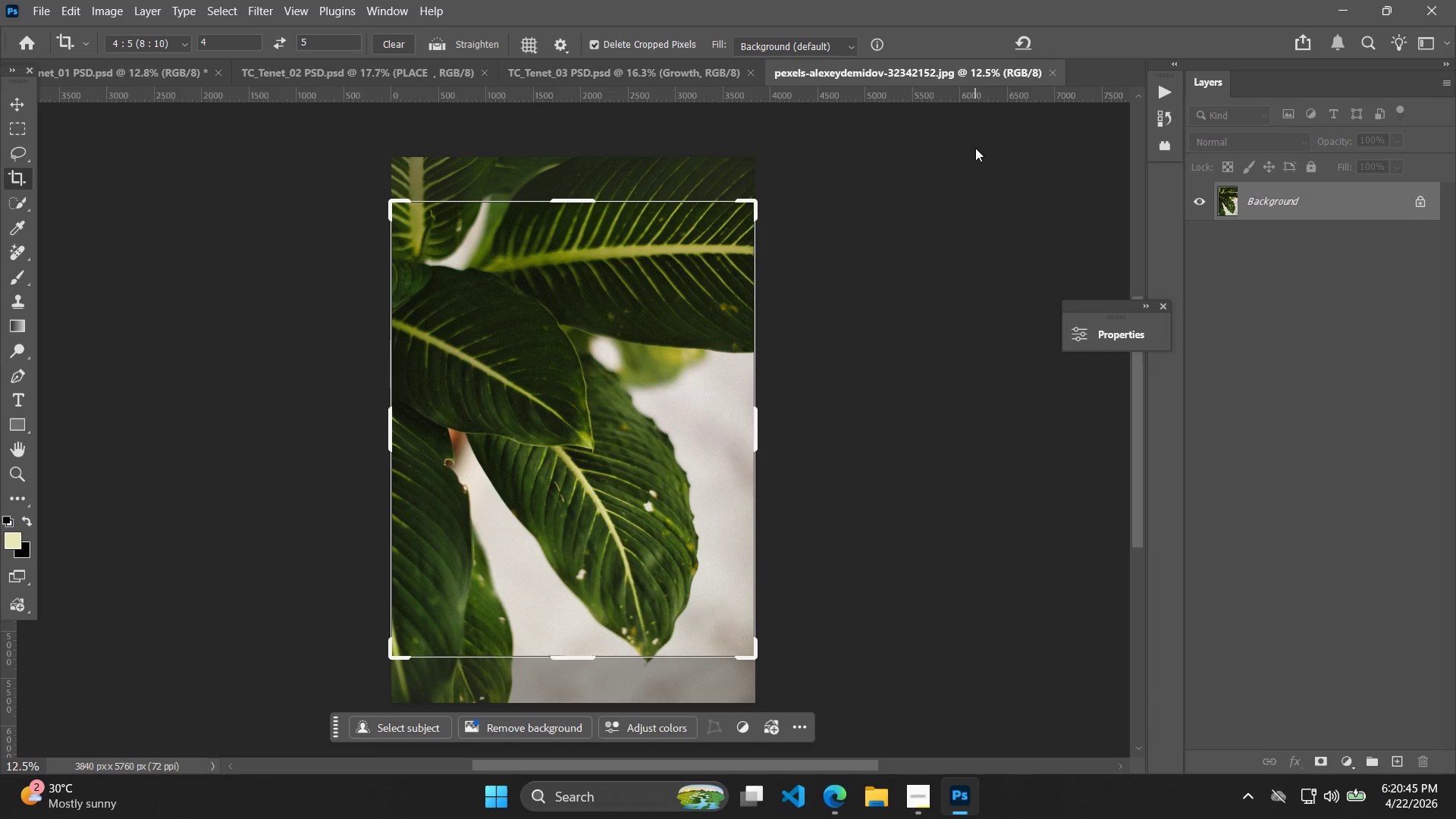 
key(Enter)
 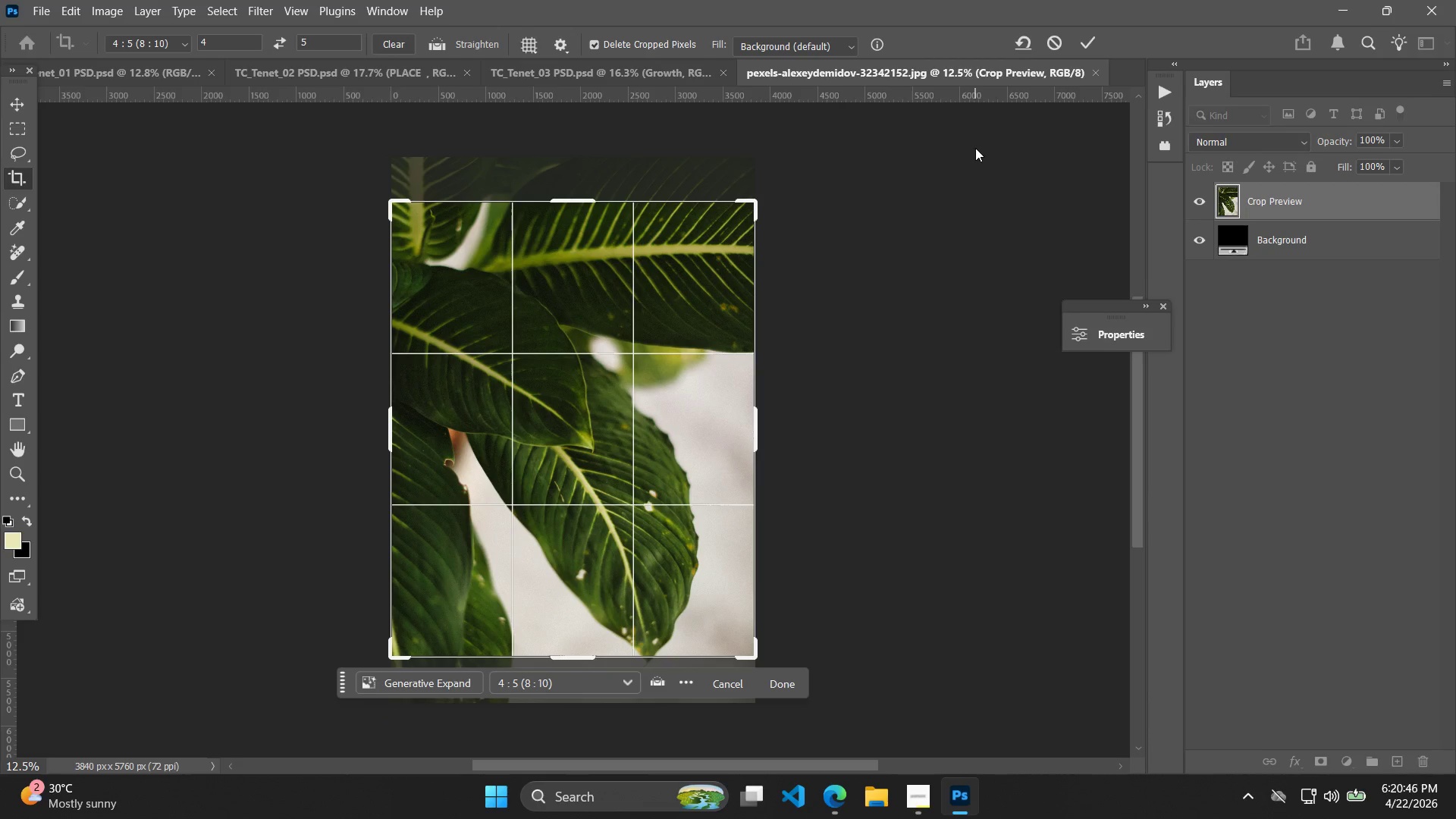 
key(Enter)
 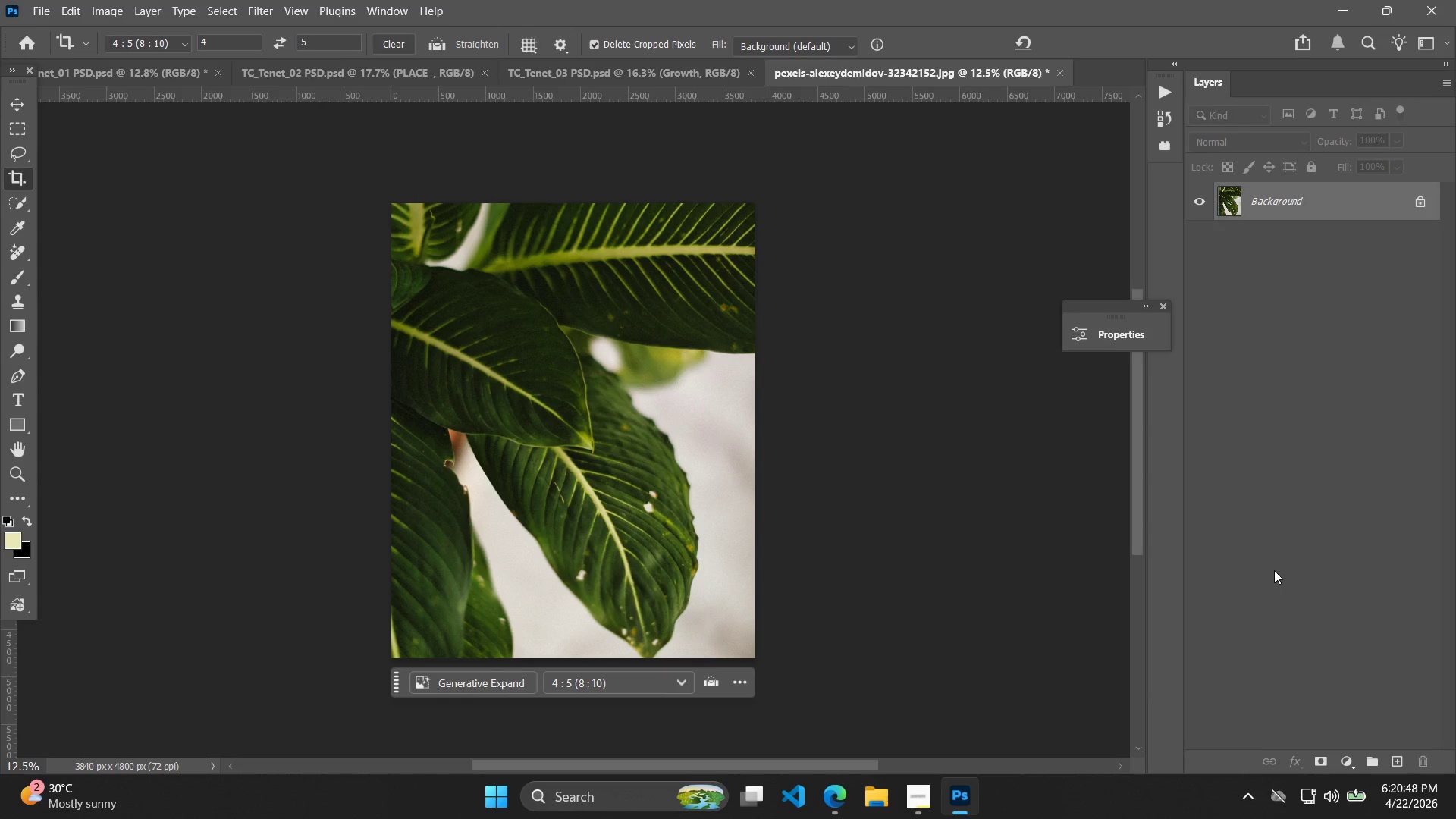 
key(Control+J)
 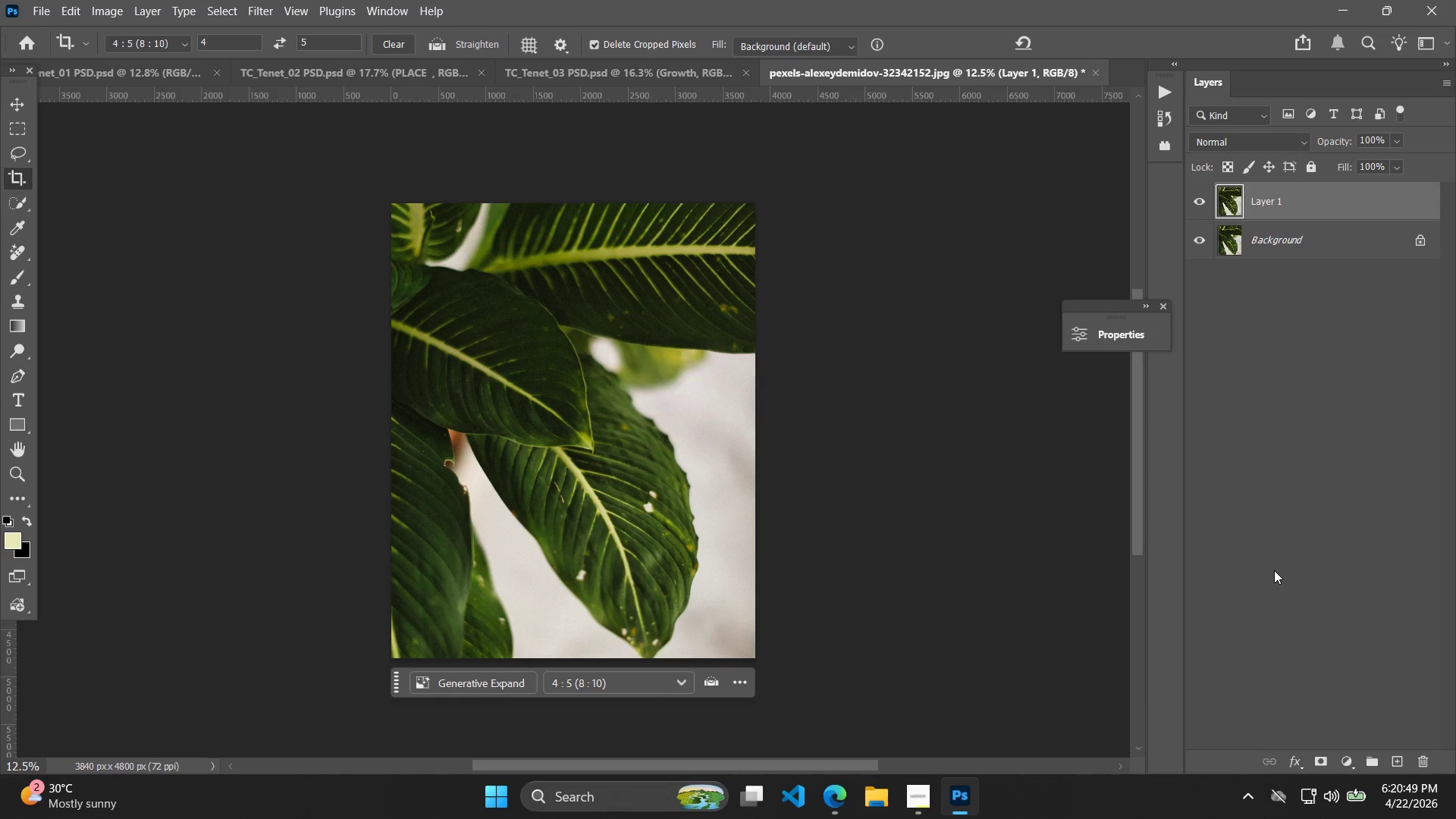 
key(Control+J)
 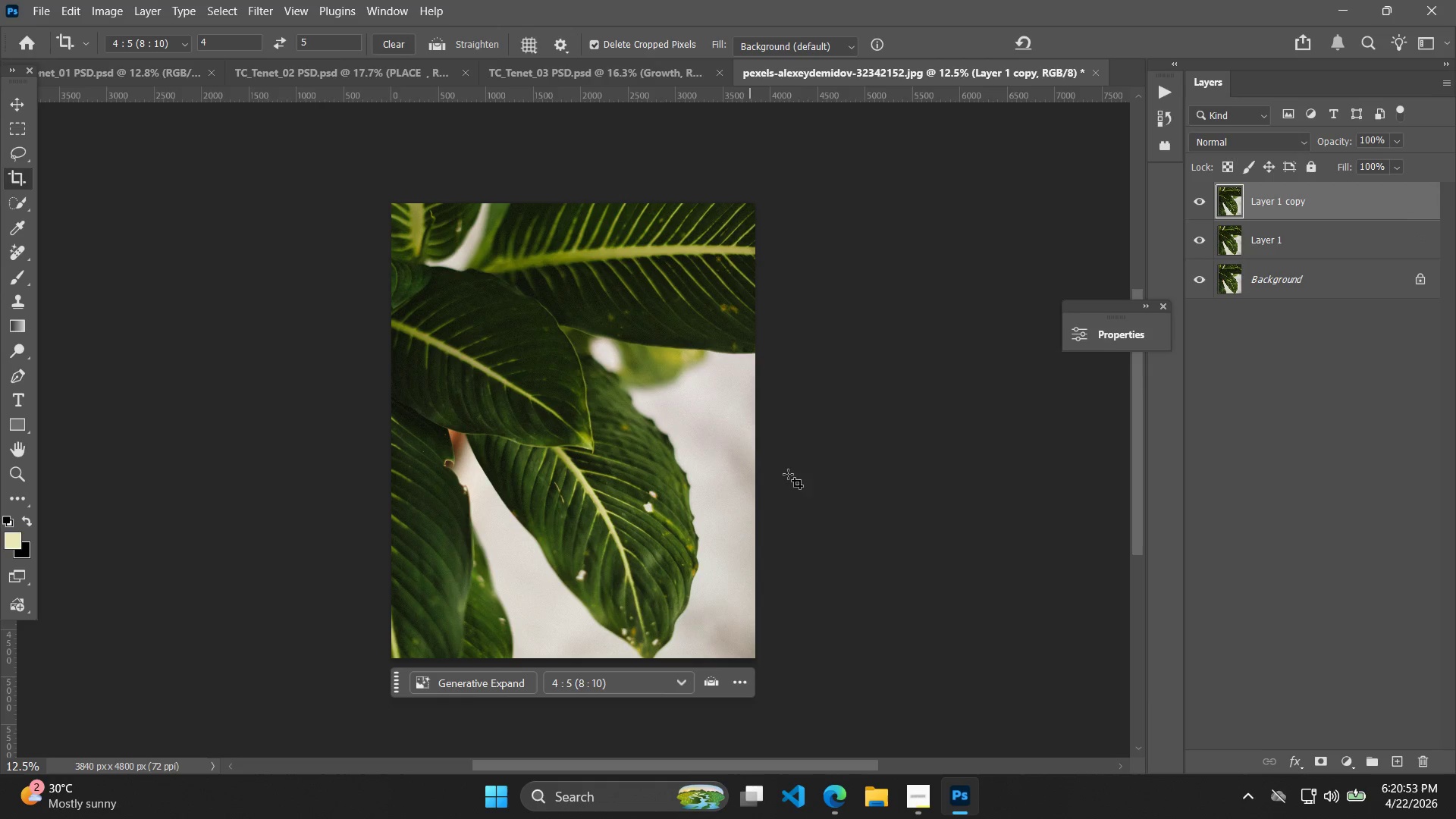 
left_click([1345, 759])
 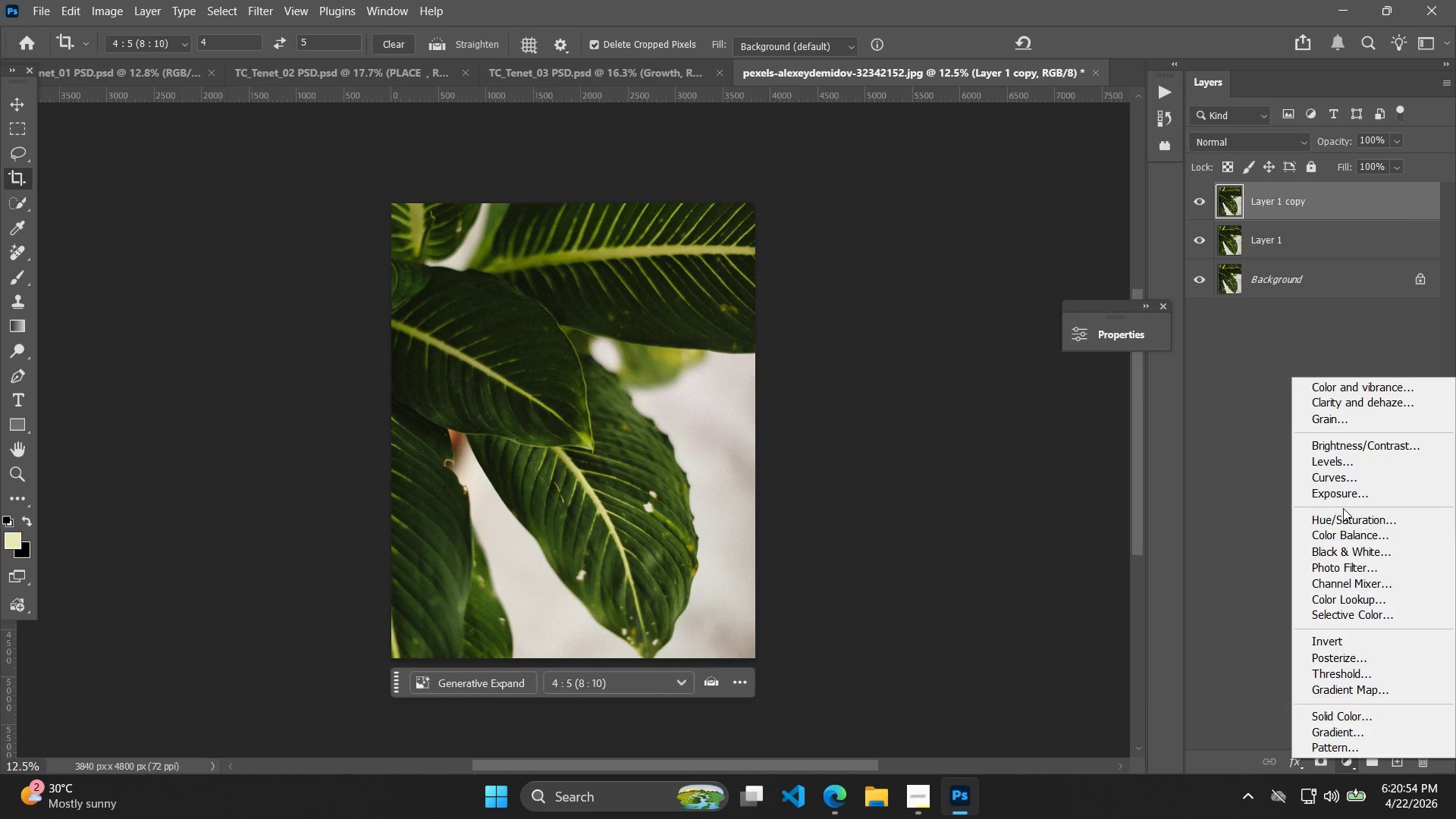 
left_click([1334, 536])
 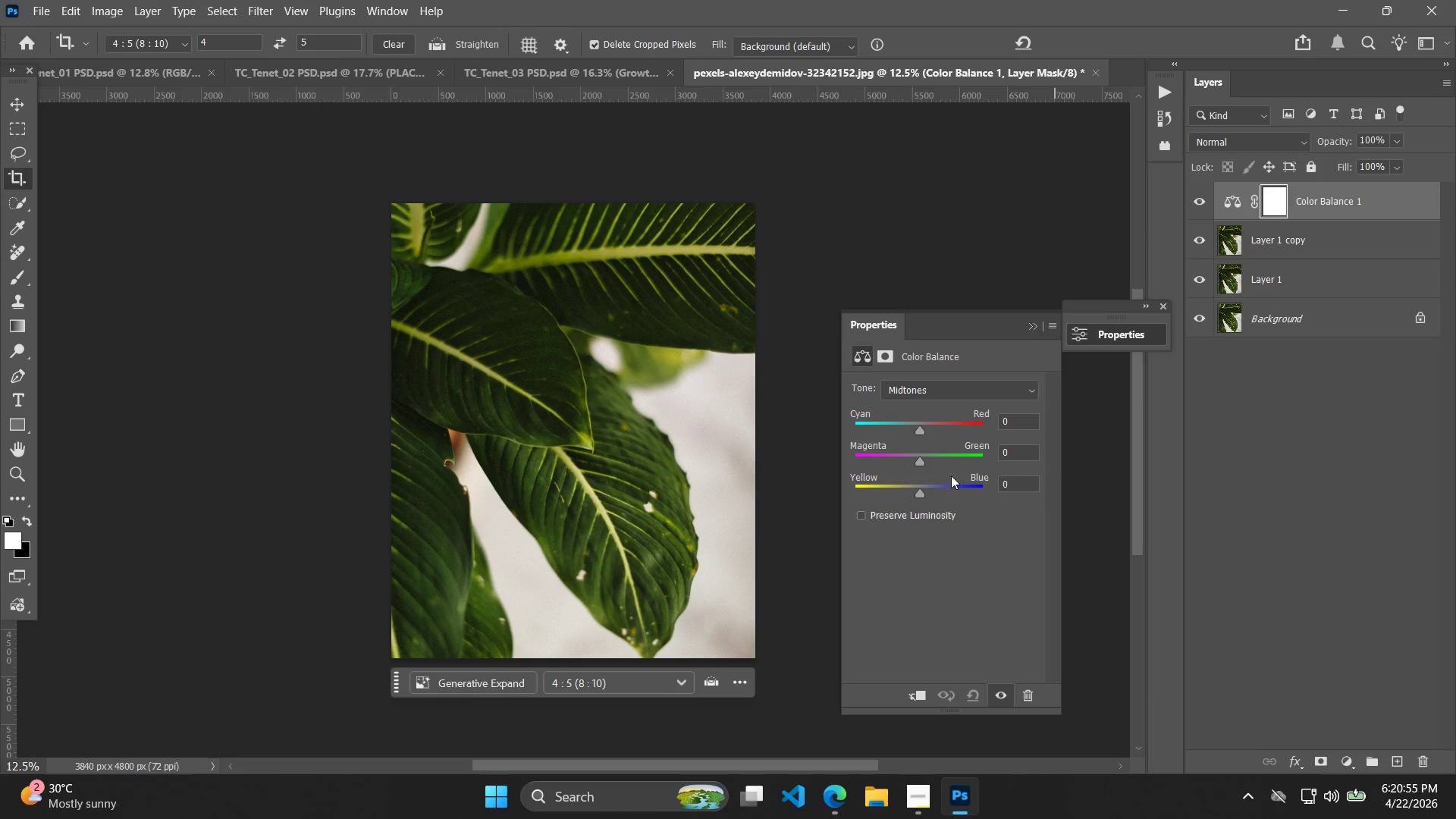 
left_click_drag(start_coordinate=[918, 455], to_coordinate=[935, 457])
 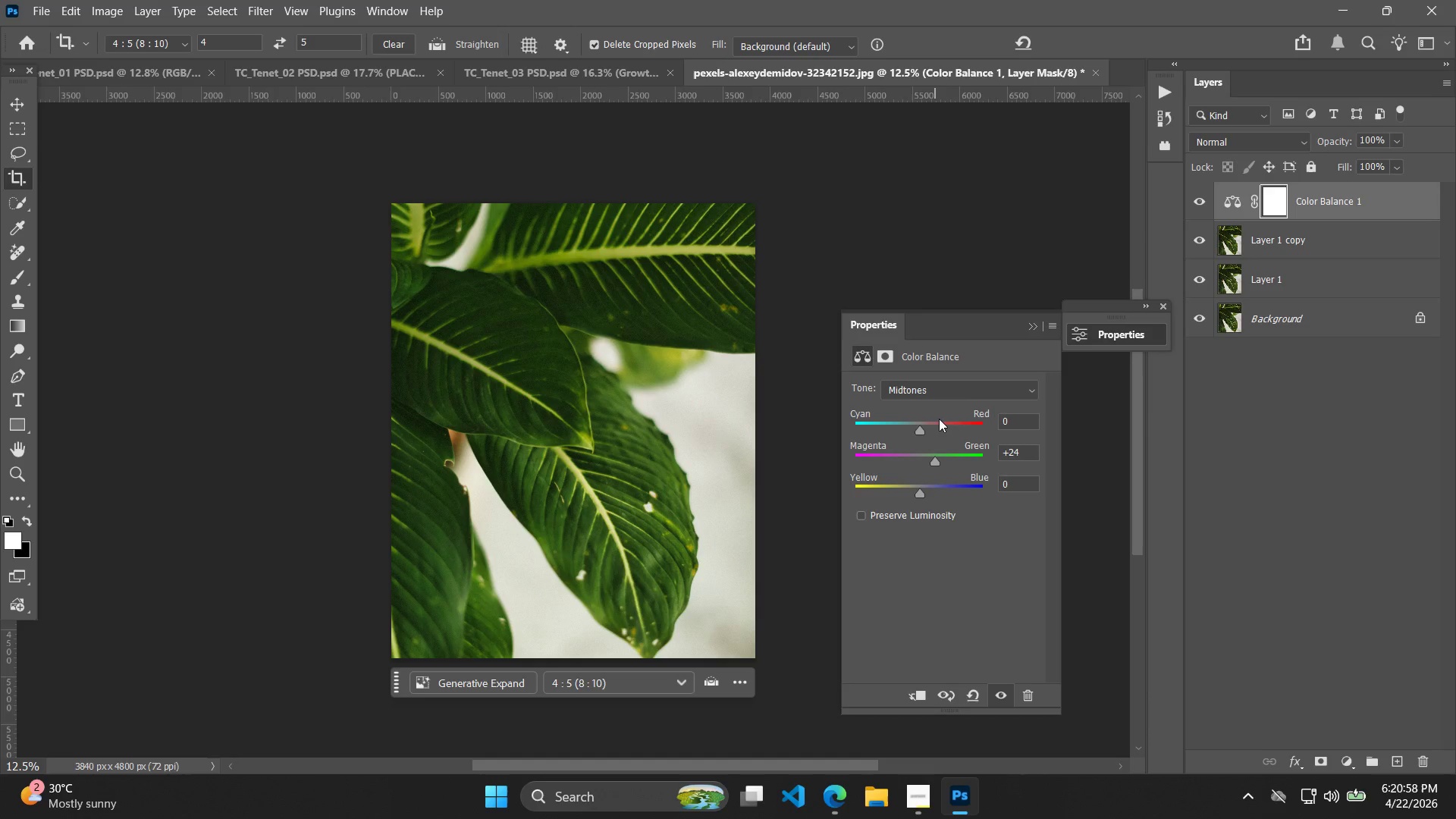 
left_click([950, 397])
 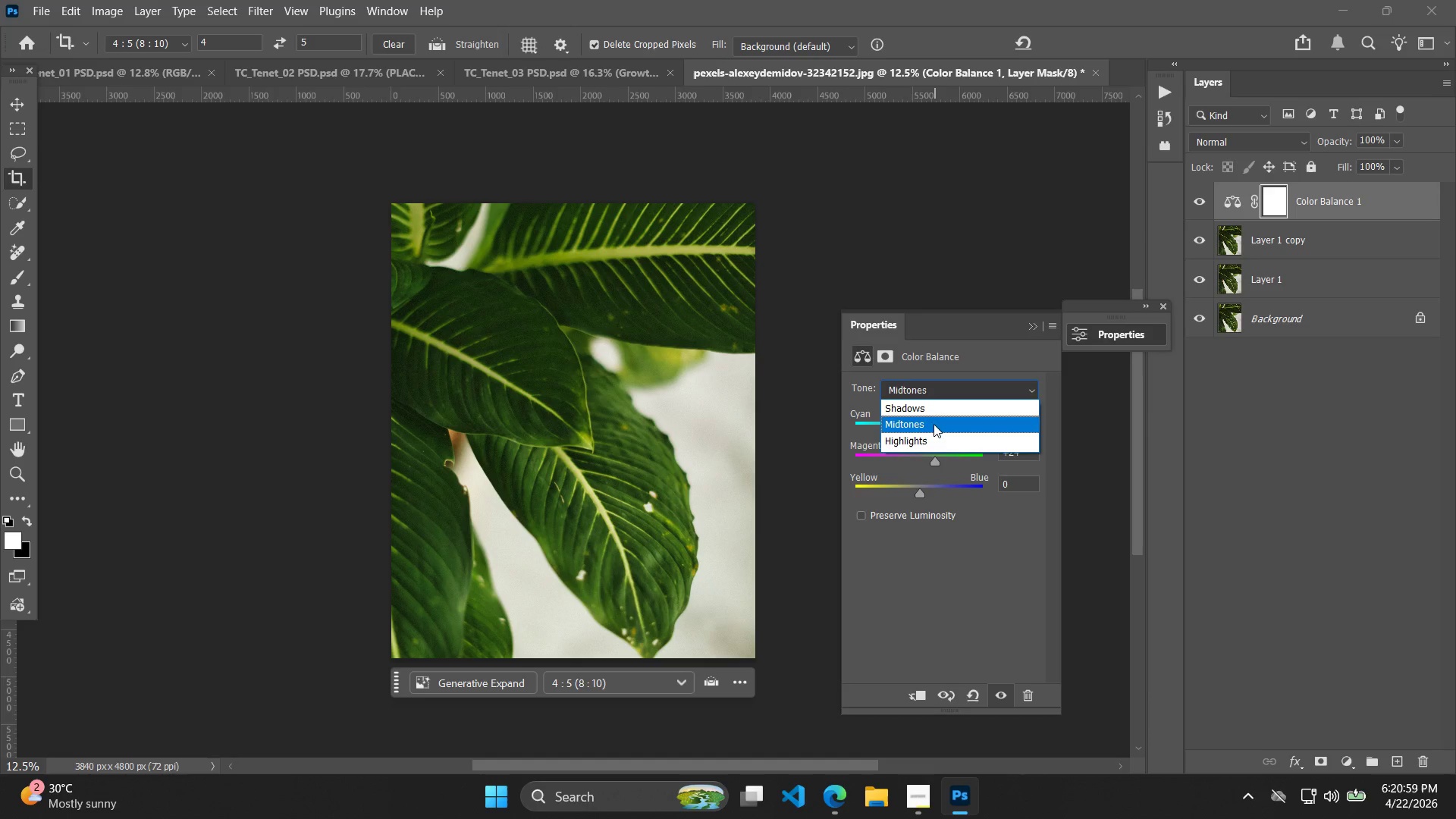 
left_click([937, 410])
 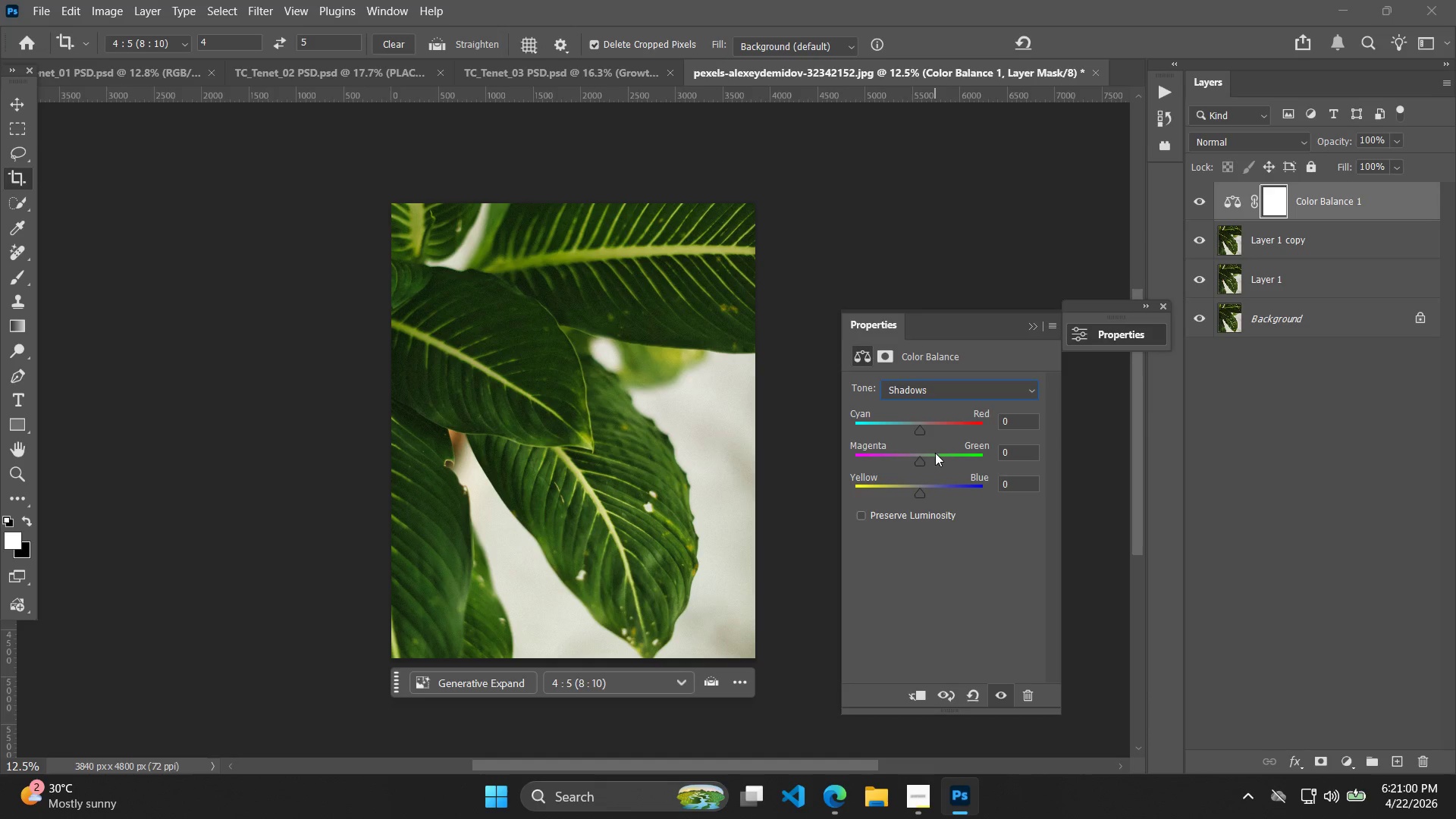 
left_click_drag(start_coordinate=[931, 453], to_coordinate=[905, 456])
 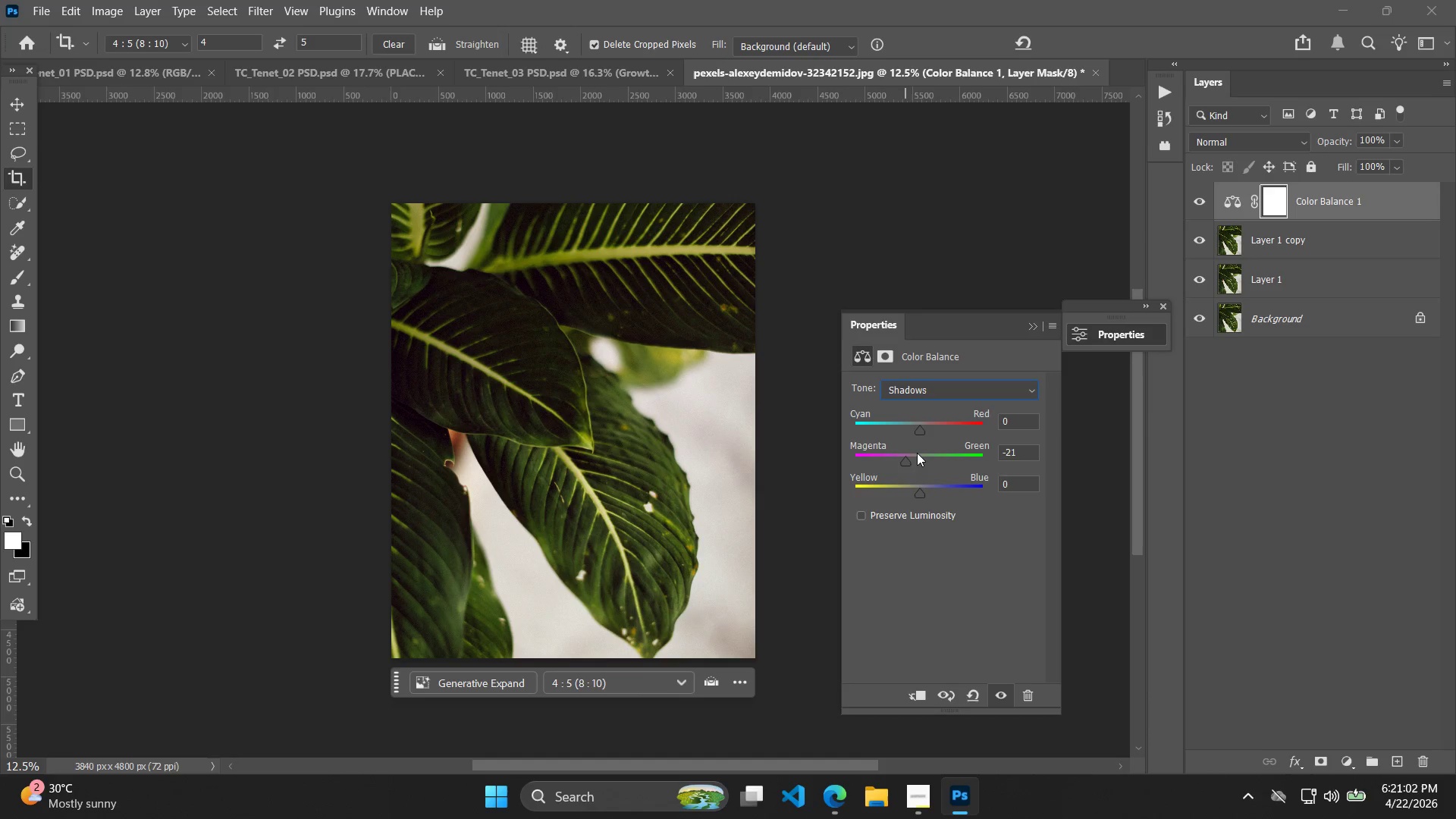 
hold_key(key=ControlLeft, duration=0.53)
 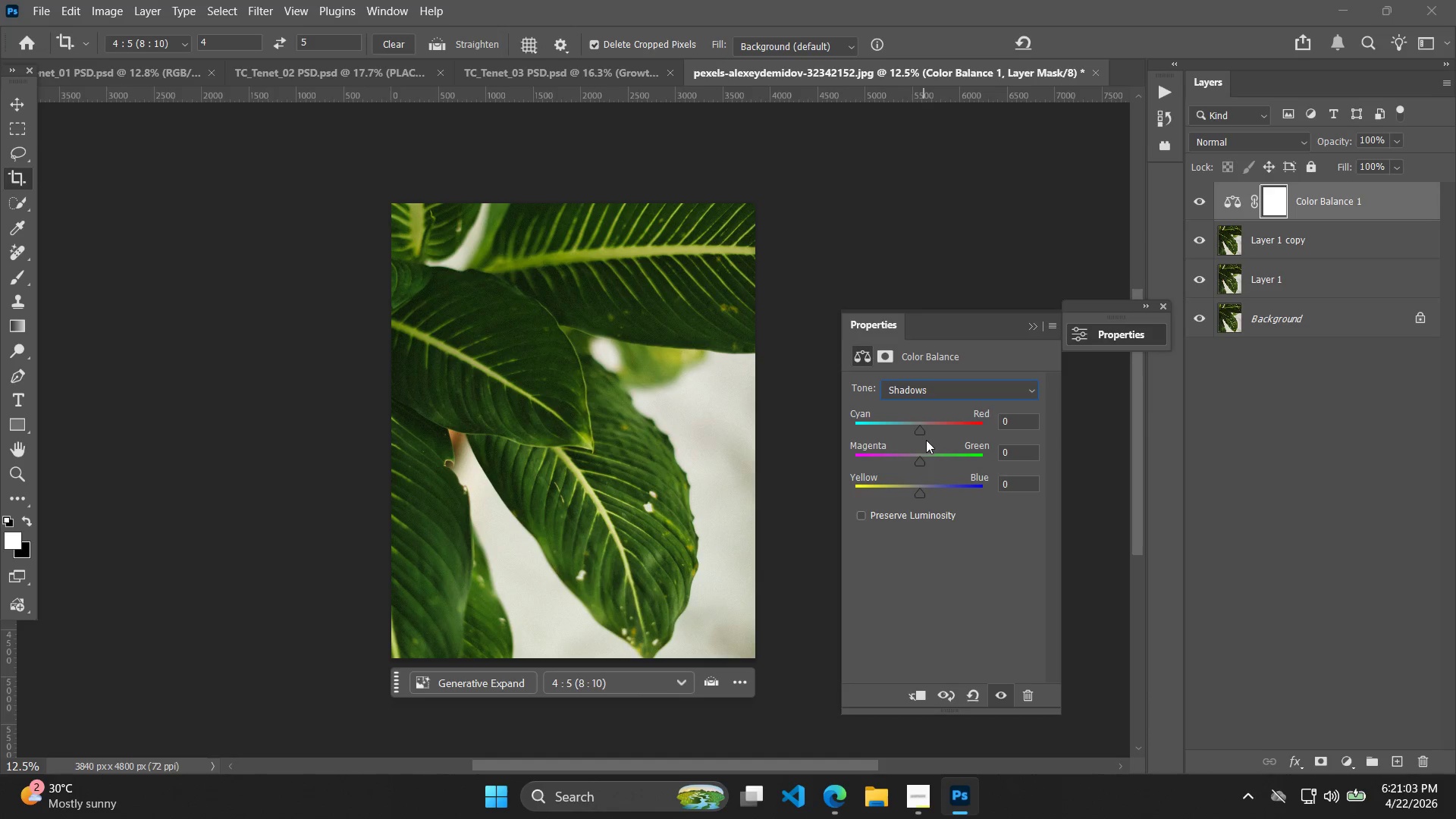 
hold_key(key=Z, duration=0.34)
 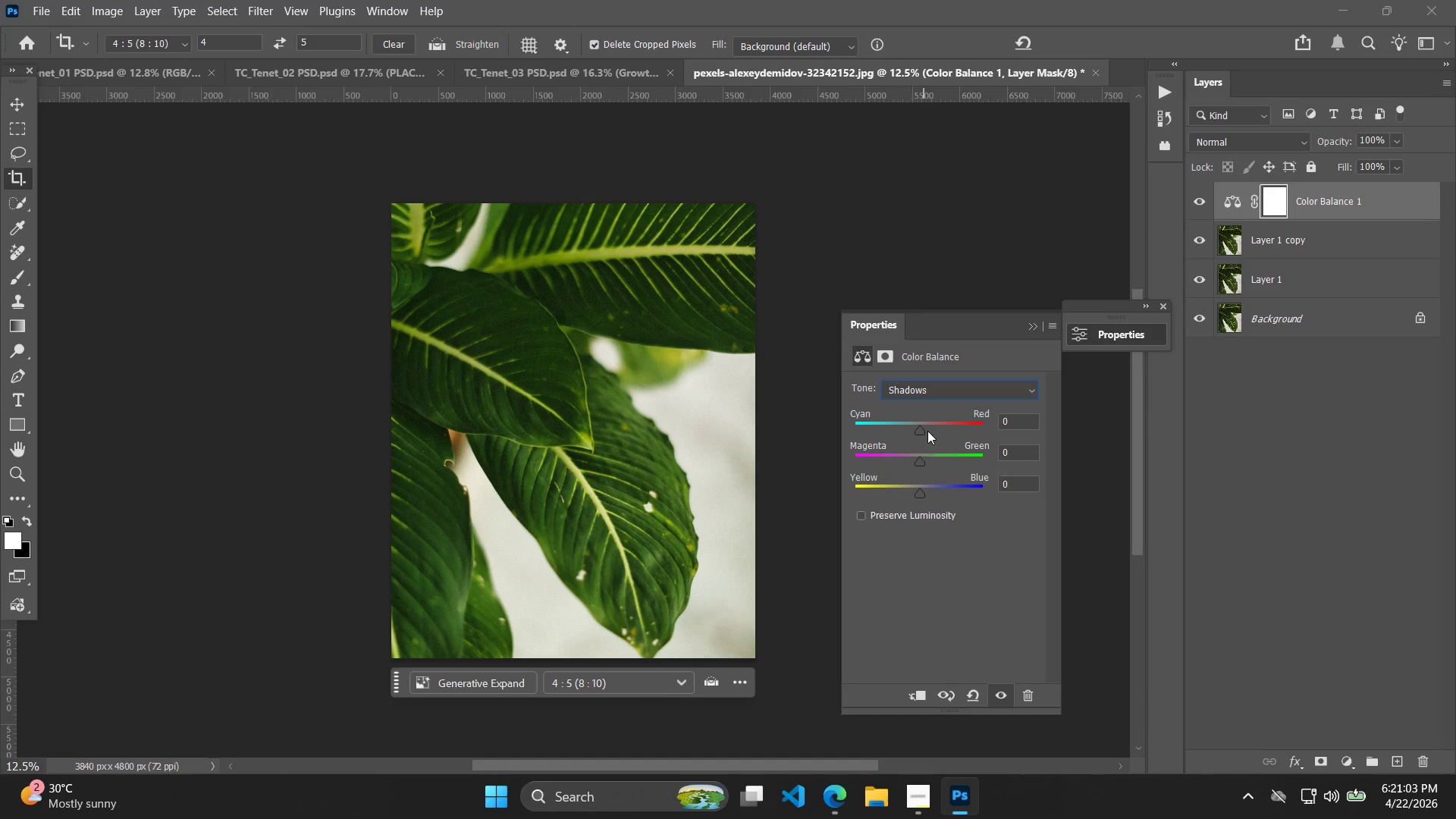 
left_click_drag(start_coordinate=[926, 427], to_coordinate=[896, 427])
 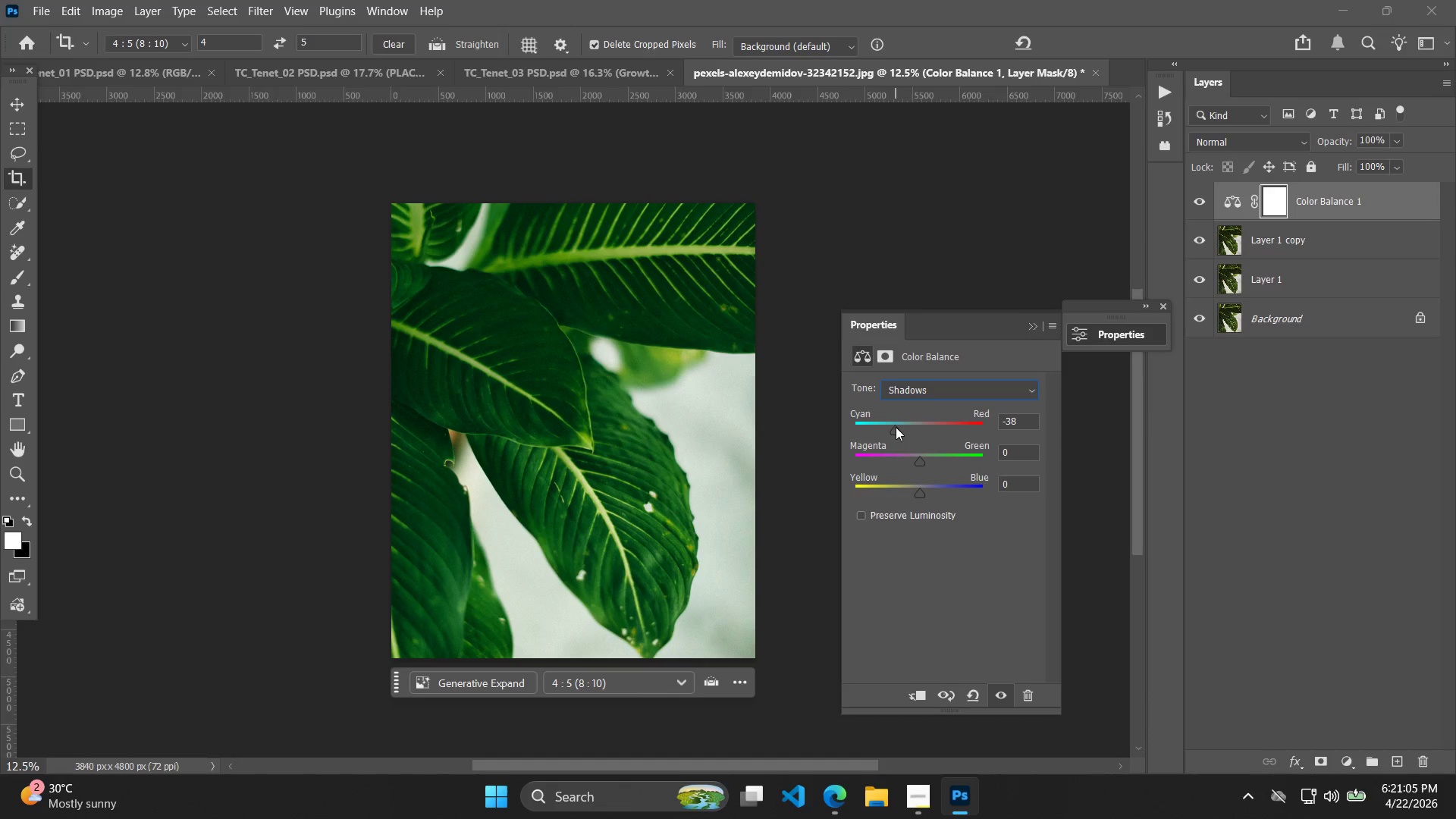 
key(Control+Z)
 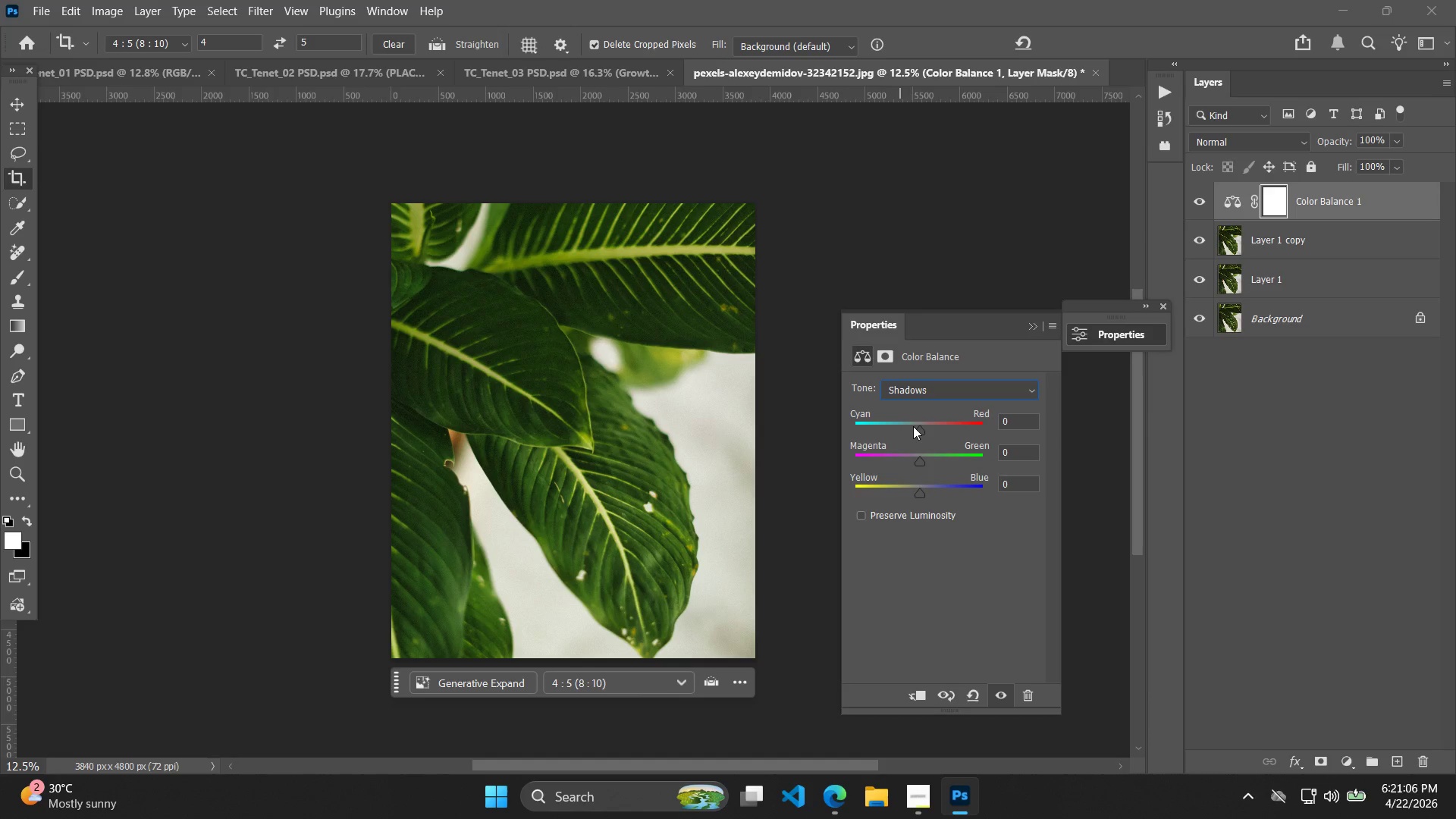 
left_click_drag(start_coordinate=[919, 425], to_coordinate=[913, 430])
 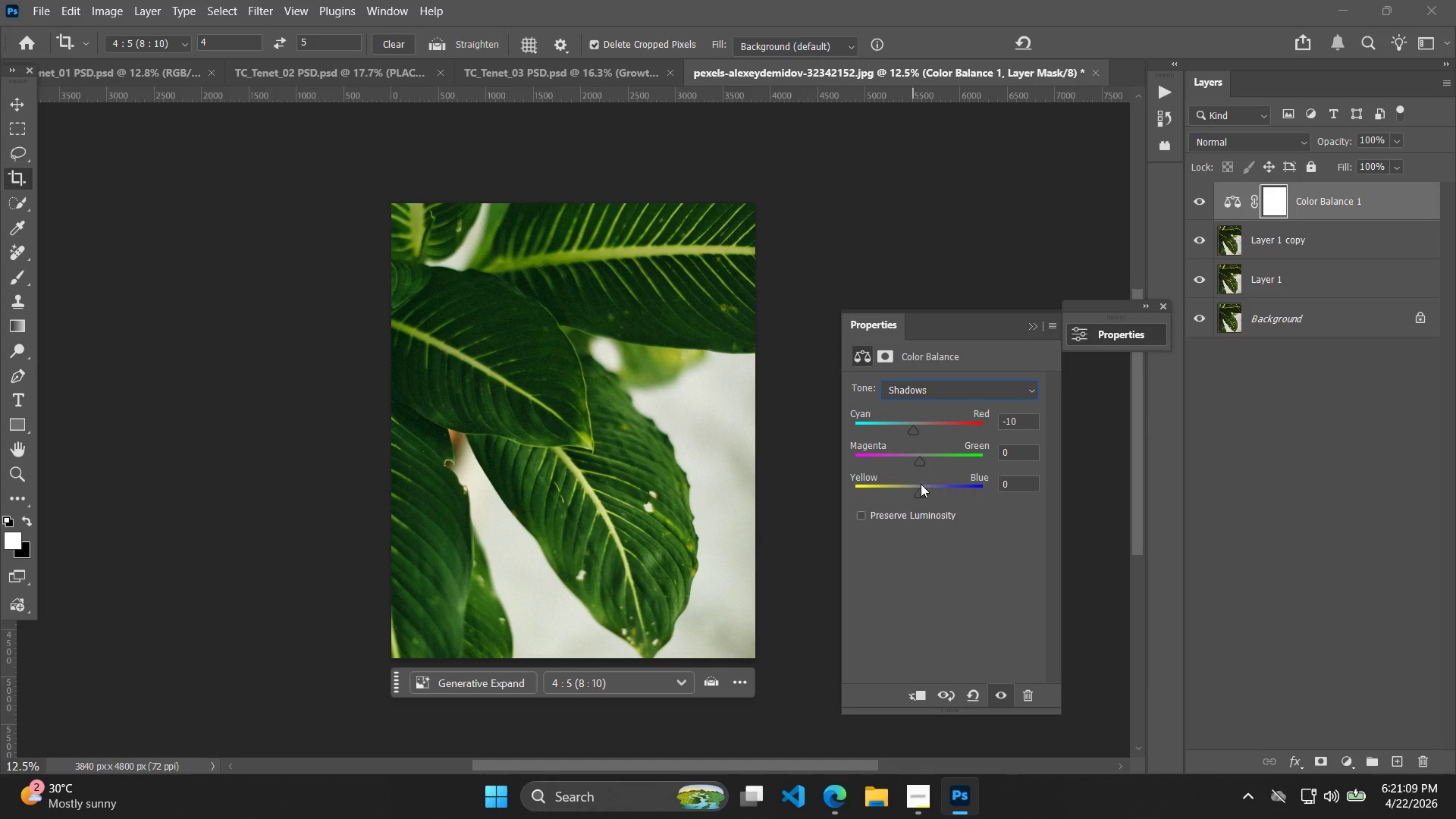 
left_click_drag(start_coordinate=[921, 484], to_coordinate=[897, 490])
 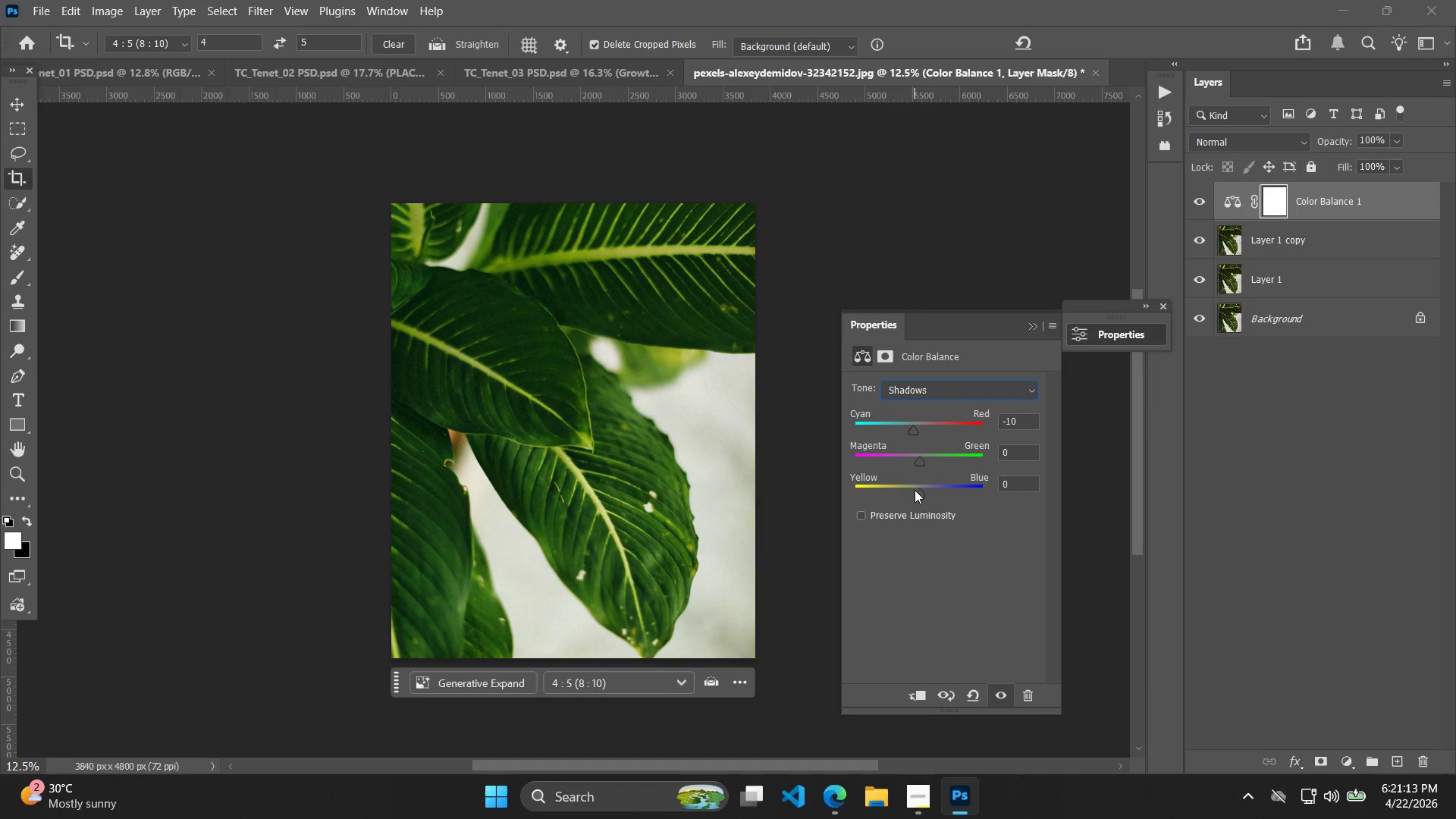 
key(Control+Z)
 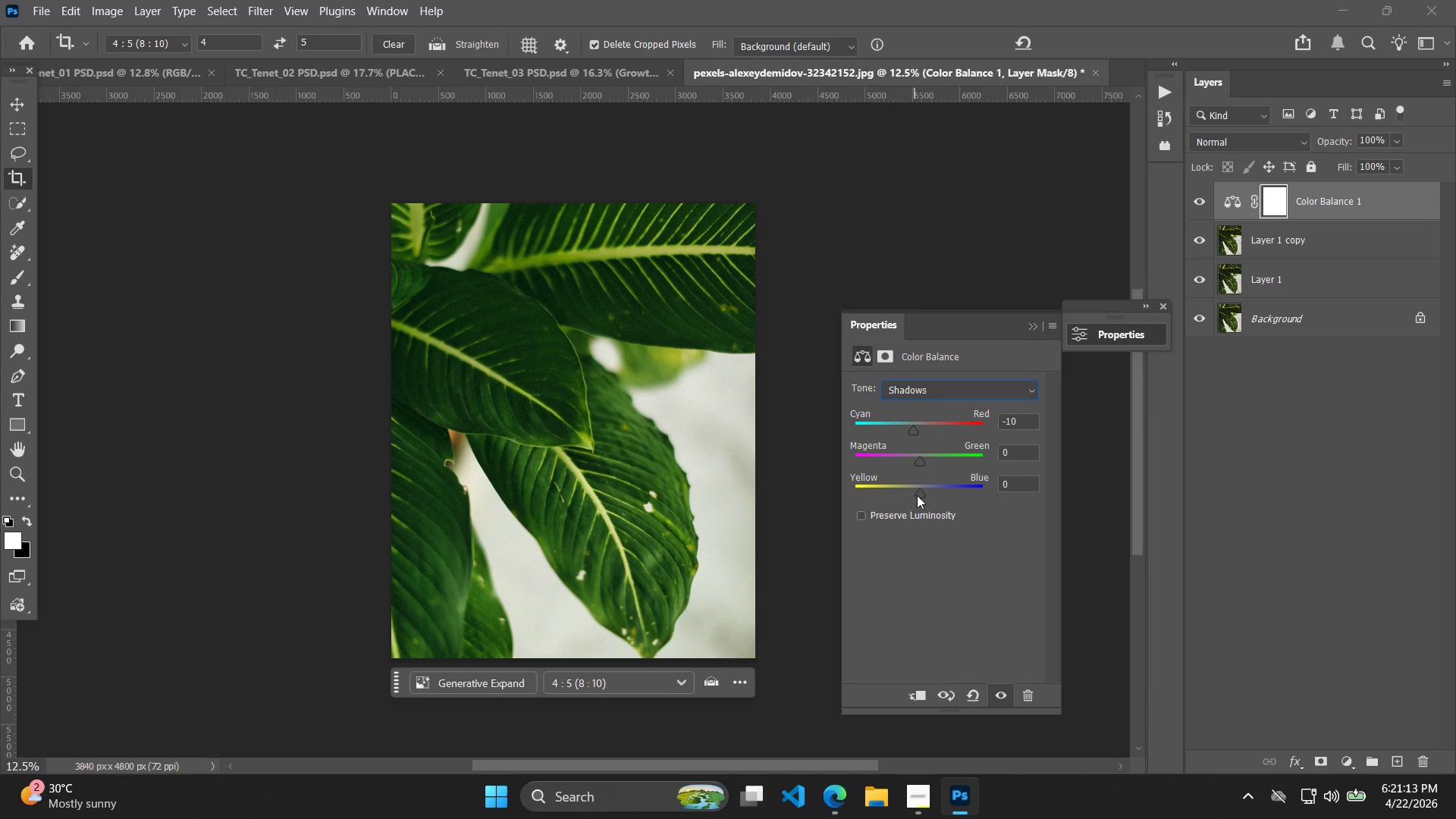 
left_click_drag(start_coordinate=[921, 497], to_coordinate=[907, 496])
 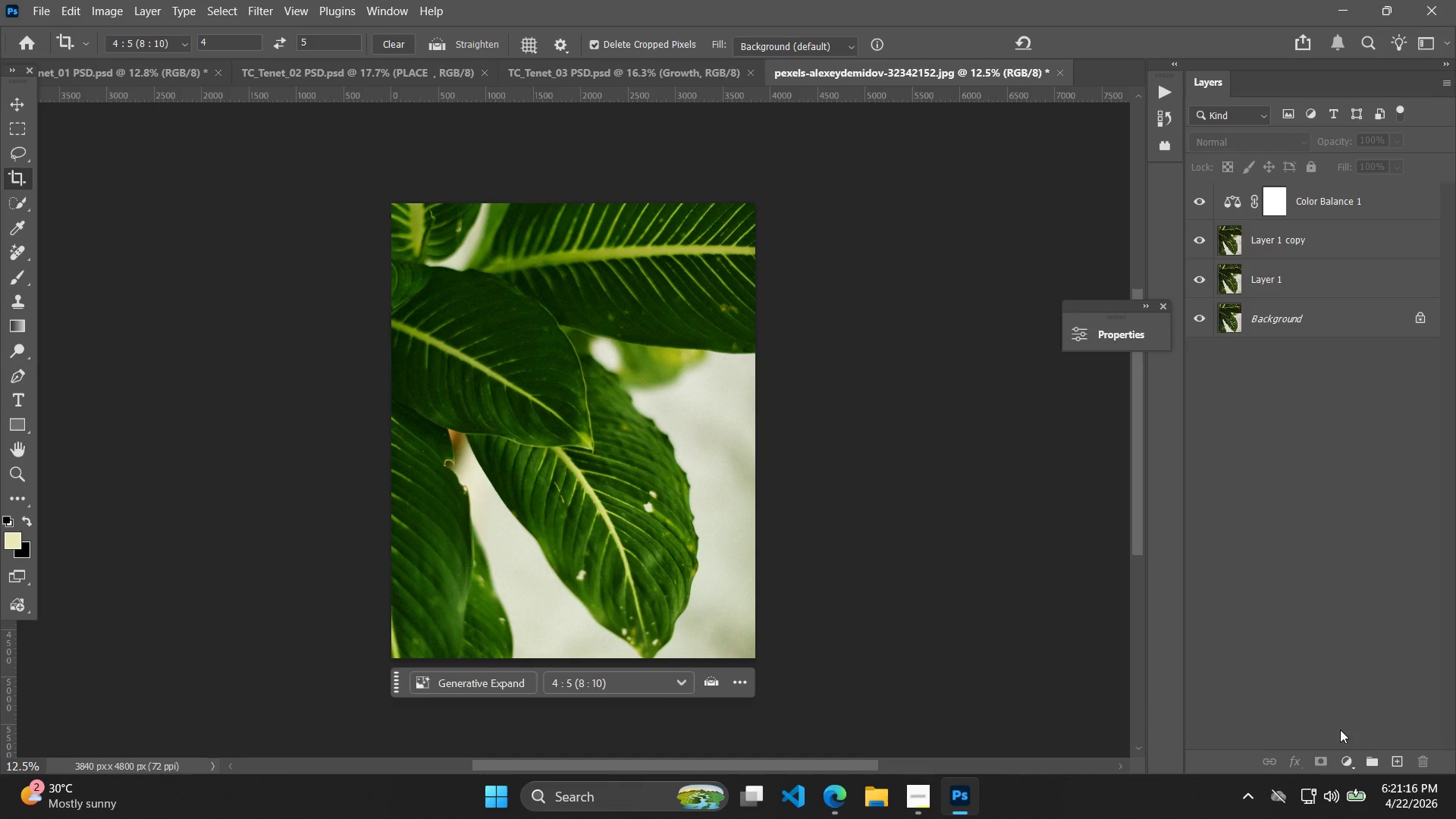 
left_click([1350, 758])
 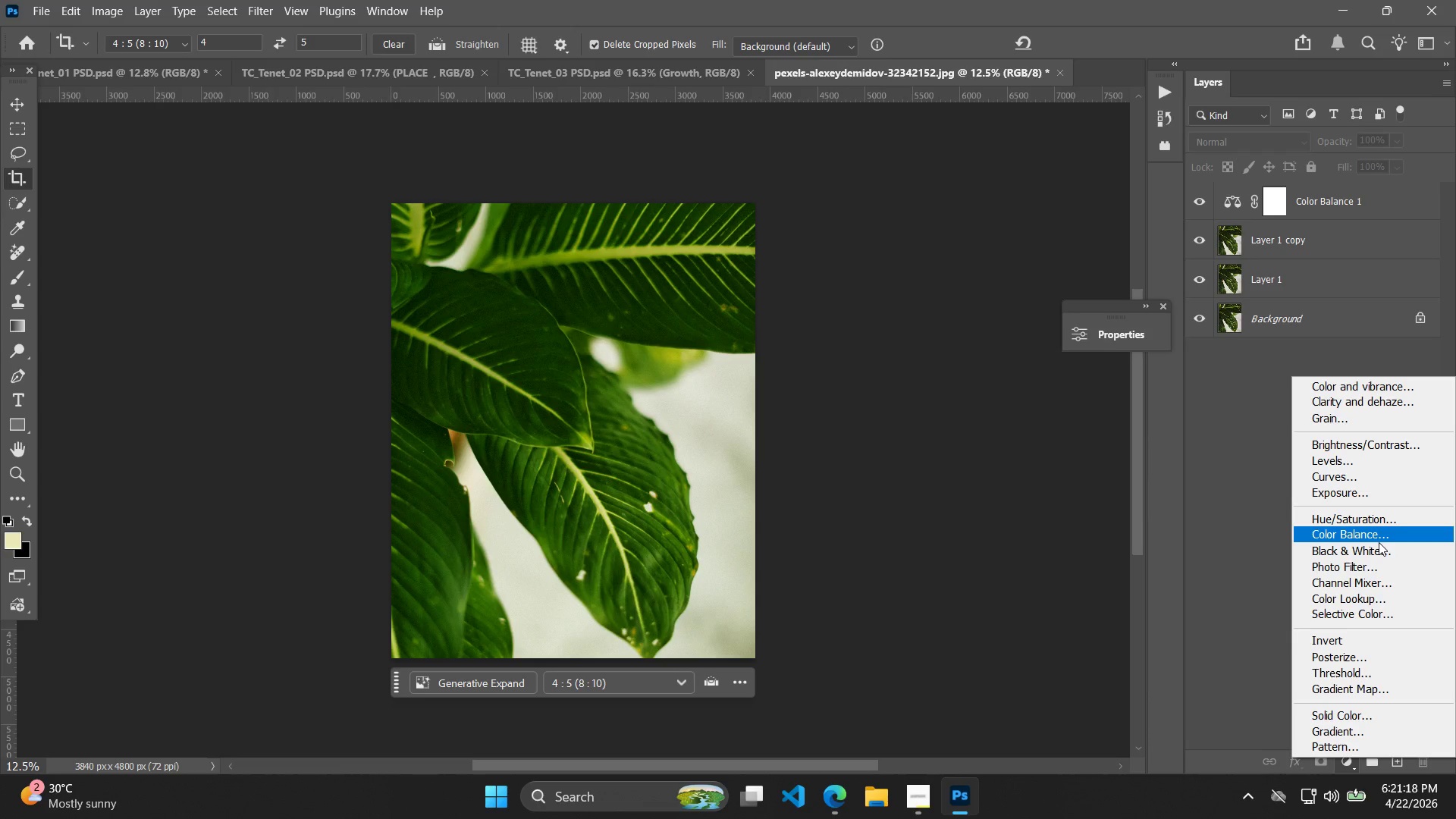 
left_click([1379, 523])
 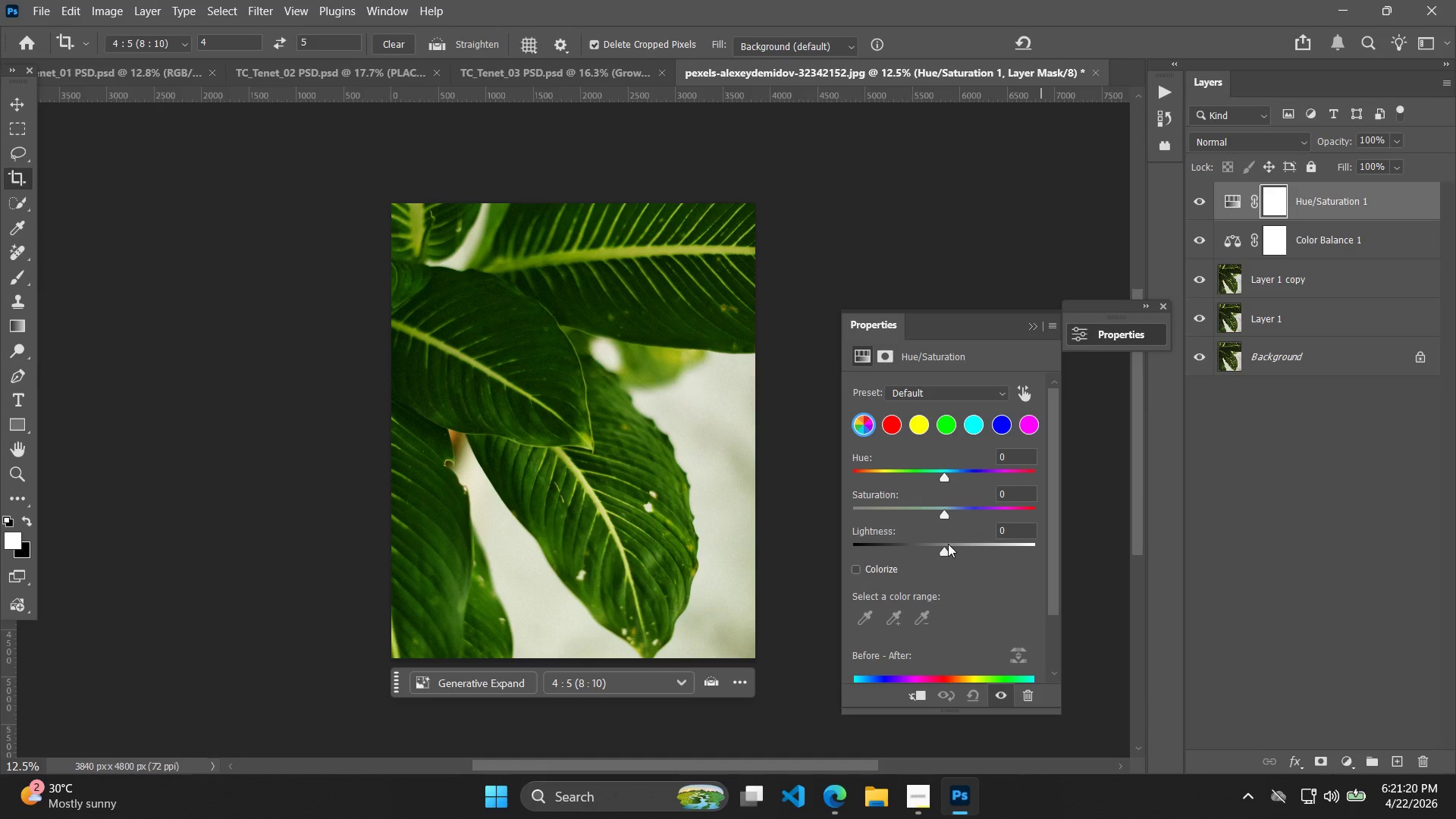 
left_click_drag(start_coordinate=[943, 546], to_coordinate=[966, 544])
 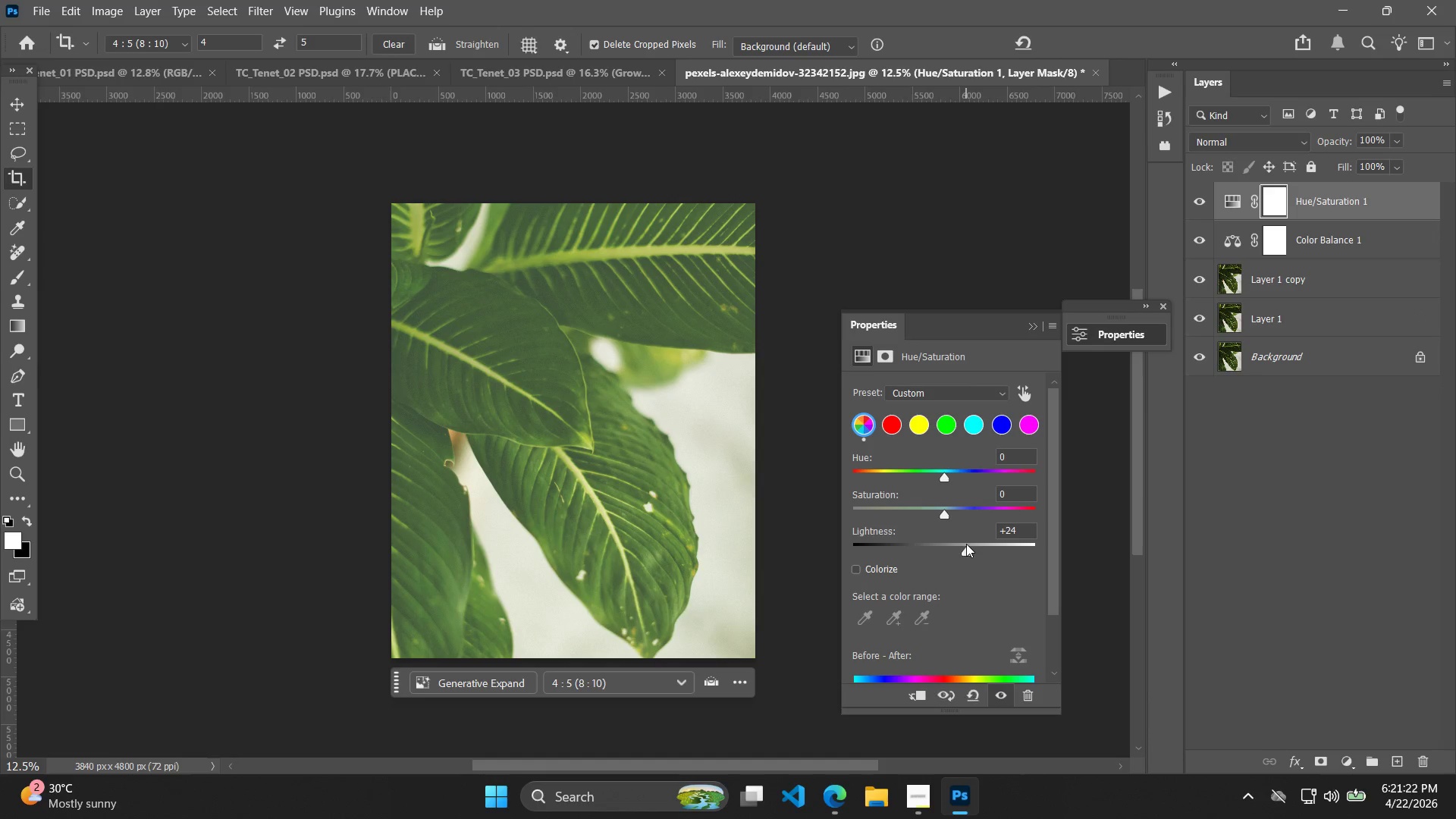 
key(Control+Z)
 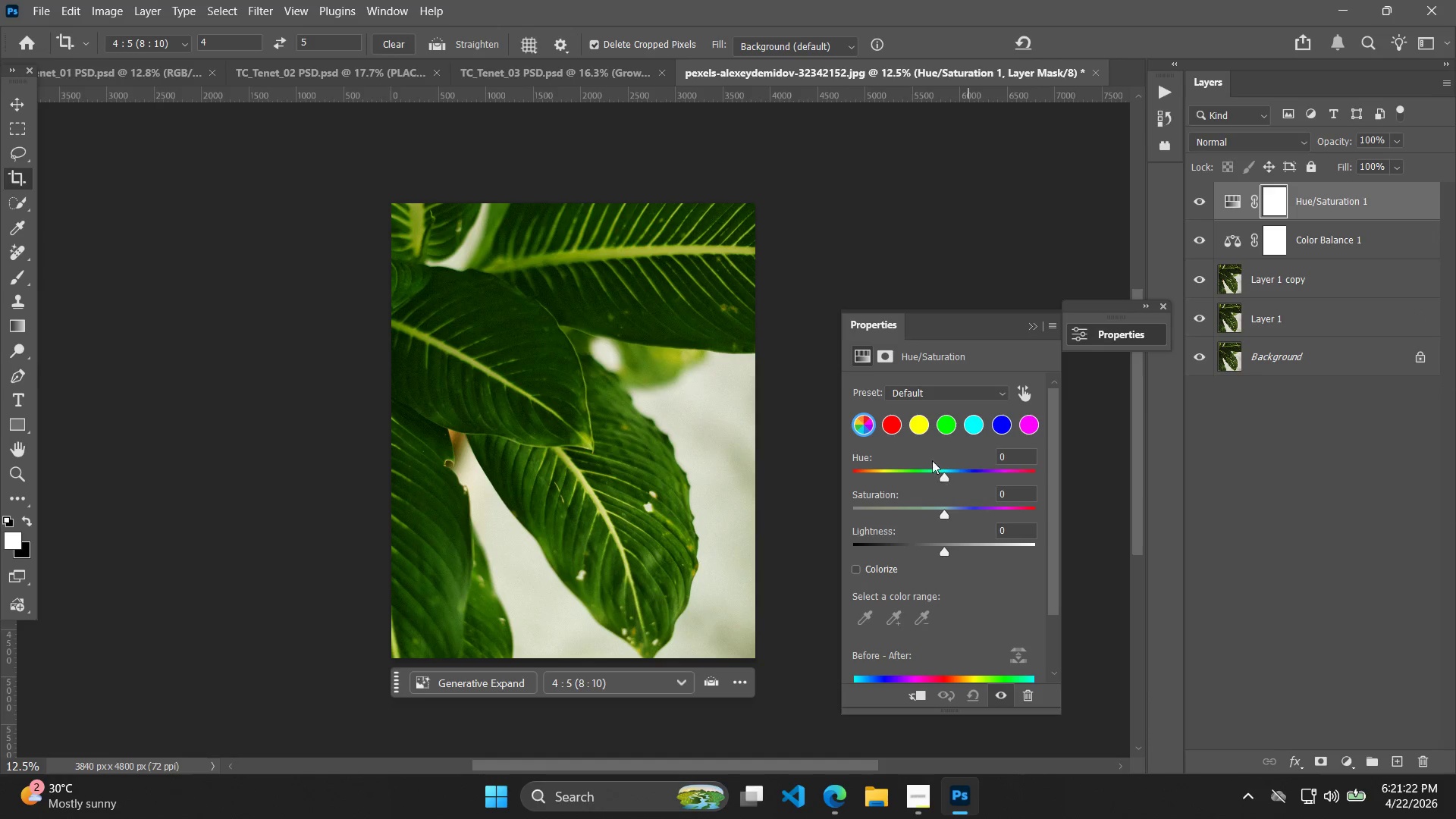 
left_click([945, 424])
 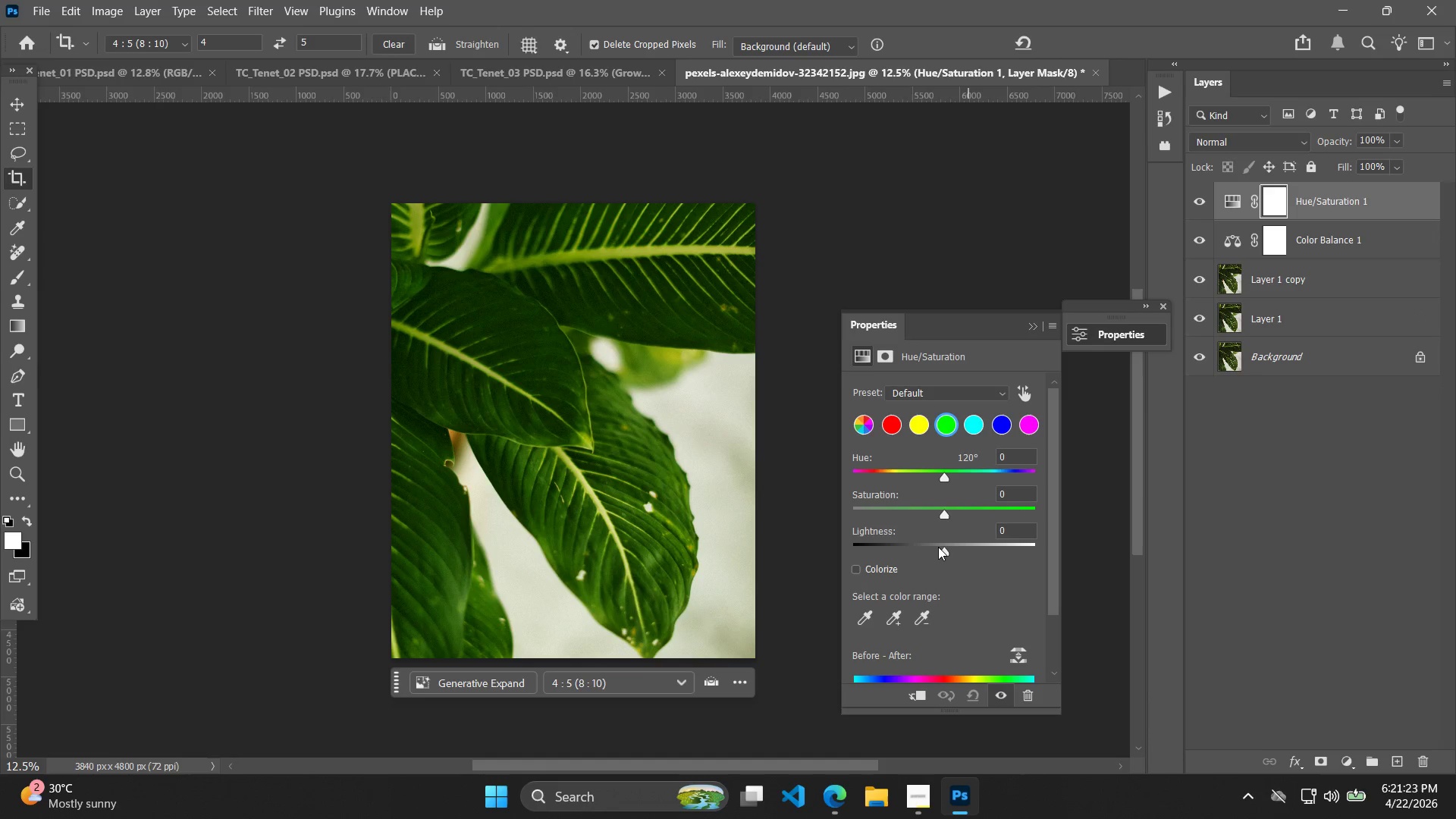 
left_click_drag(start_coordinate=[942, 552], to_coordinate=[909, 549])
 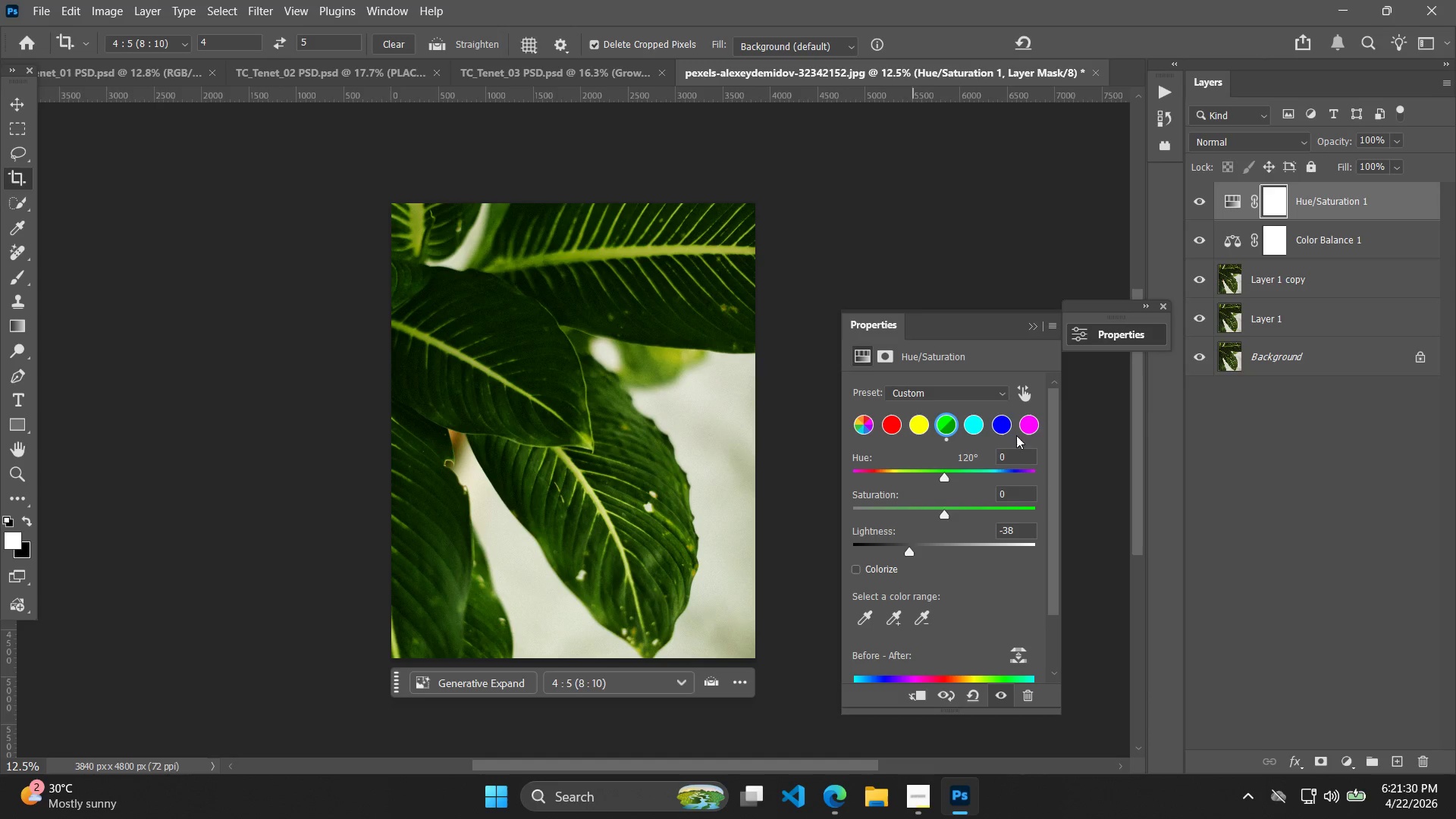 
left_click([870, 428])
 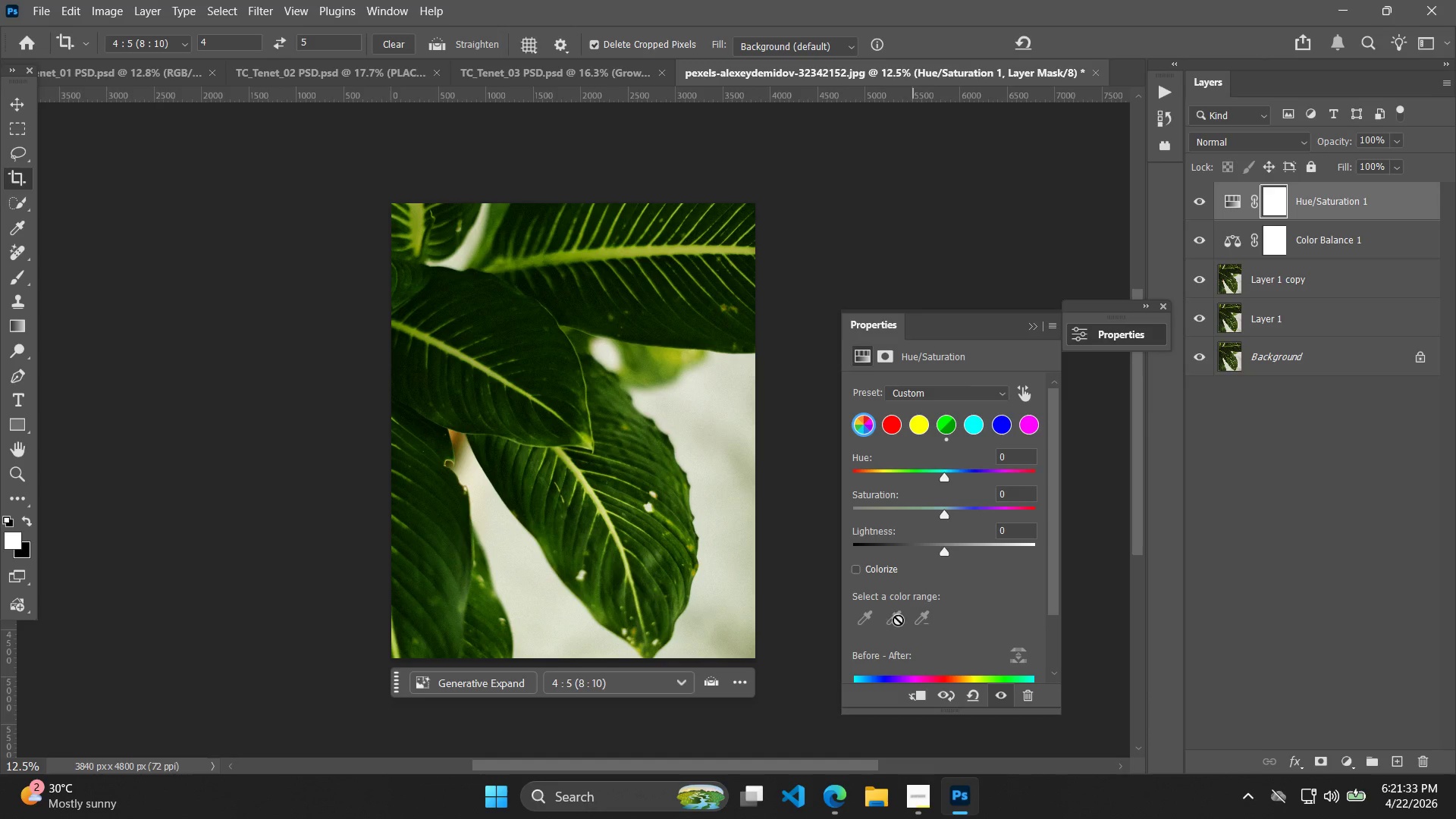 
left_click([867, 595])
 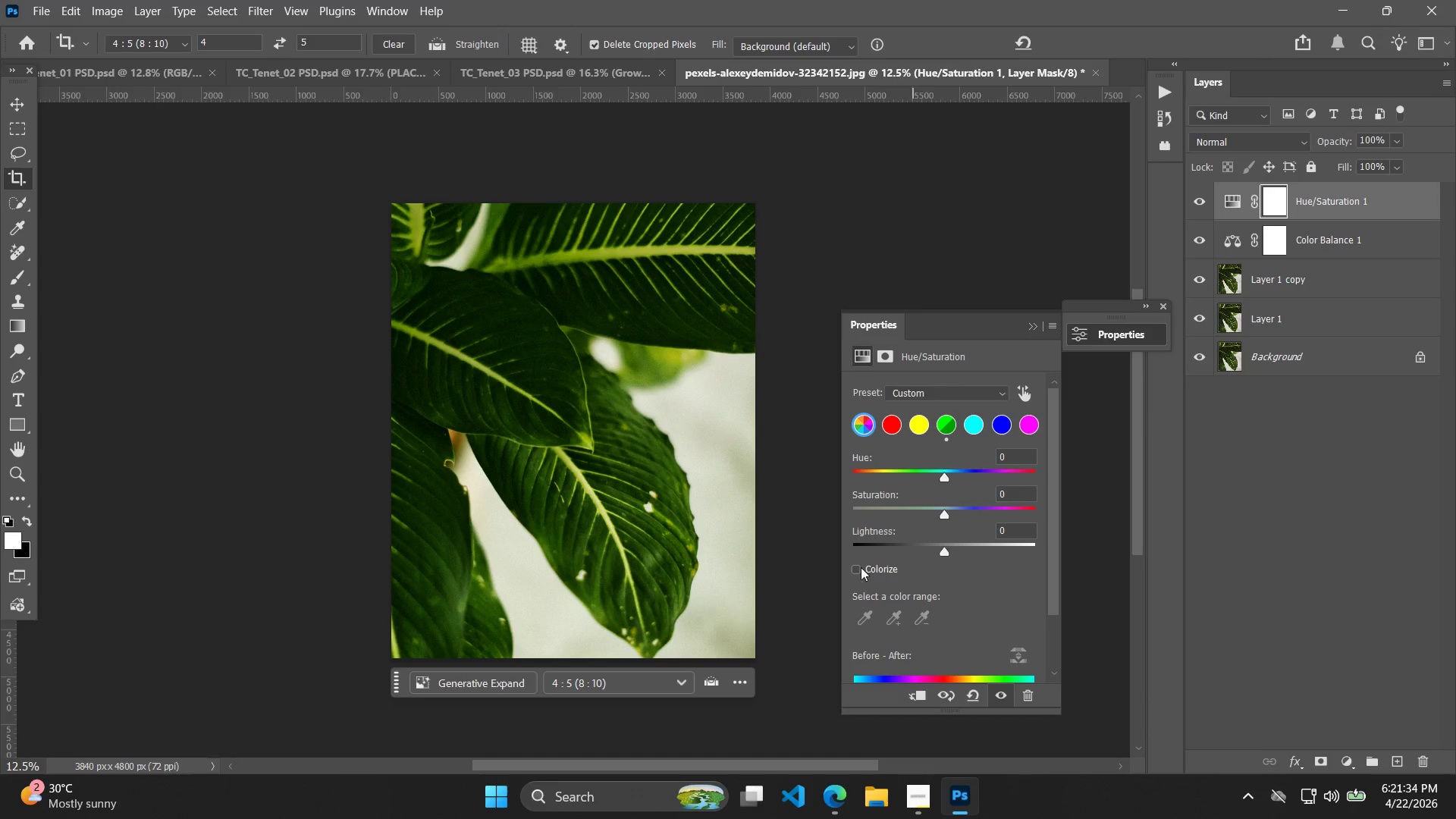 
left_click([858, 563])
 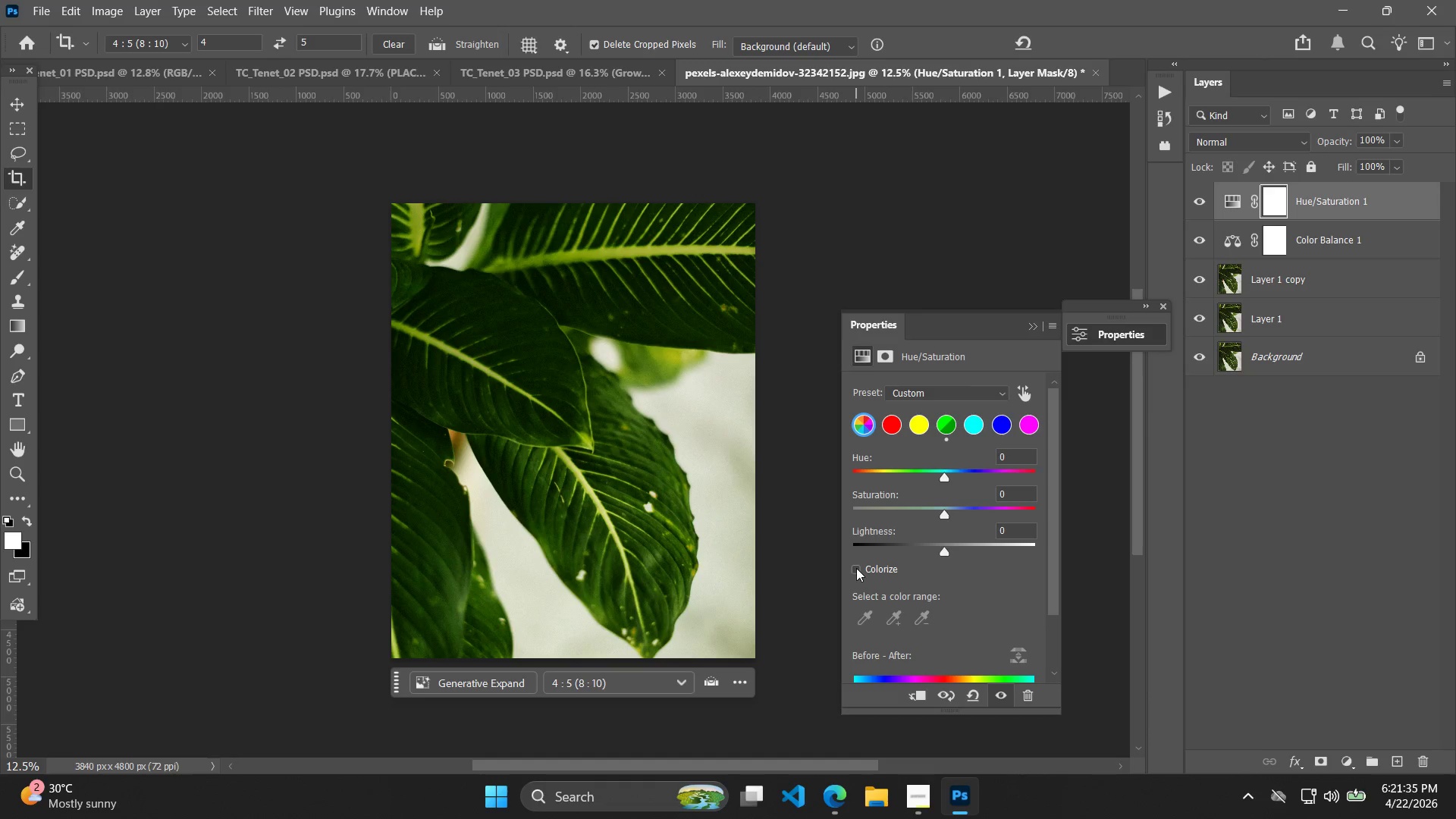 
left_click([900, 609])
 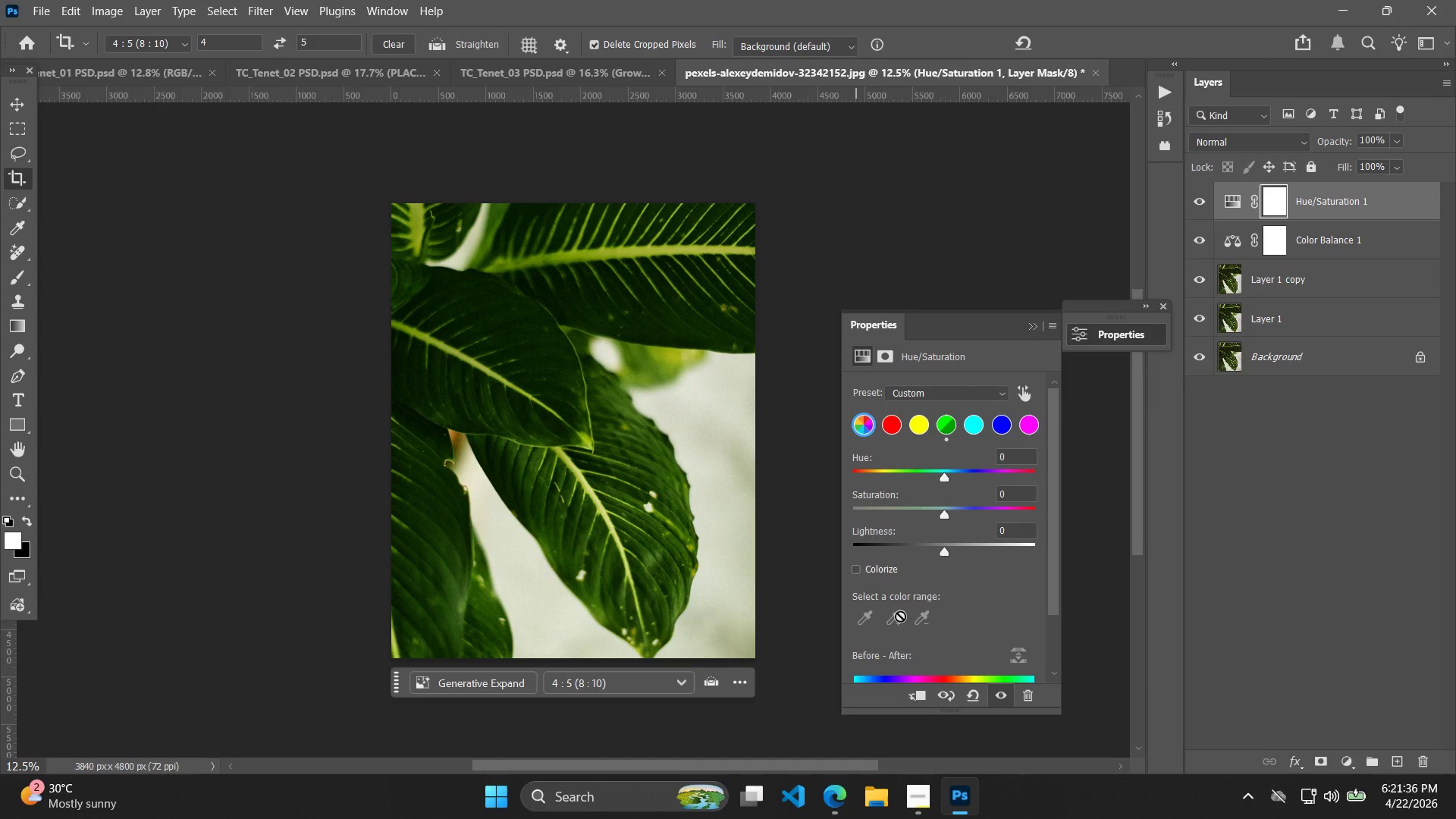 
scroll: coordinate [932, 595], scroll_direction: down, amount: 8.0
 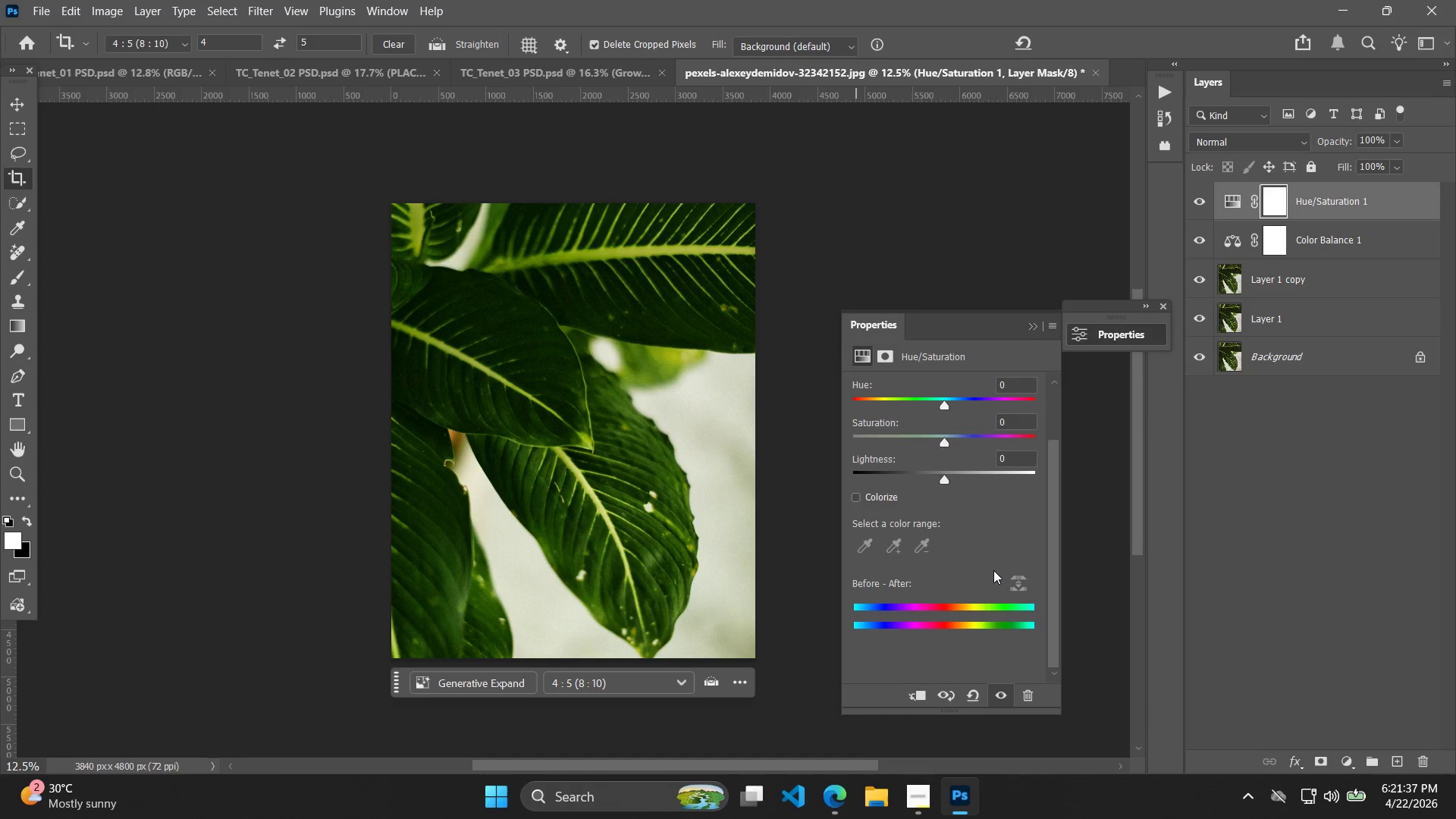 
scroll: coordinate [943, 483], scroll_direction: up, amount: 5.0
 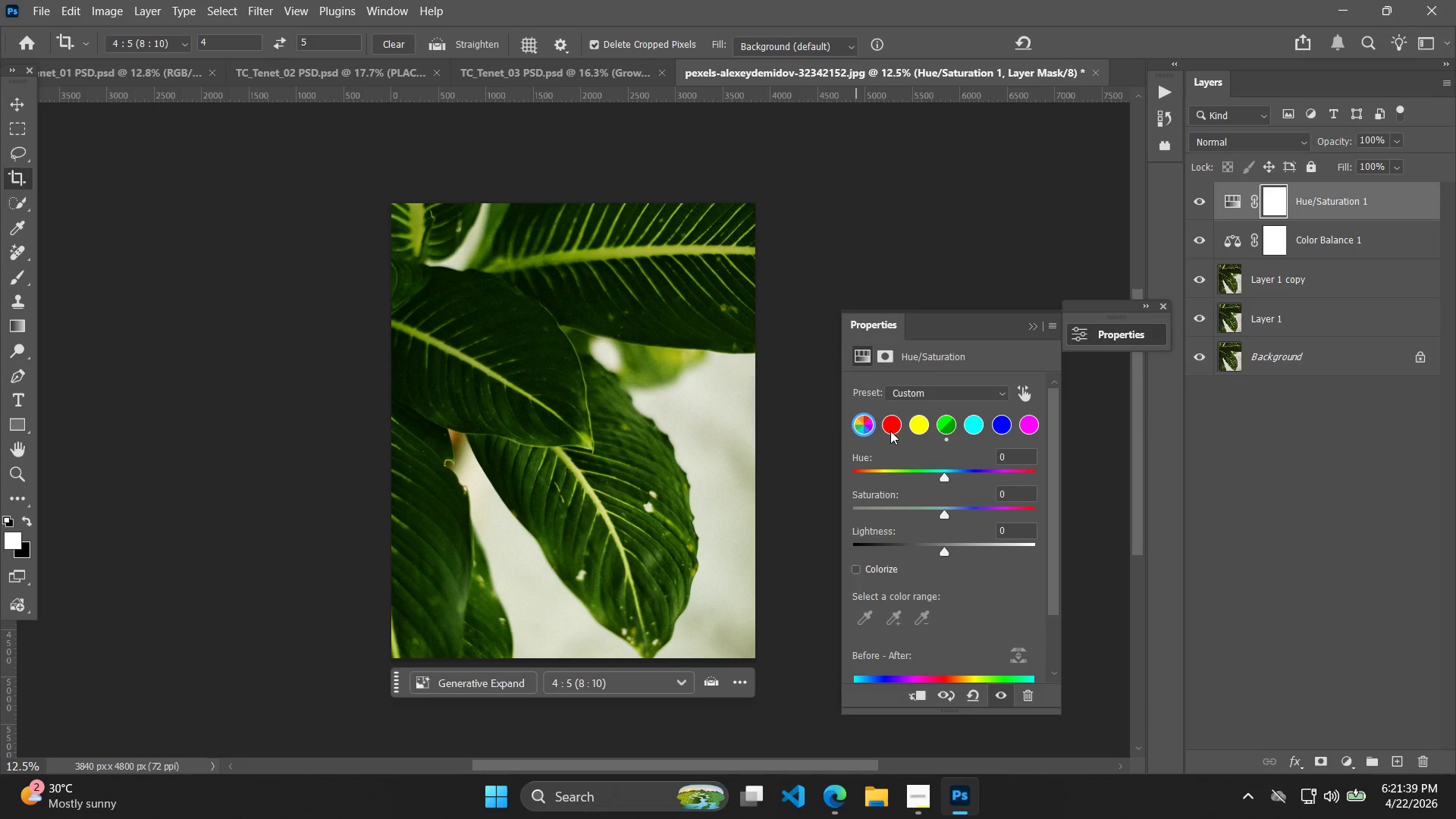 
left_click_drag(start_coordinate=[845, 424], to_coordinate=[851, 424])
 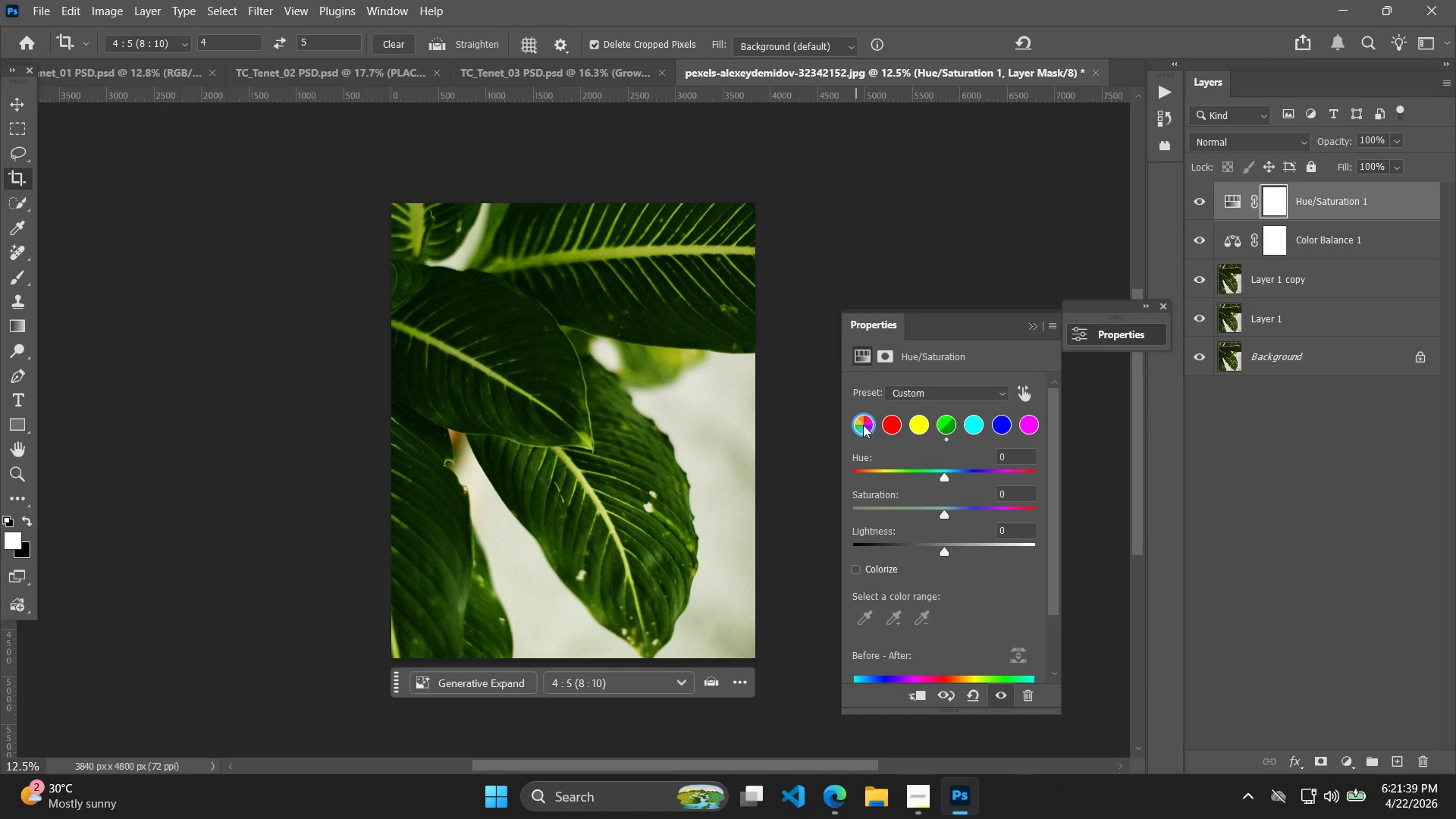 
double_click([863, 425])
 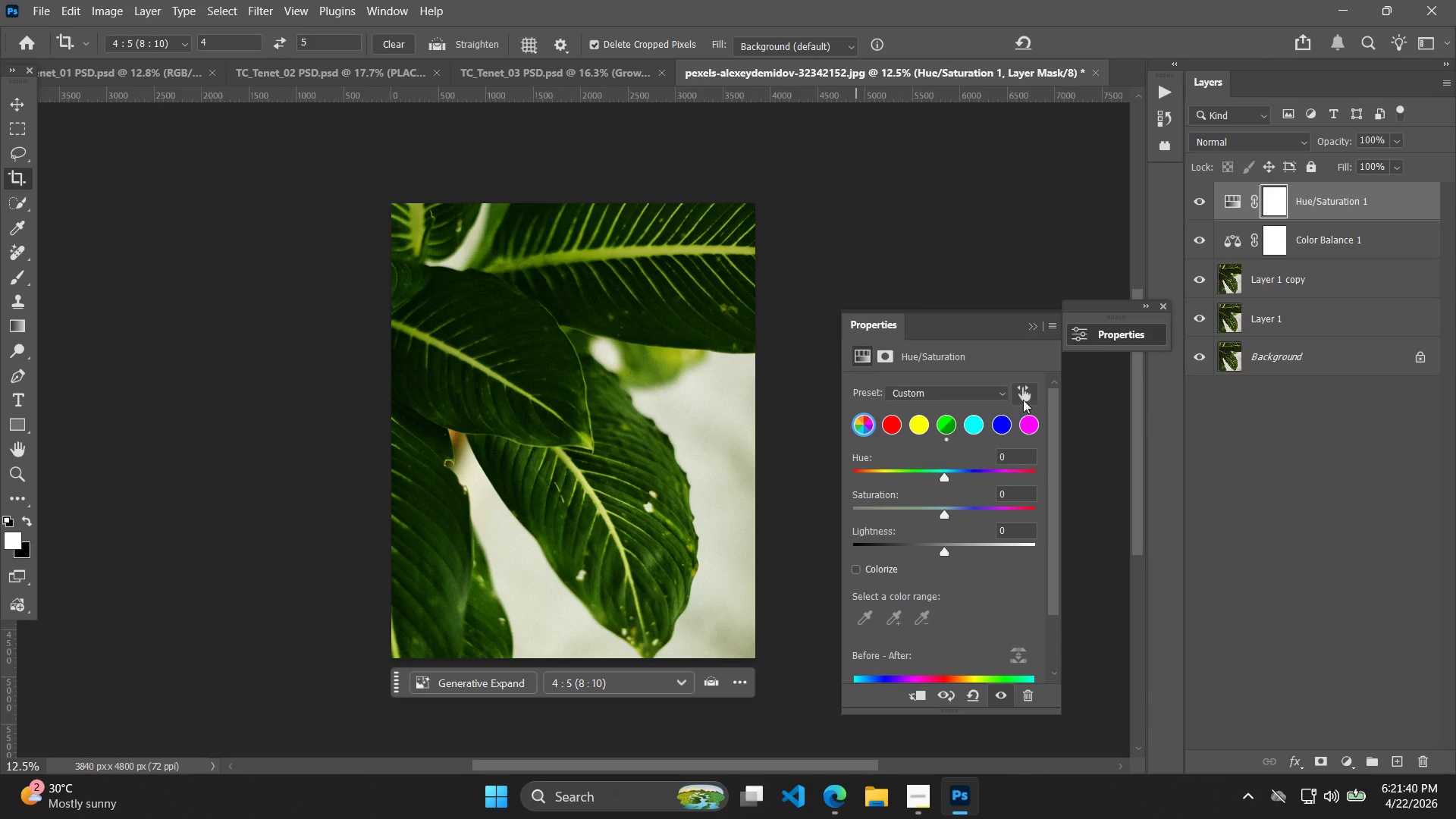 
left_click_drag(start_coordinate=[1059, 378], to_coordinate=[1055, 381])
 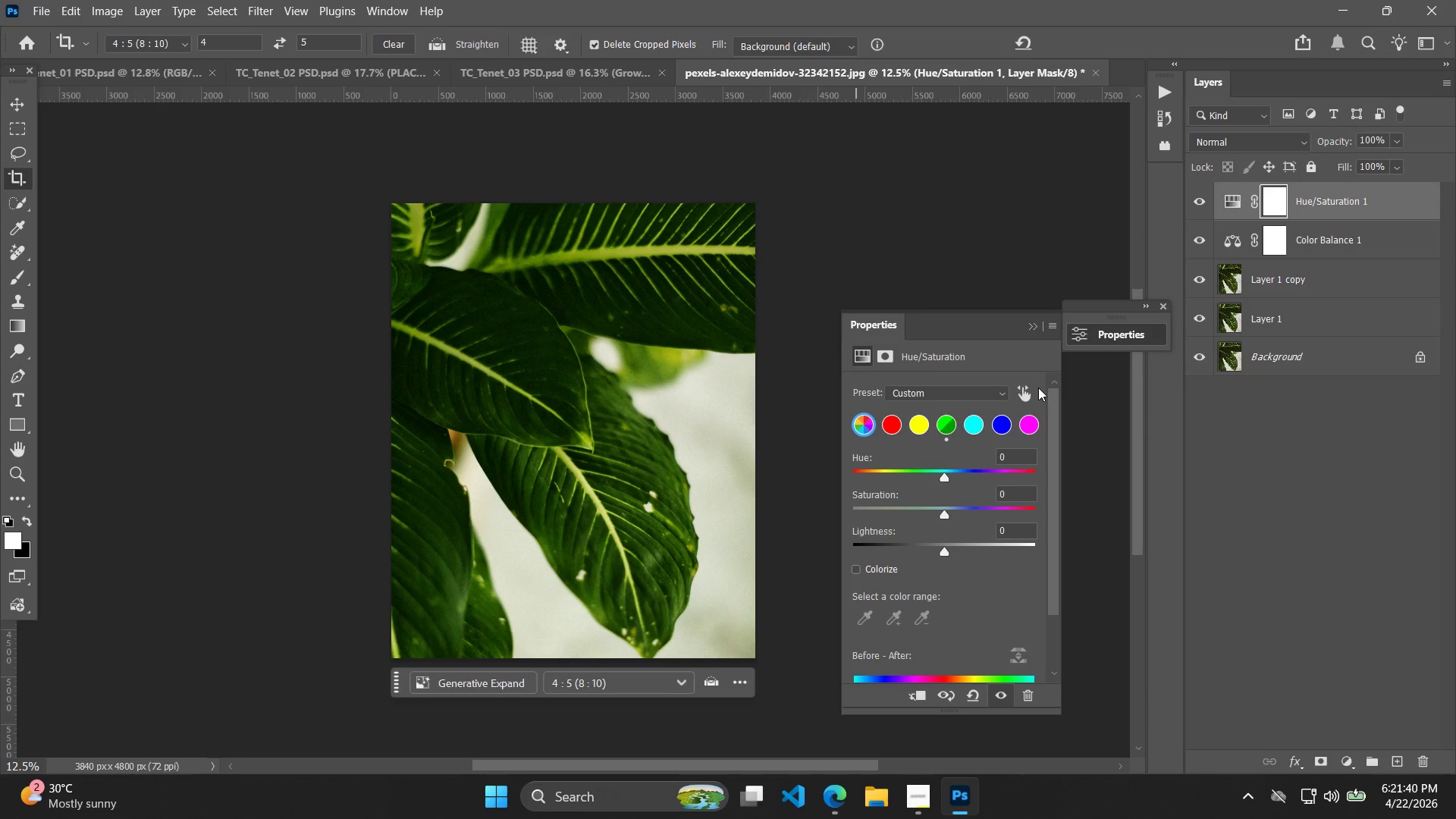 
double_click([1038, 388])
 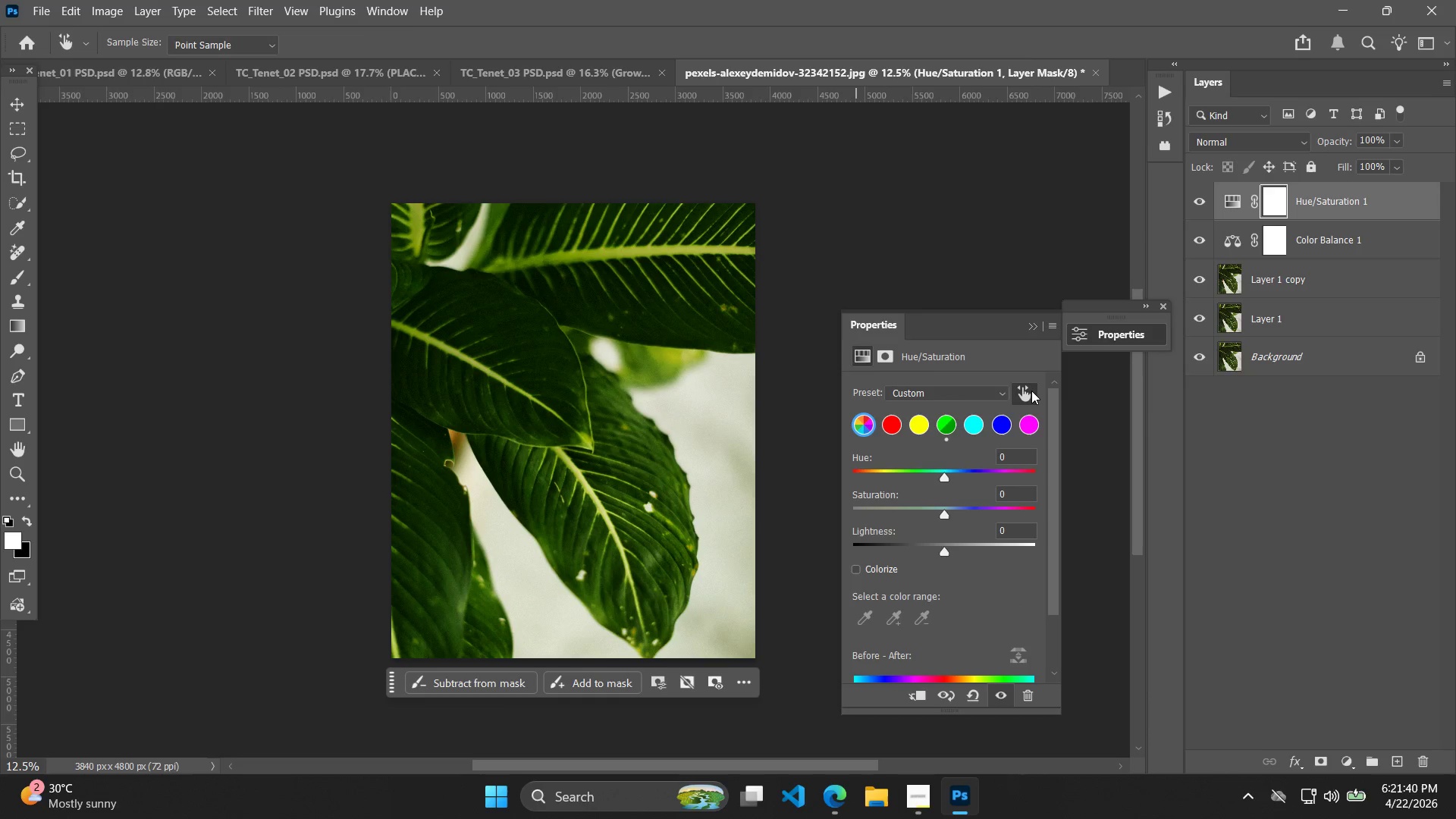 
triple_click([1031, 391])
 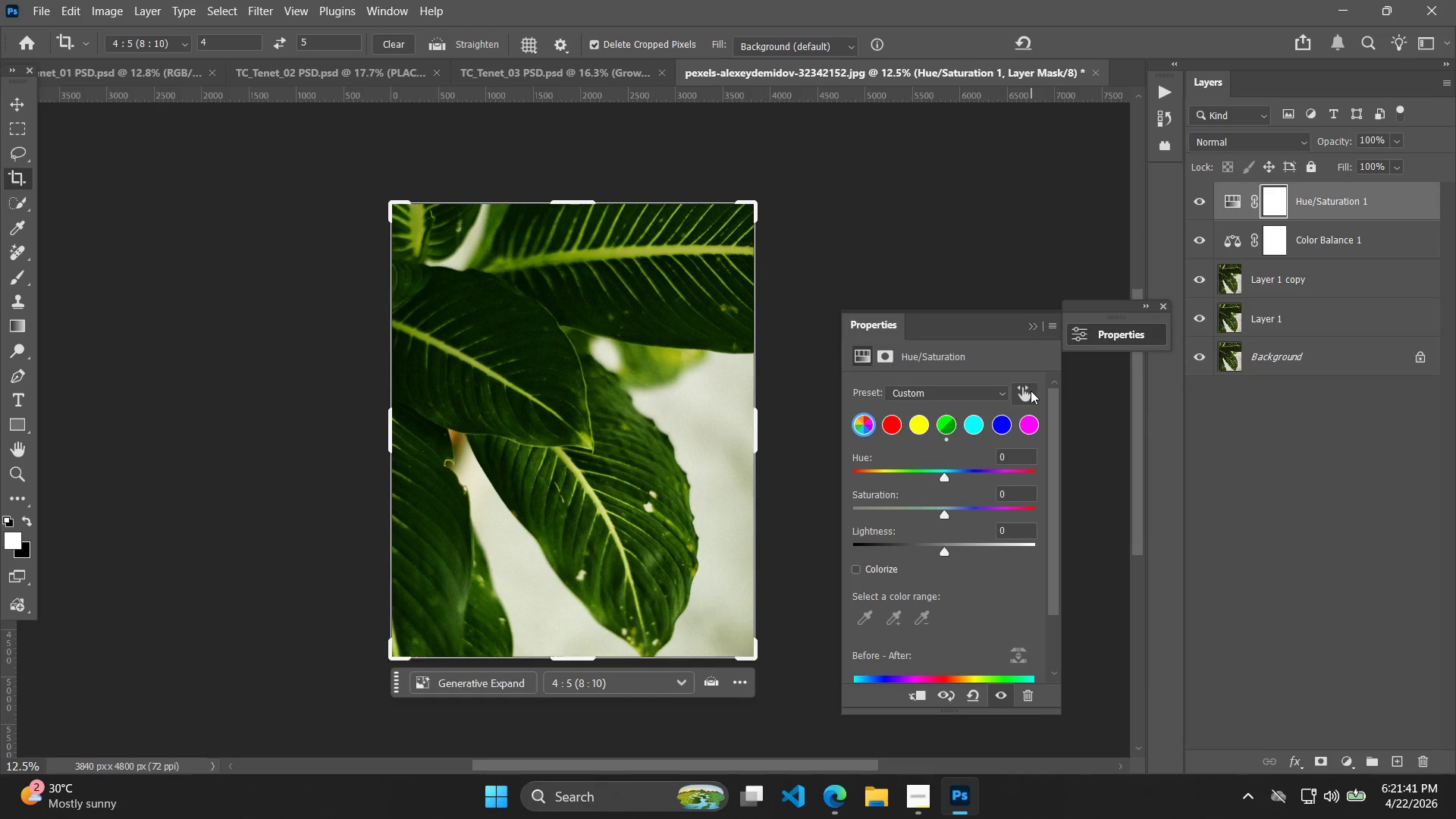 
triple_click([1031, 391])
 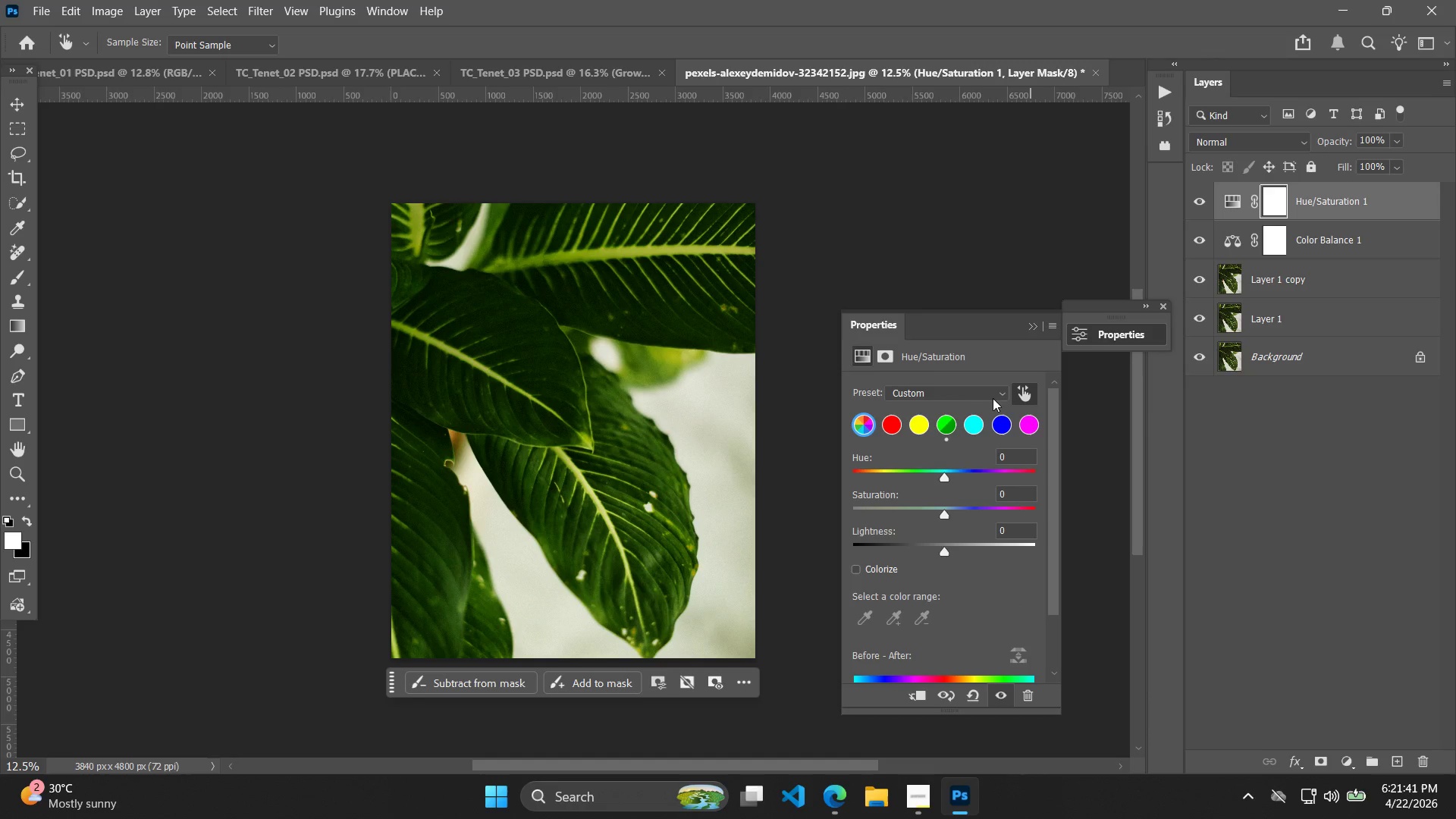 
left_click([971, 397])
 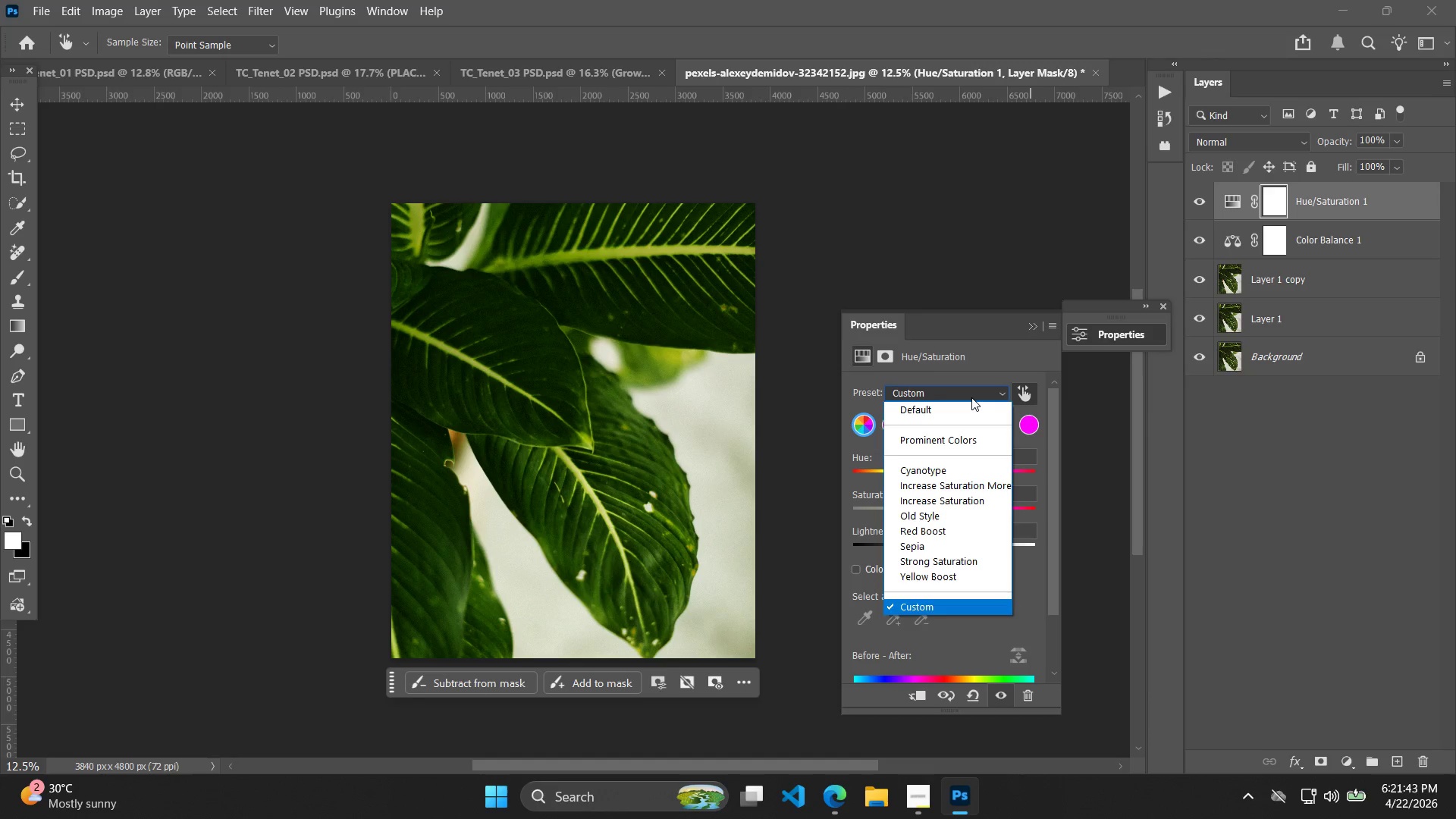 
left_click([971, 397])
 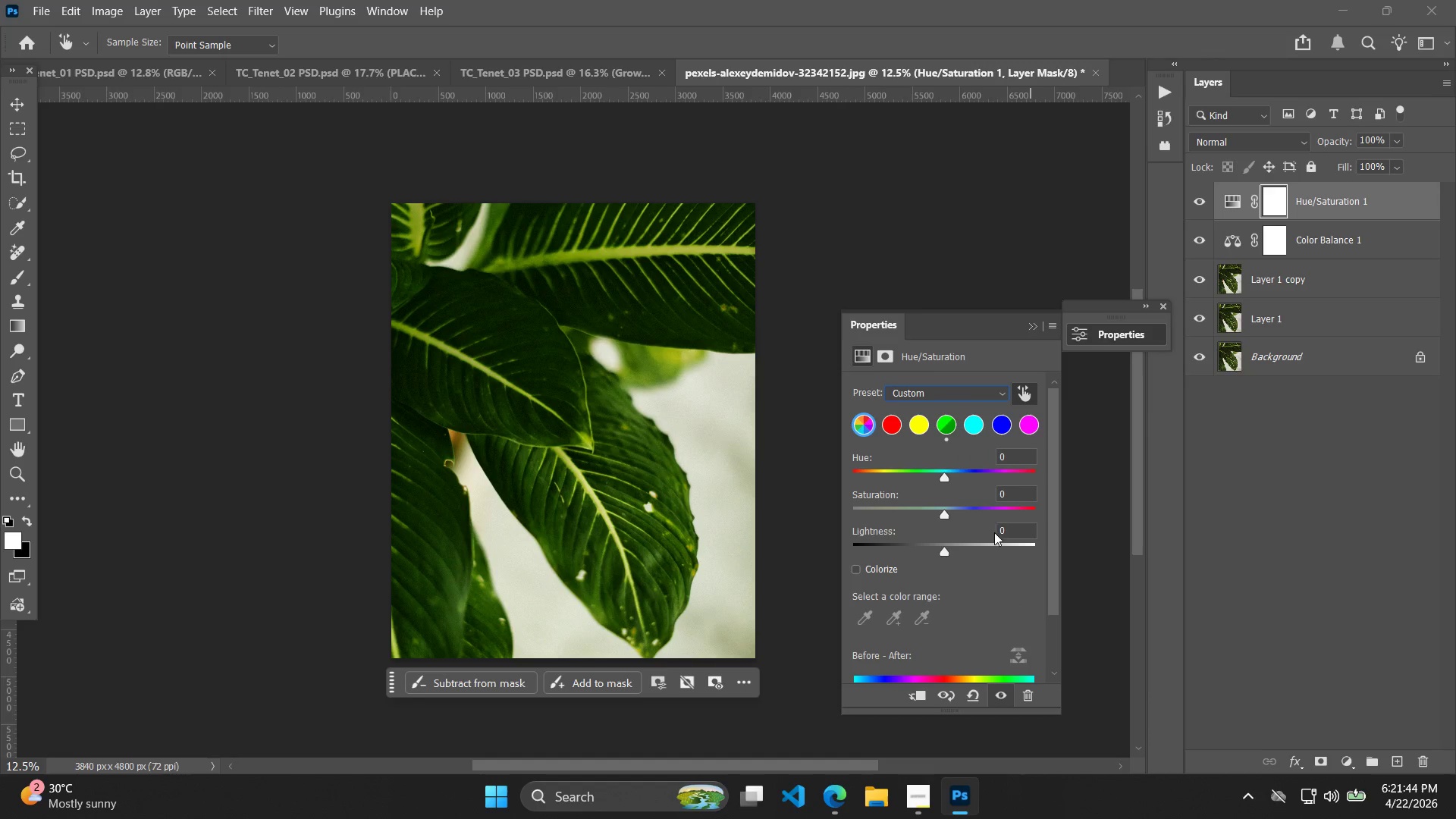 
left_click([1313, 483])
 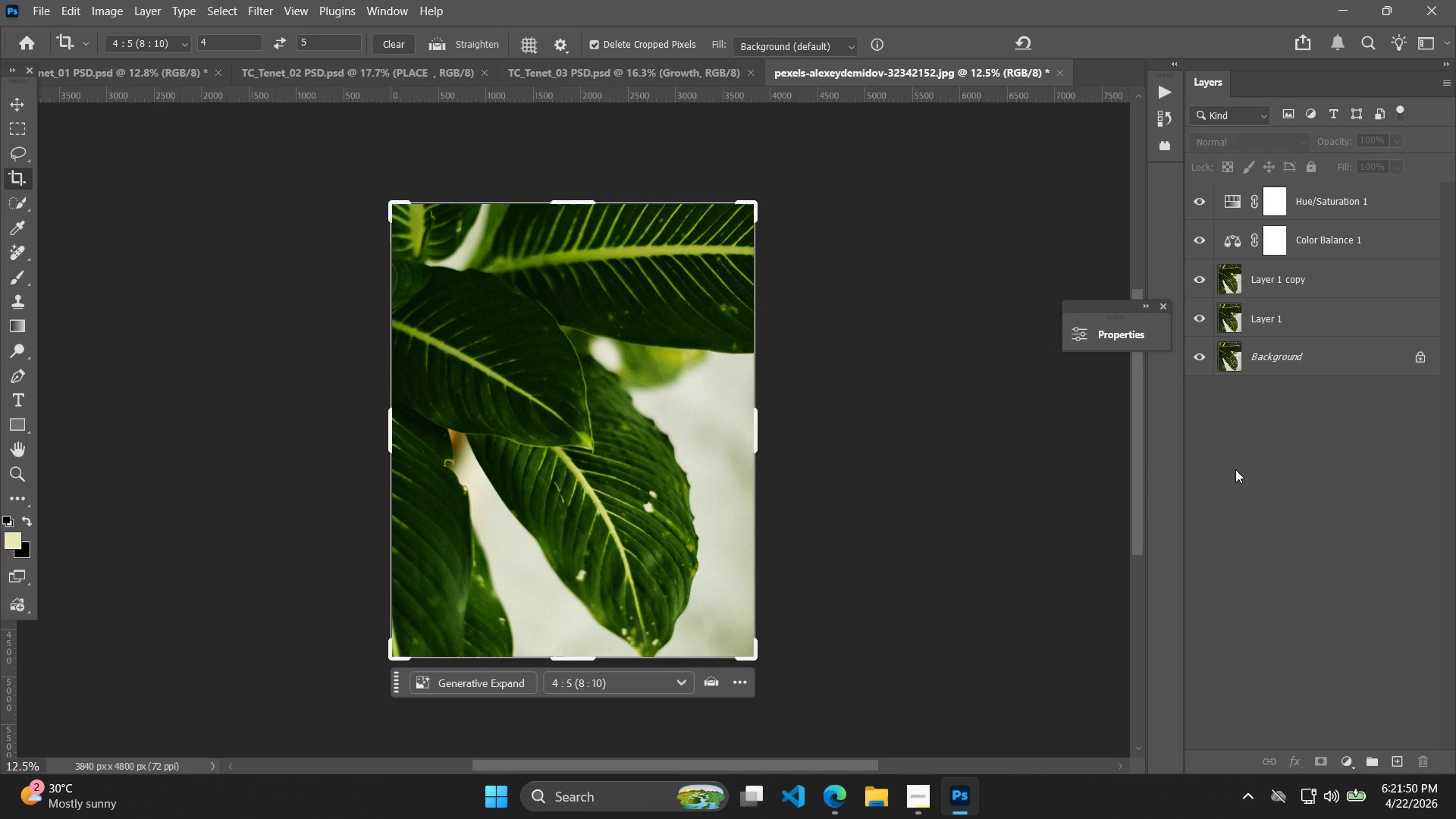 
wait(7.76)
 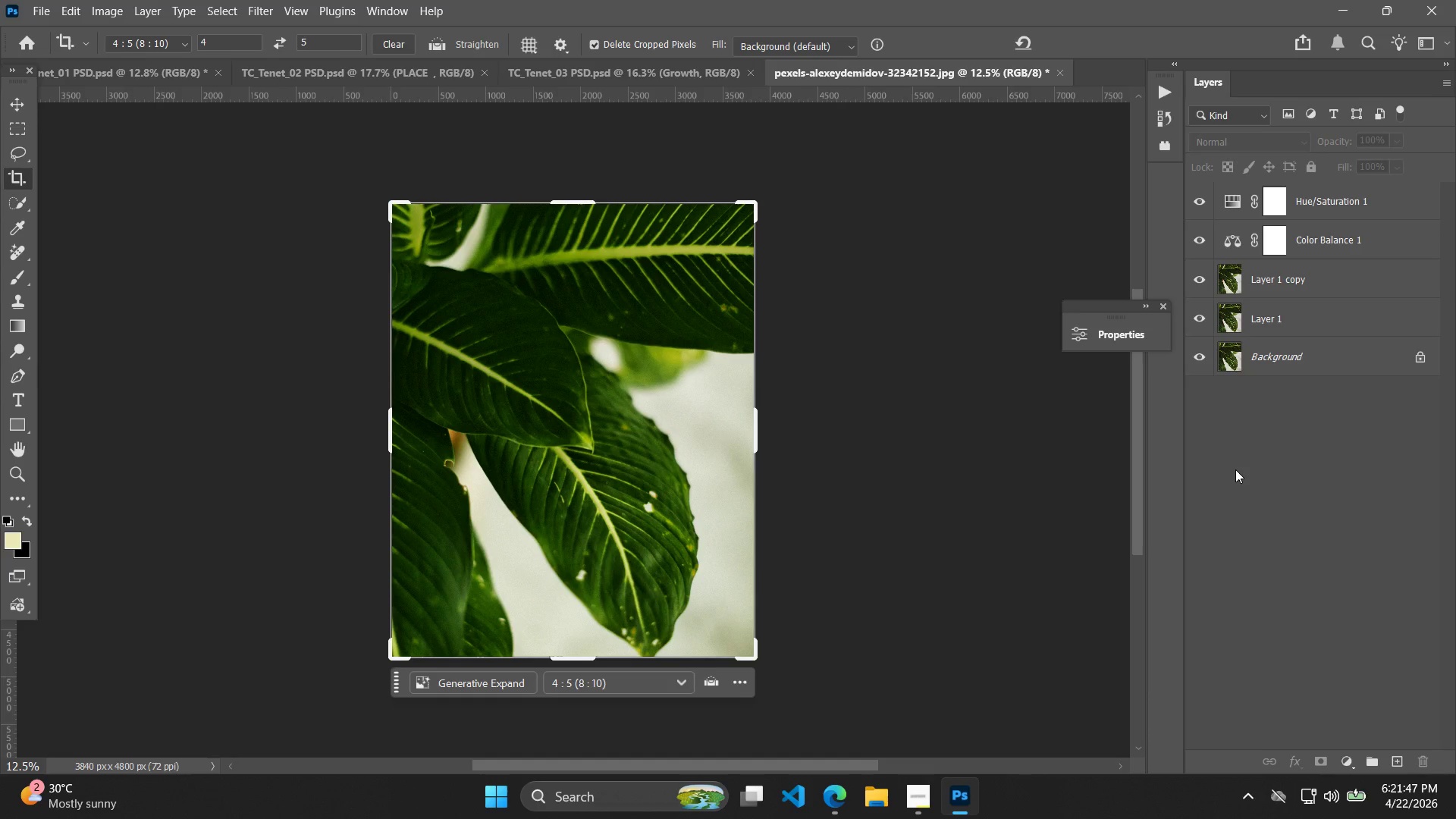 
hold_key(key=AltLeft, duration=0.81)
scroll: coordinate [958, 503], scroll_direction: up, amount: 6.0
 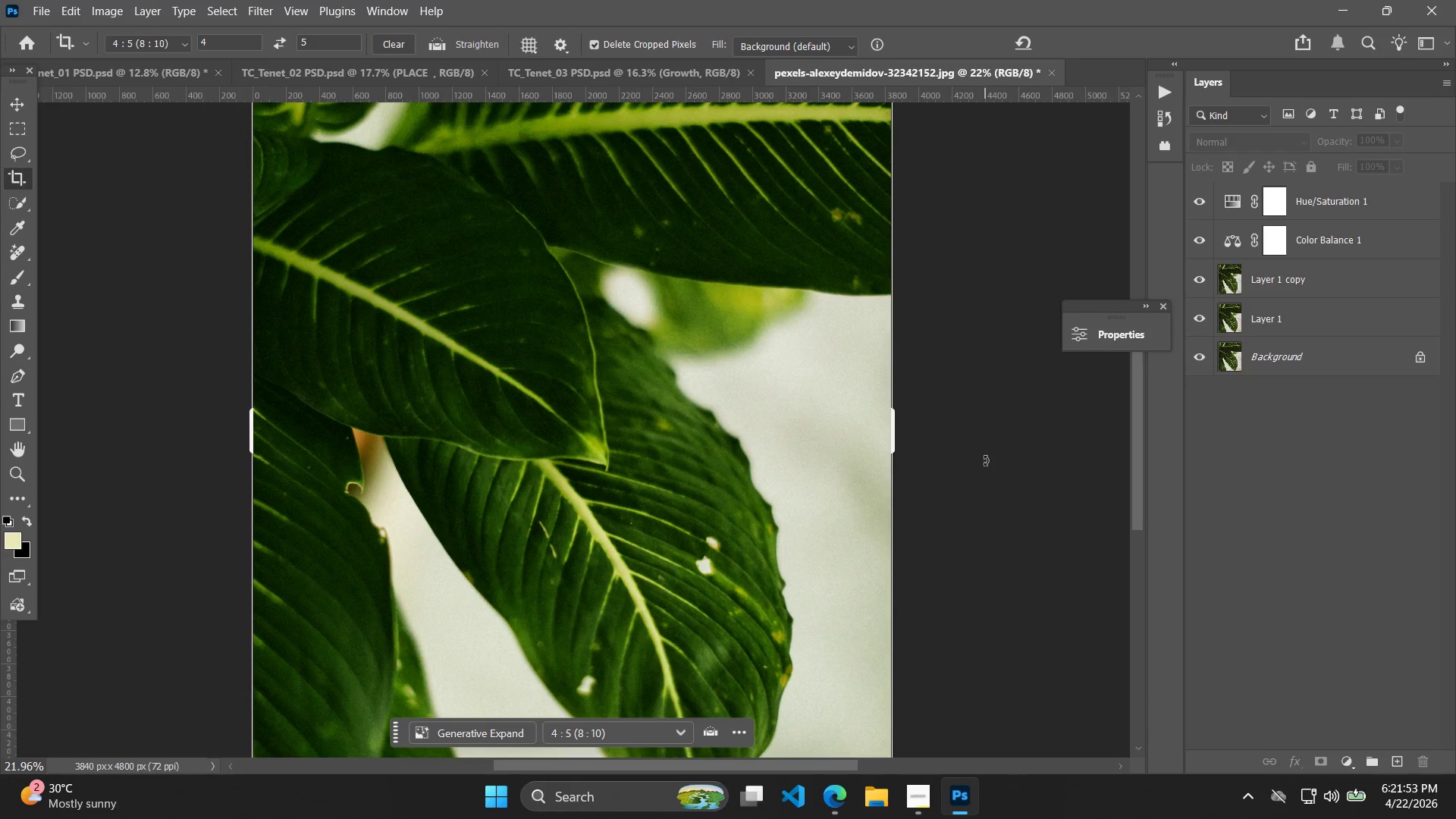 
hold_key(key=AltLeft, duration=0.48)
 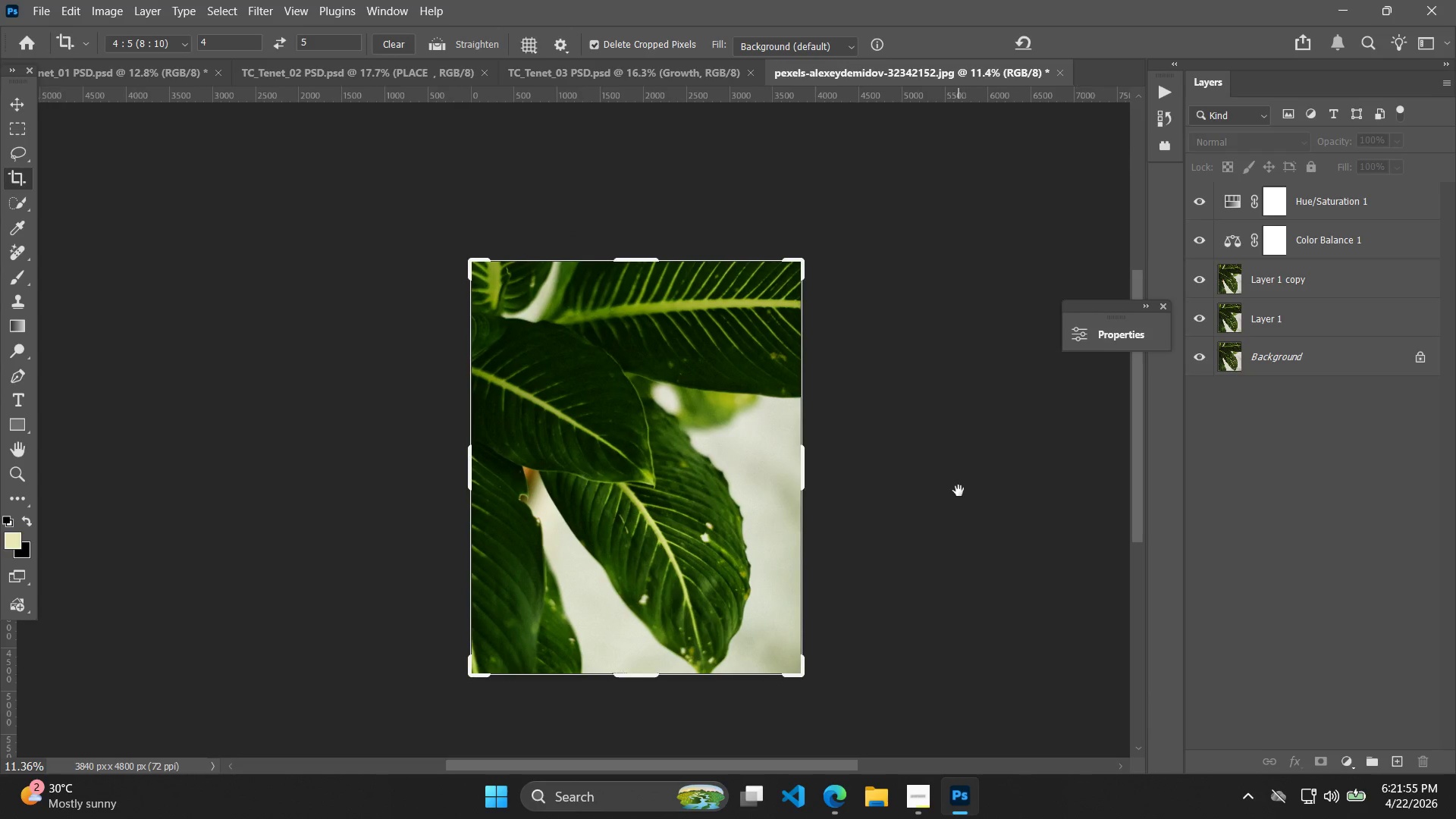 
hold_key(key=Space, duration=0.48)
 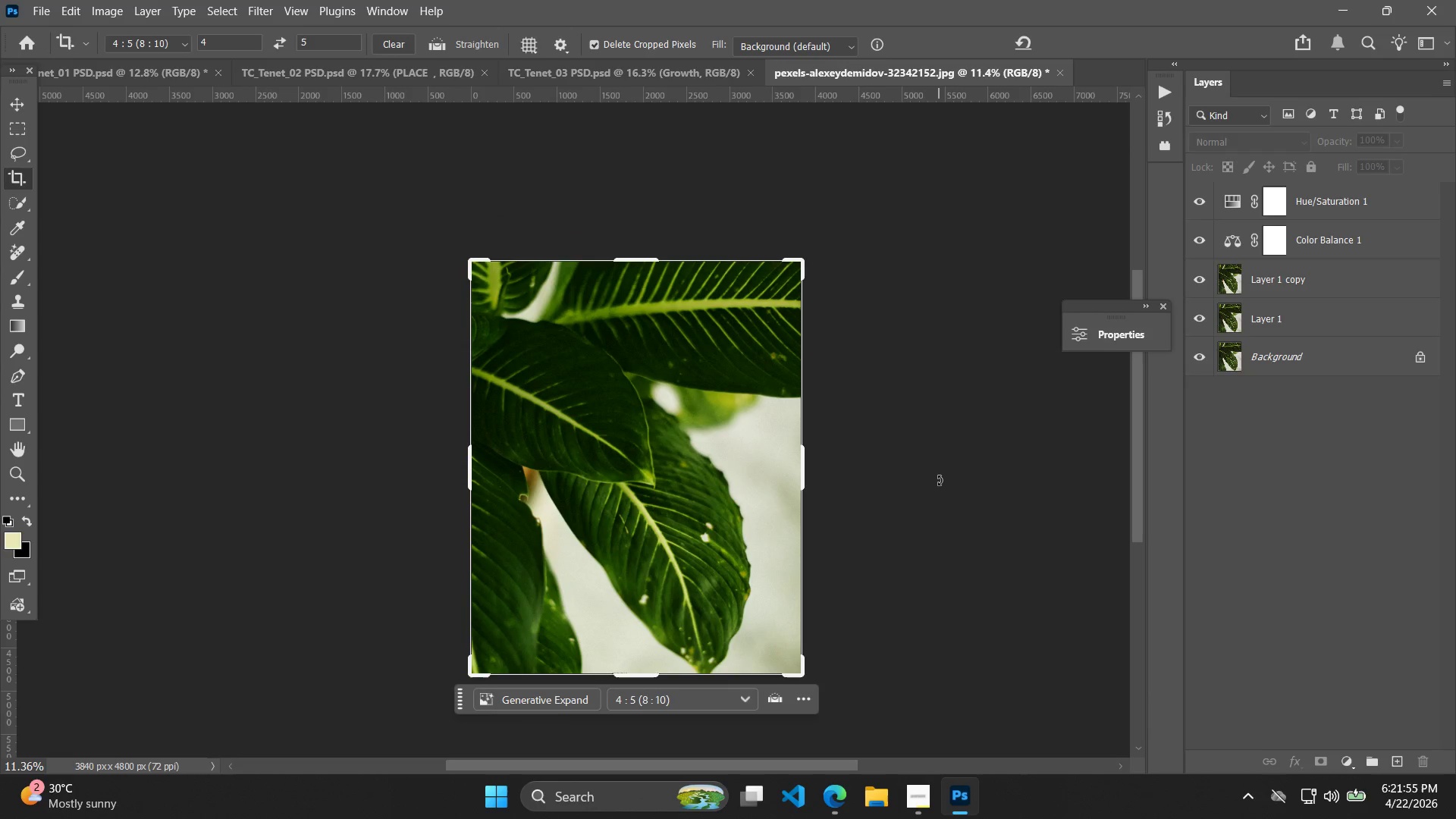 
left_click_drag(start_coordinate=[895, 453], to_coordinate=[959, 491])
 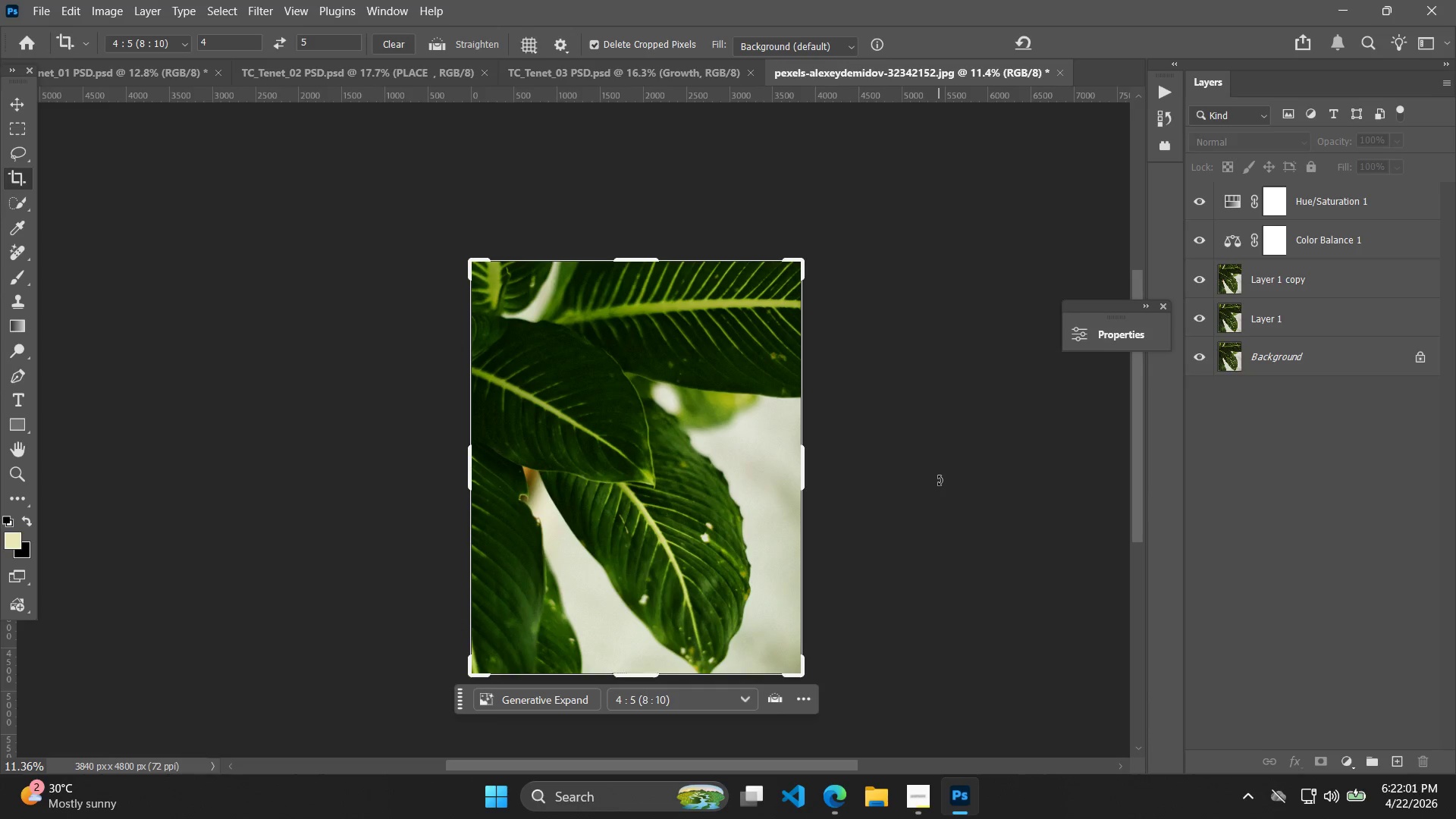 
scroll: coordinate [977, 441], scroll_direction: down, amount: 7.0
 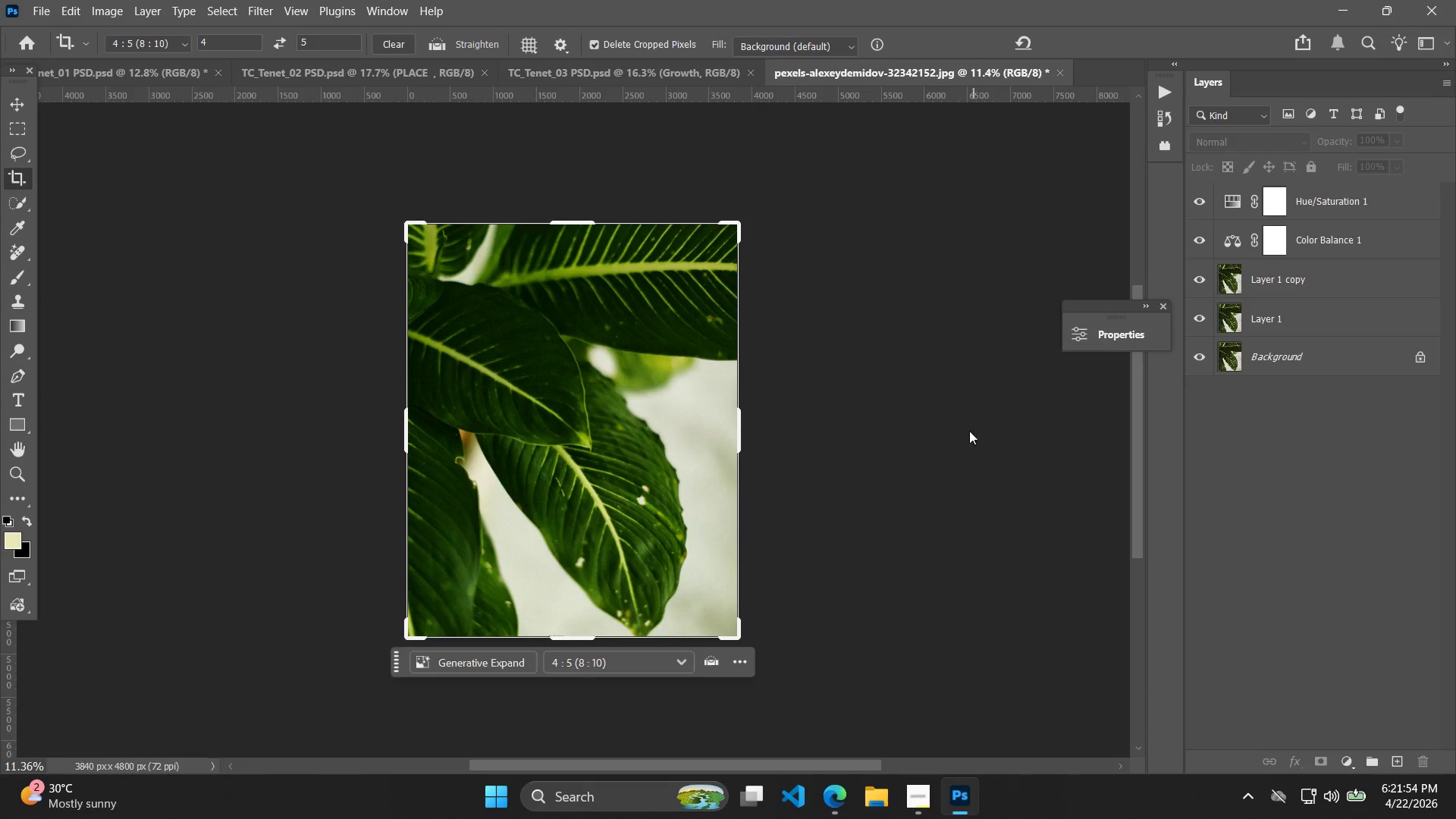 
wait(7.51)
 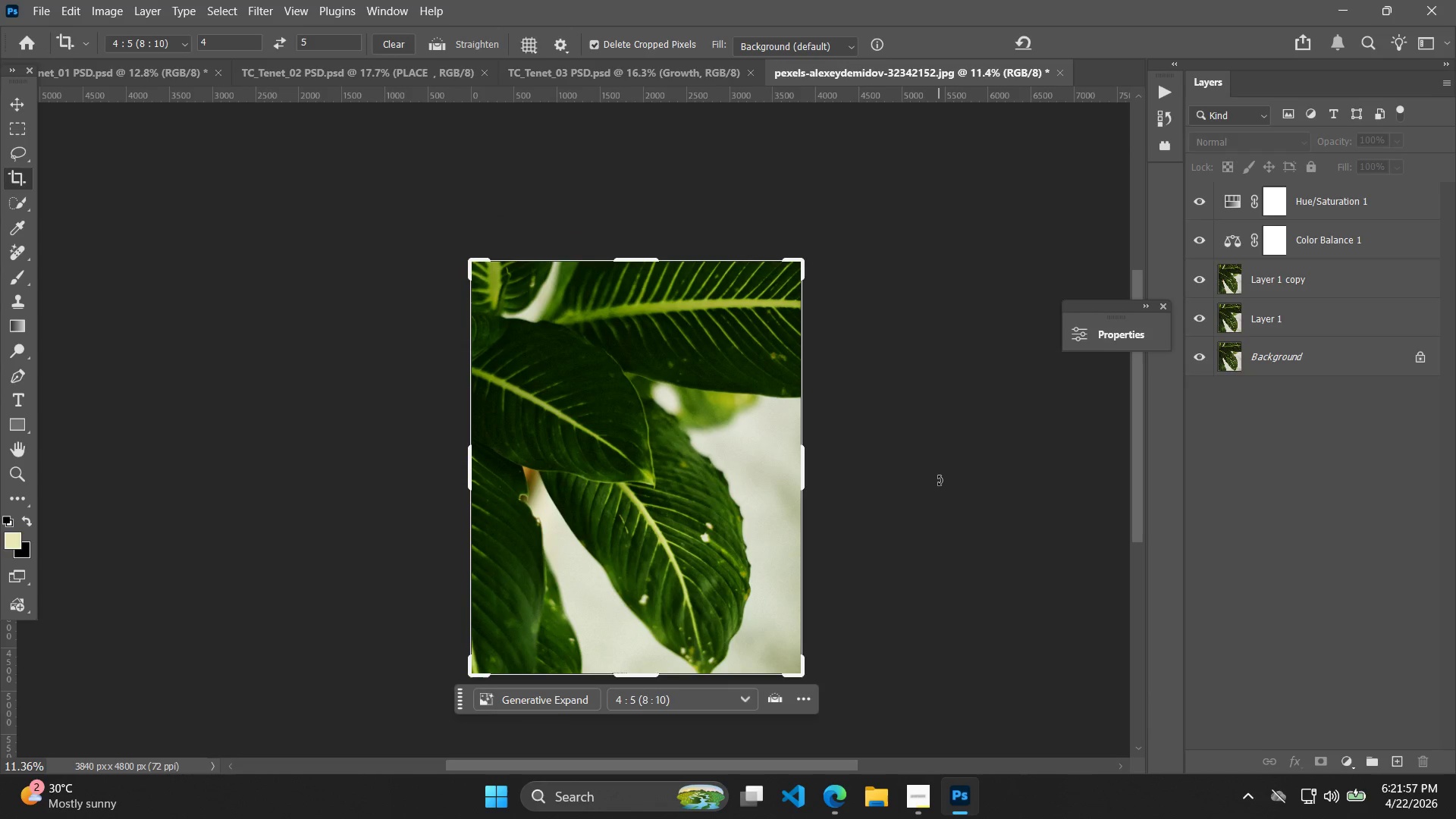 
hold_key(key=AltLeft, duration=0.84)
 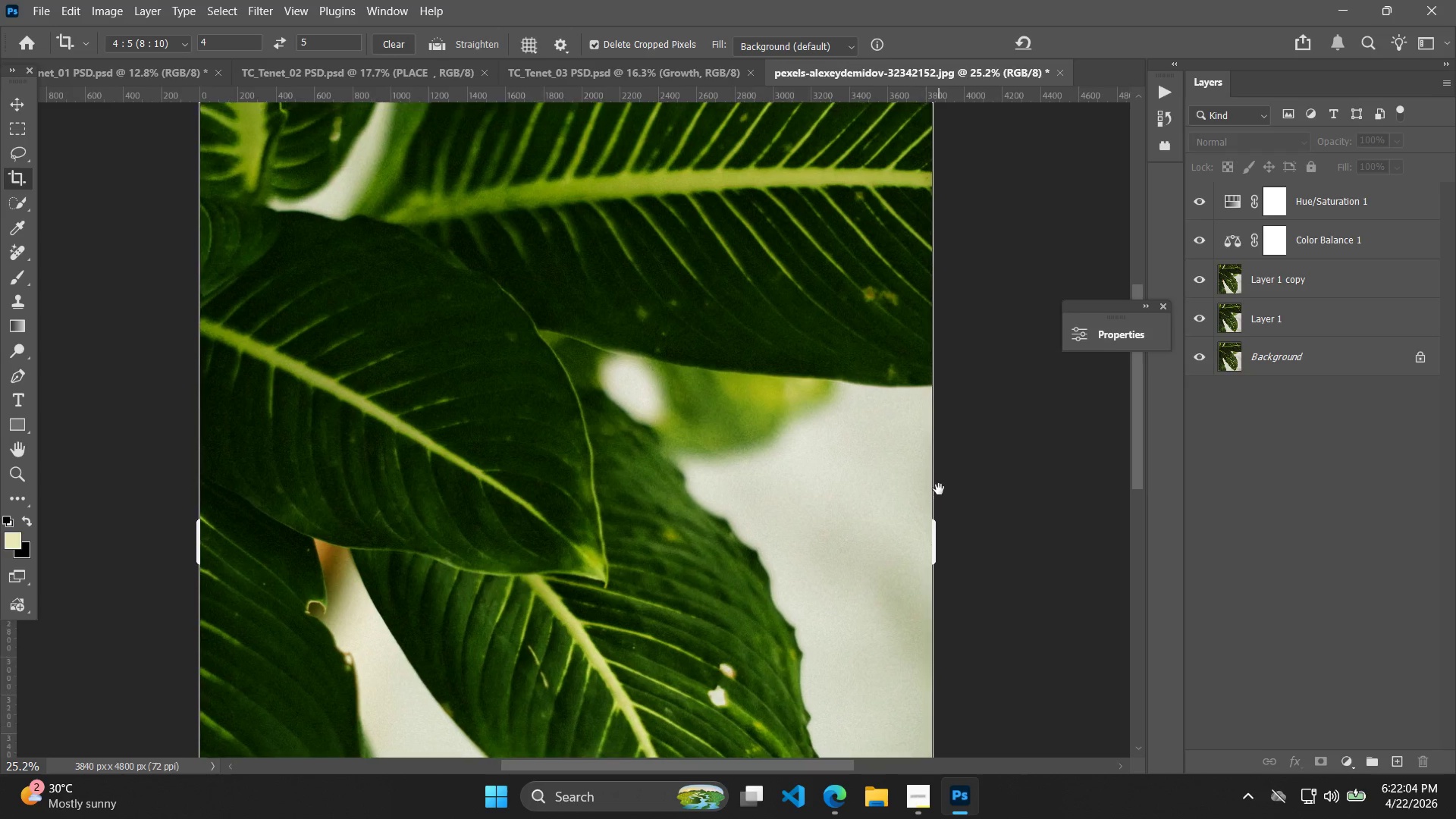 
hold_key(key=Space, duration=0.61)
 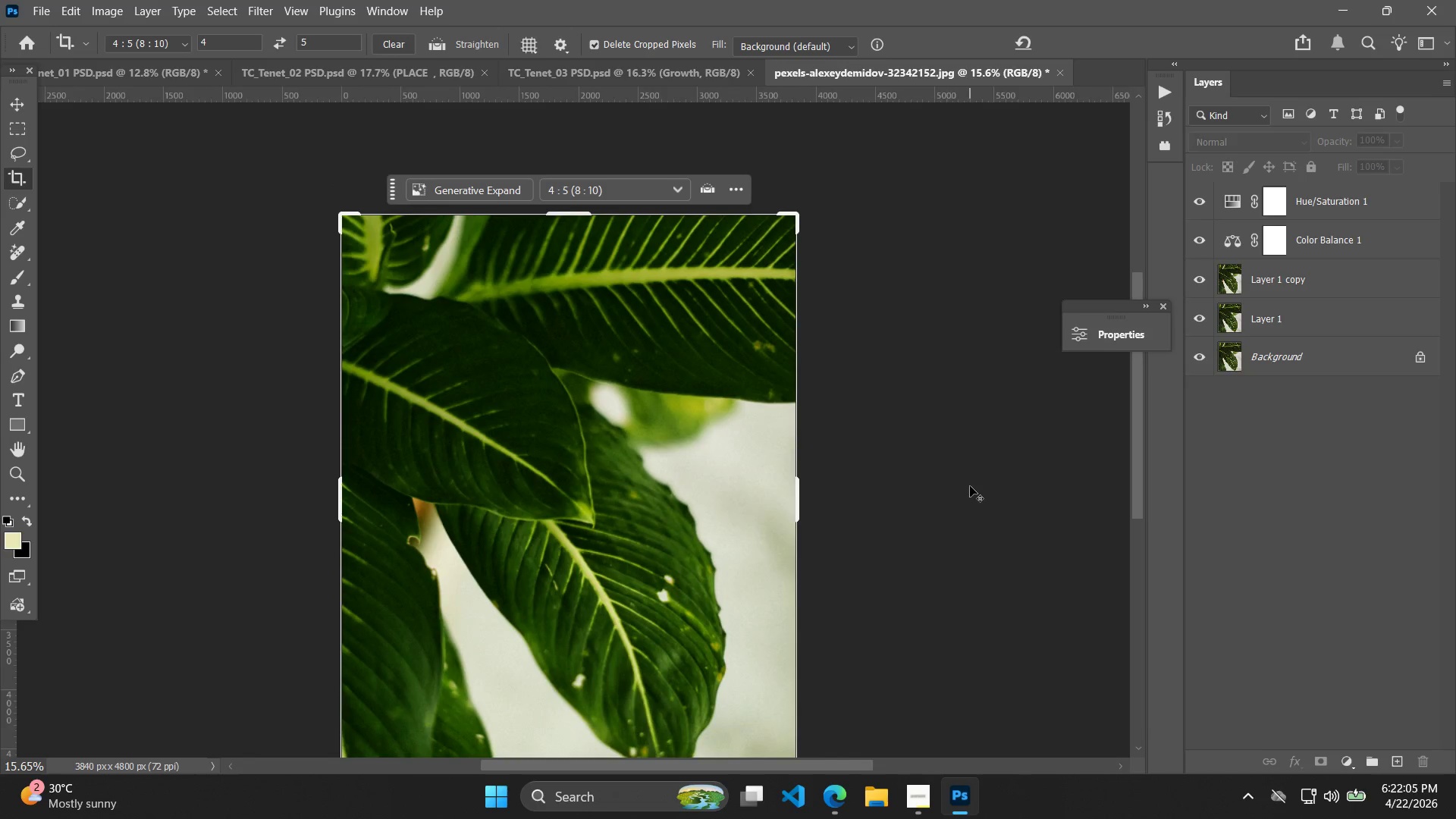 
left_click_drag(start_coordinate=[936, 442], to_coordinate=[939, 489])
 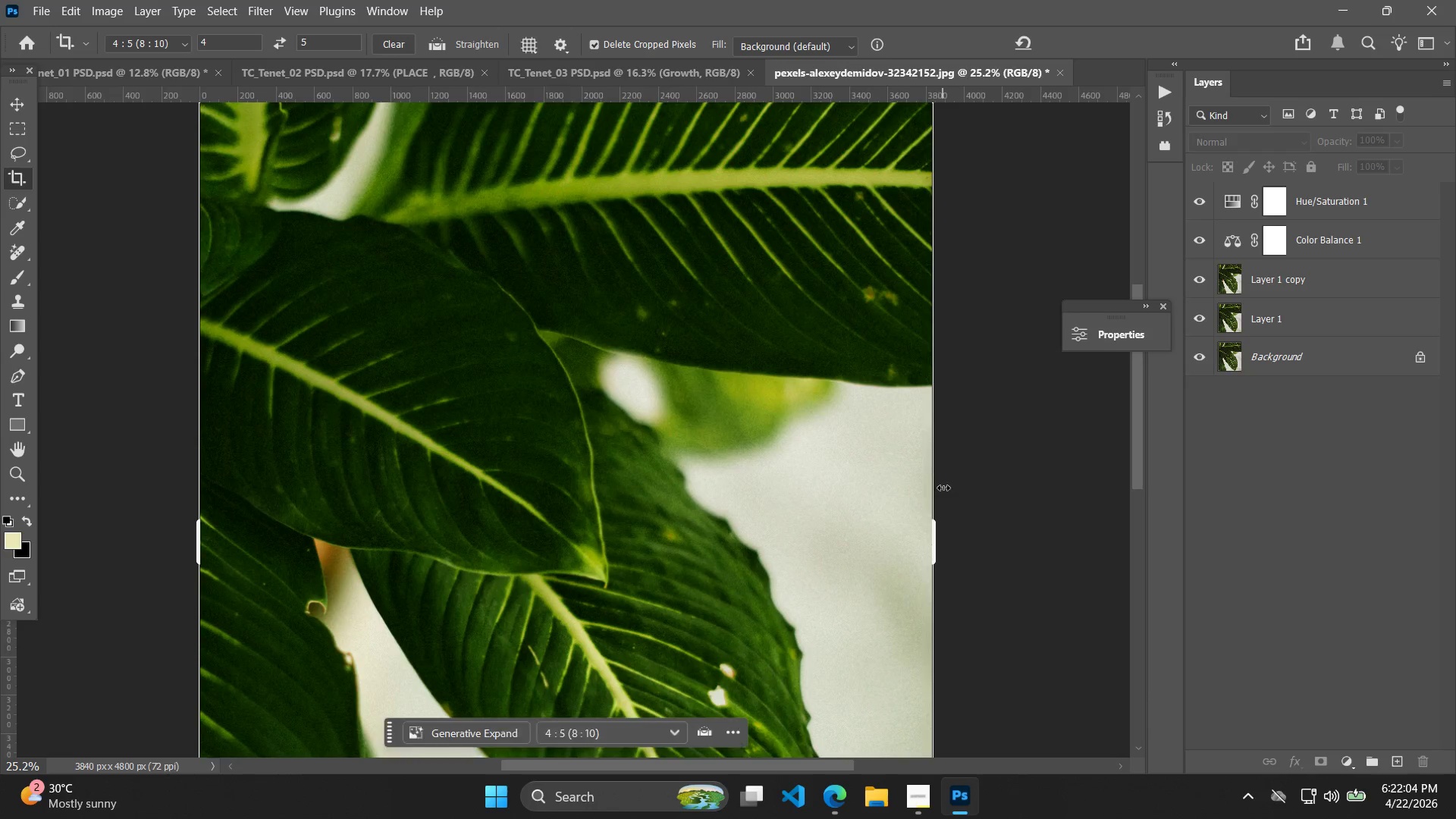 
scroll: coordinate [914, 470], scroll_direction: up, amount: 9.0
 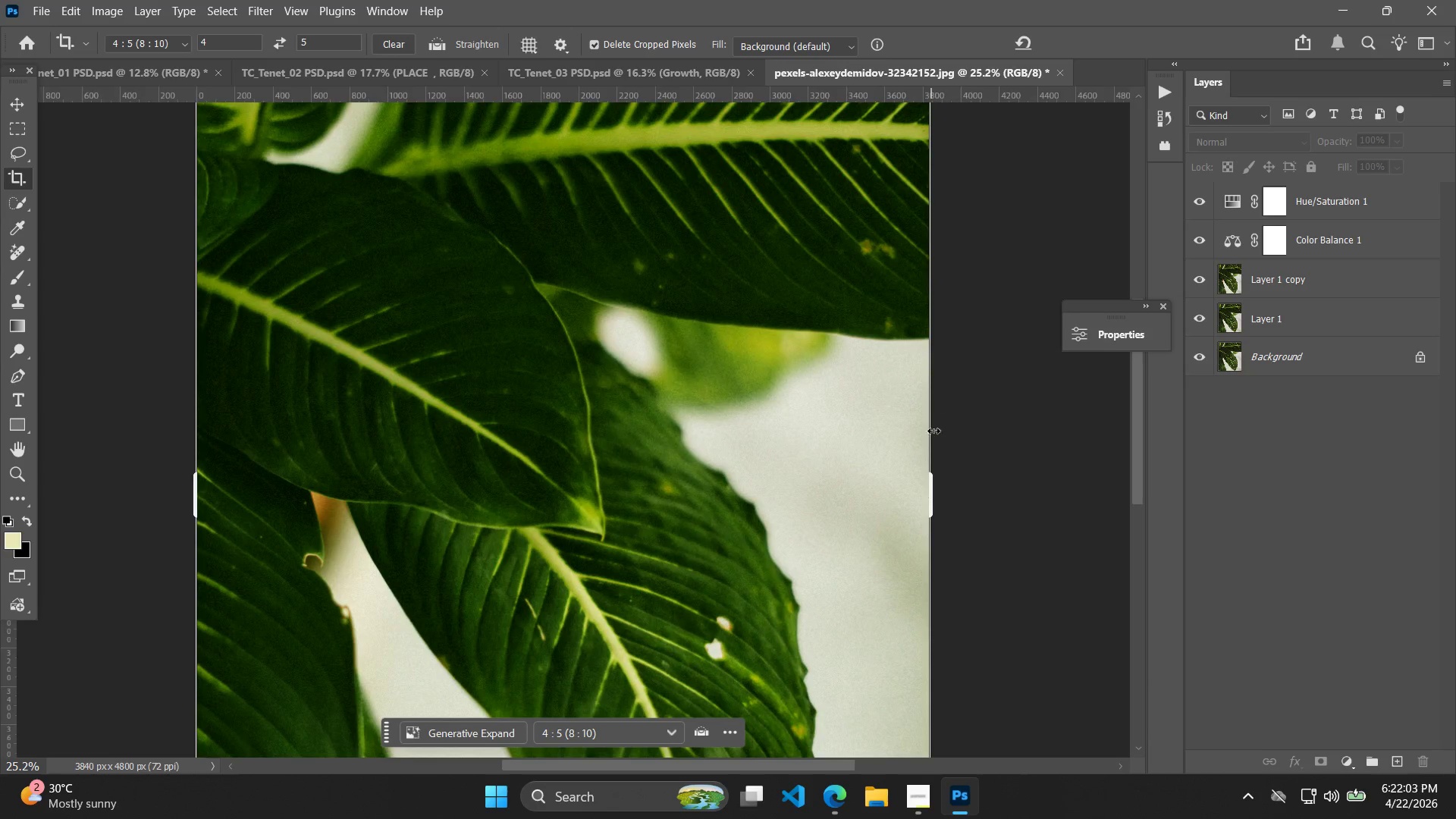 
hold_key(key=AltLeft, duration=0.92)
scroll: coordinate [946, 485], scroll_direction: down, amount: 5.0
 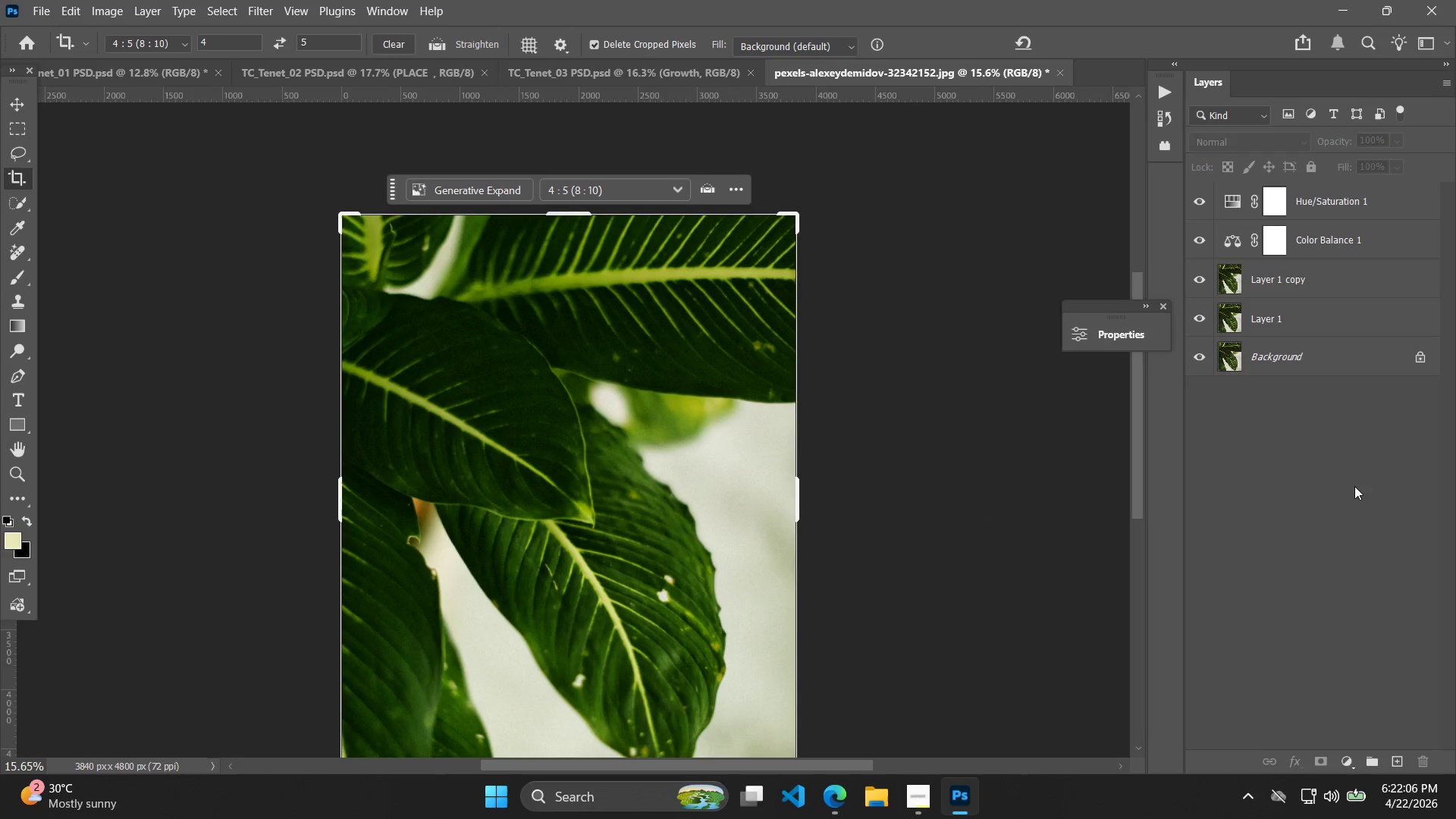 
hold_key(key=AltLeft, duration=1.03)
scroll: coordinate [1125, 536], scroll_direction: down, amount: 6.0
 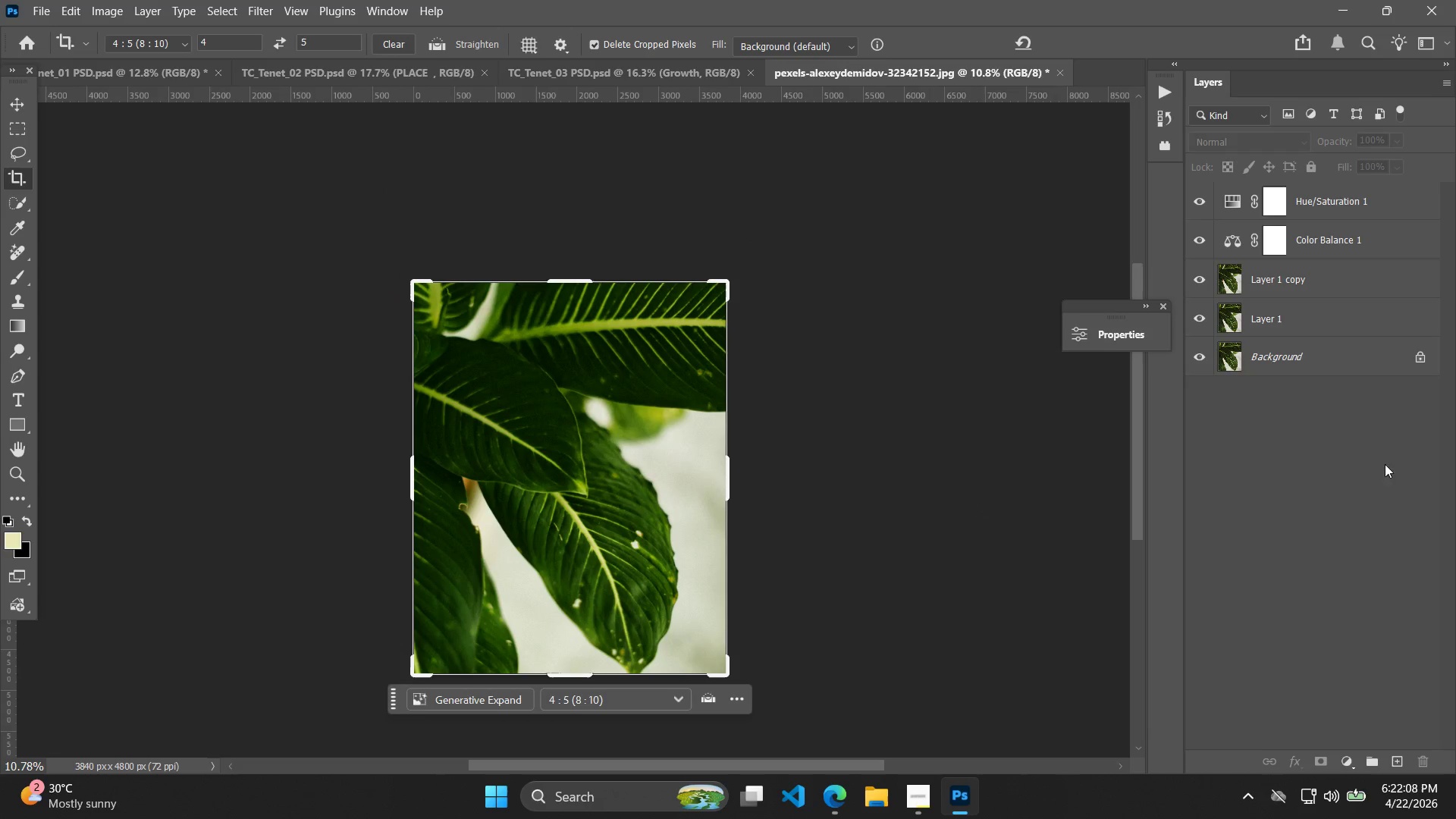 
left_click([1346, 771])
 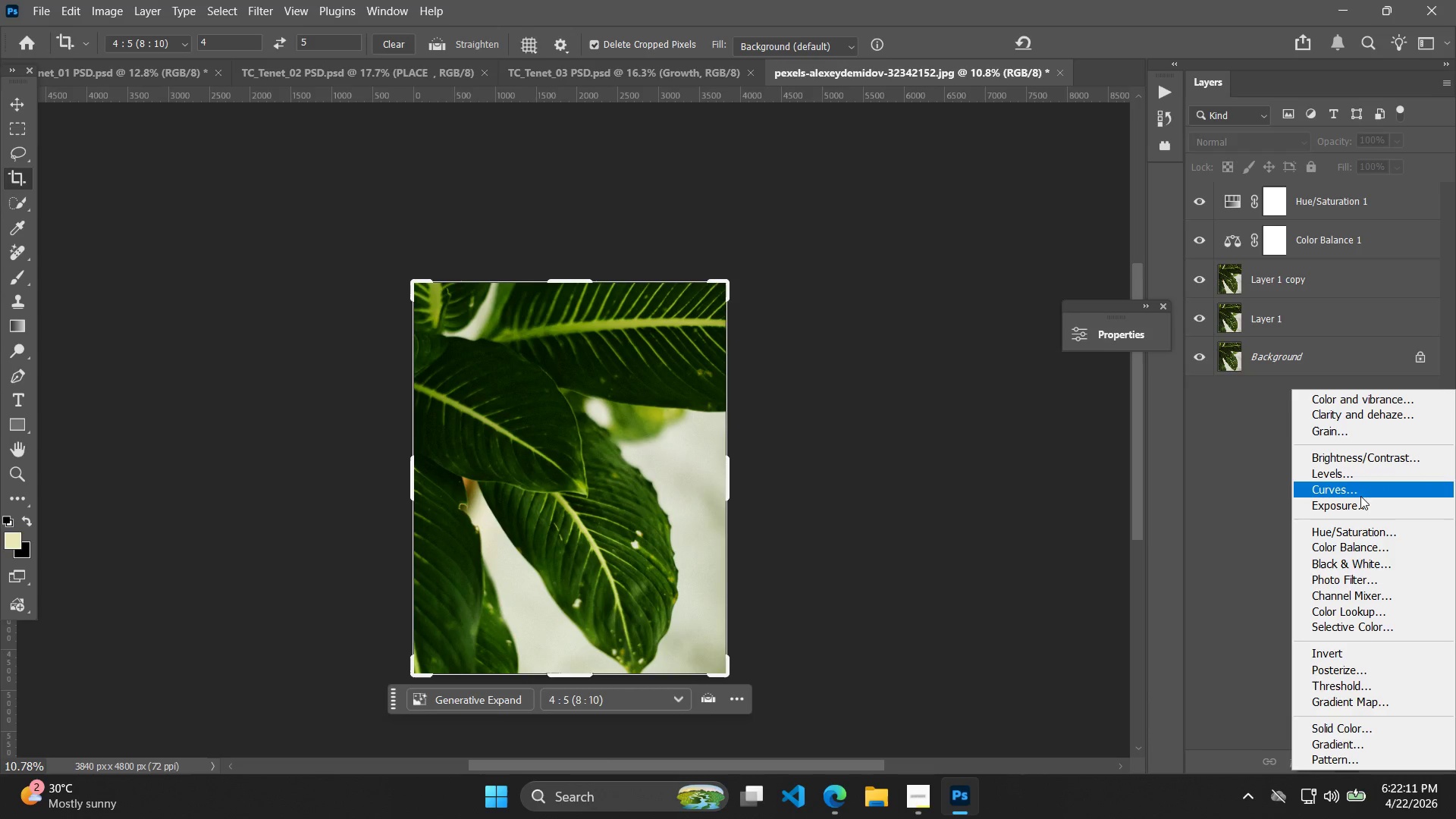 
left_click([1356, 473])
 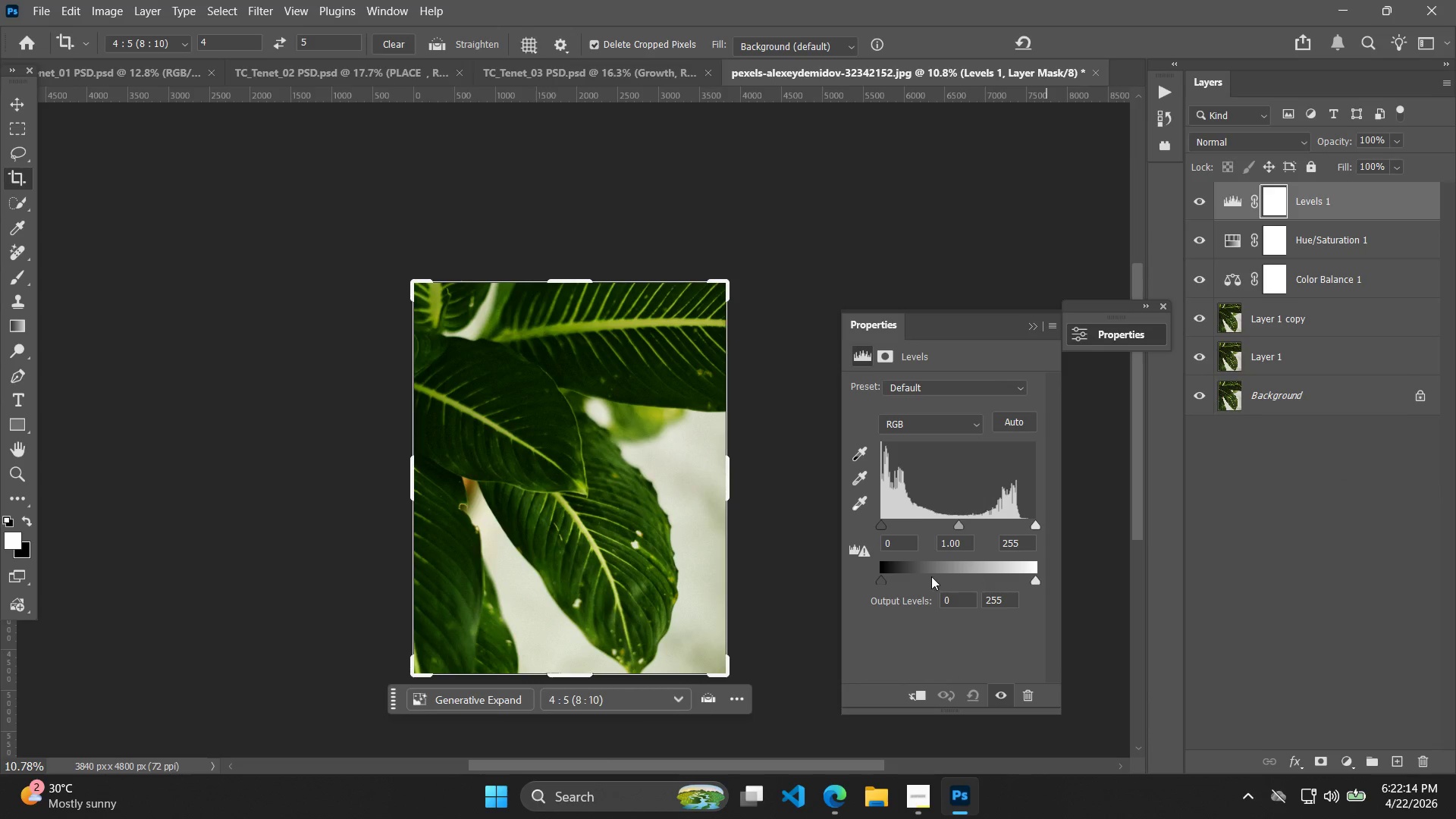 
left_click_drag(start_coordinate=[884, 579], to_coordinate=[879, 582])
 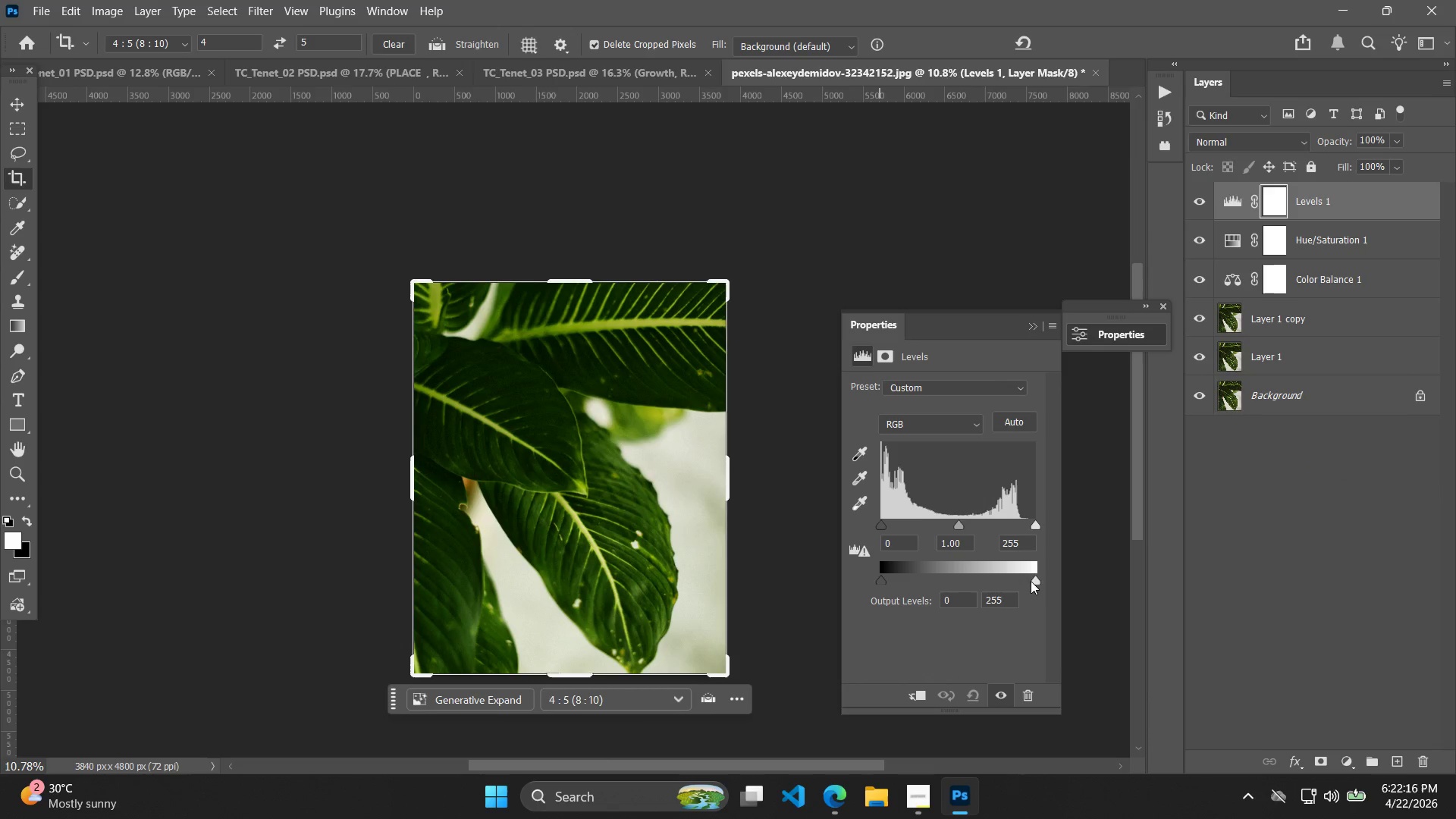 
left_click_drag(start_coordinate=[1032, 582], to_coordinate=[990, 585])
 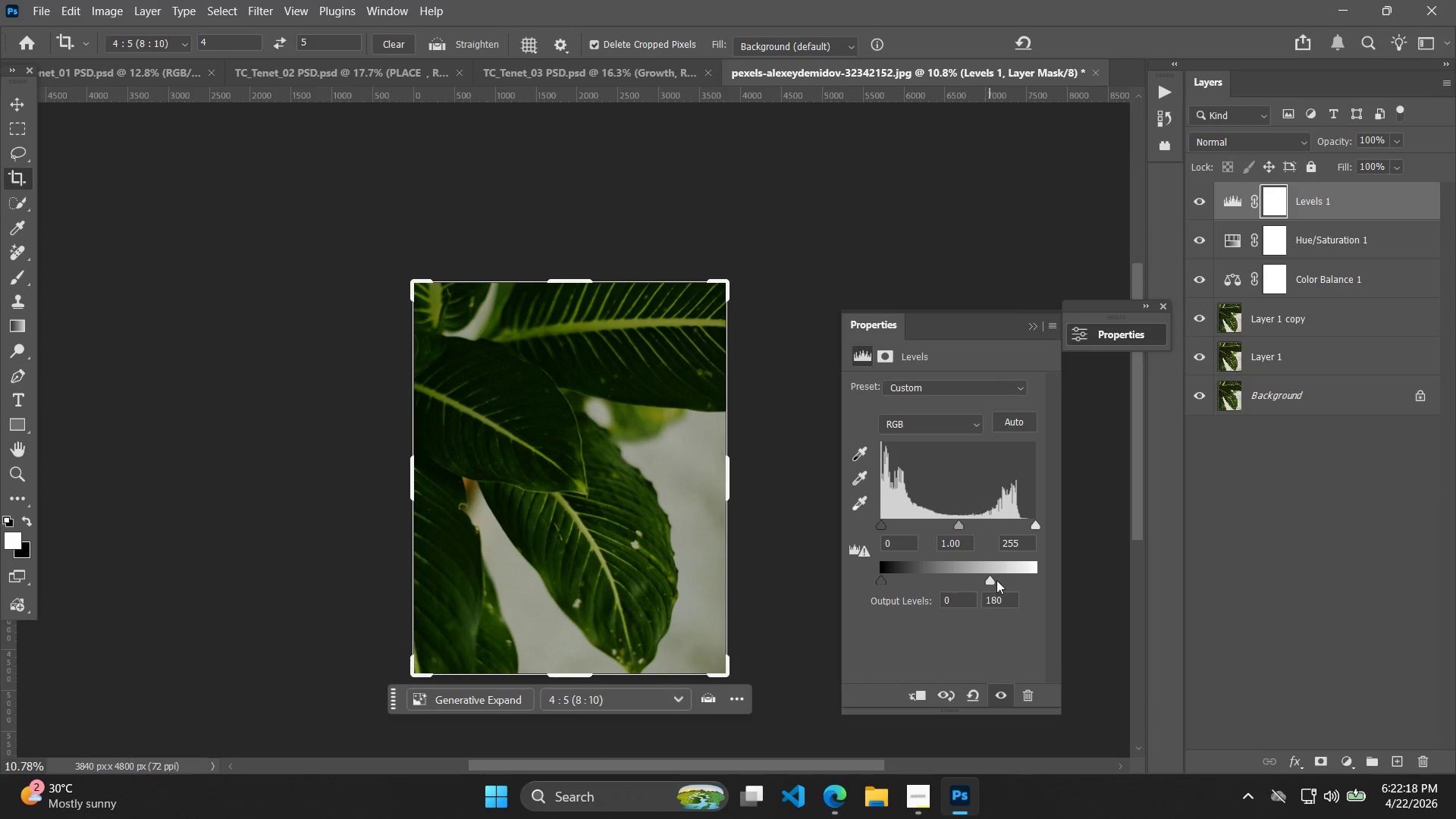 
key(Control+Z)
 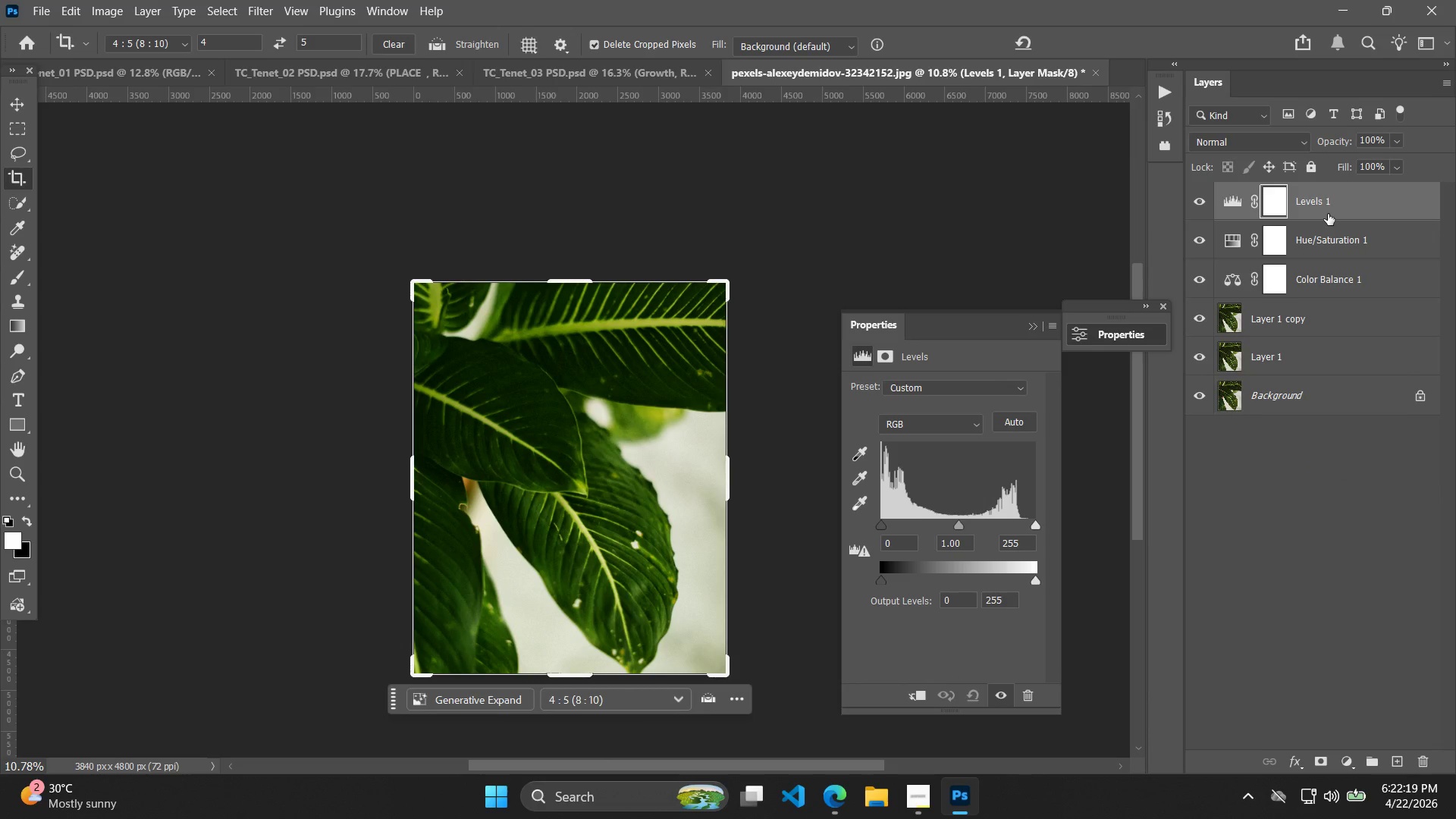 
key(Delete)
 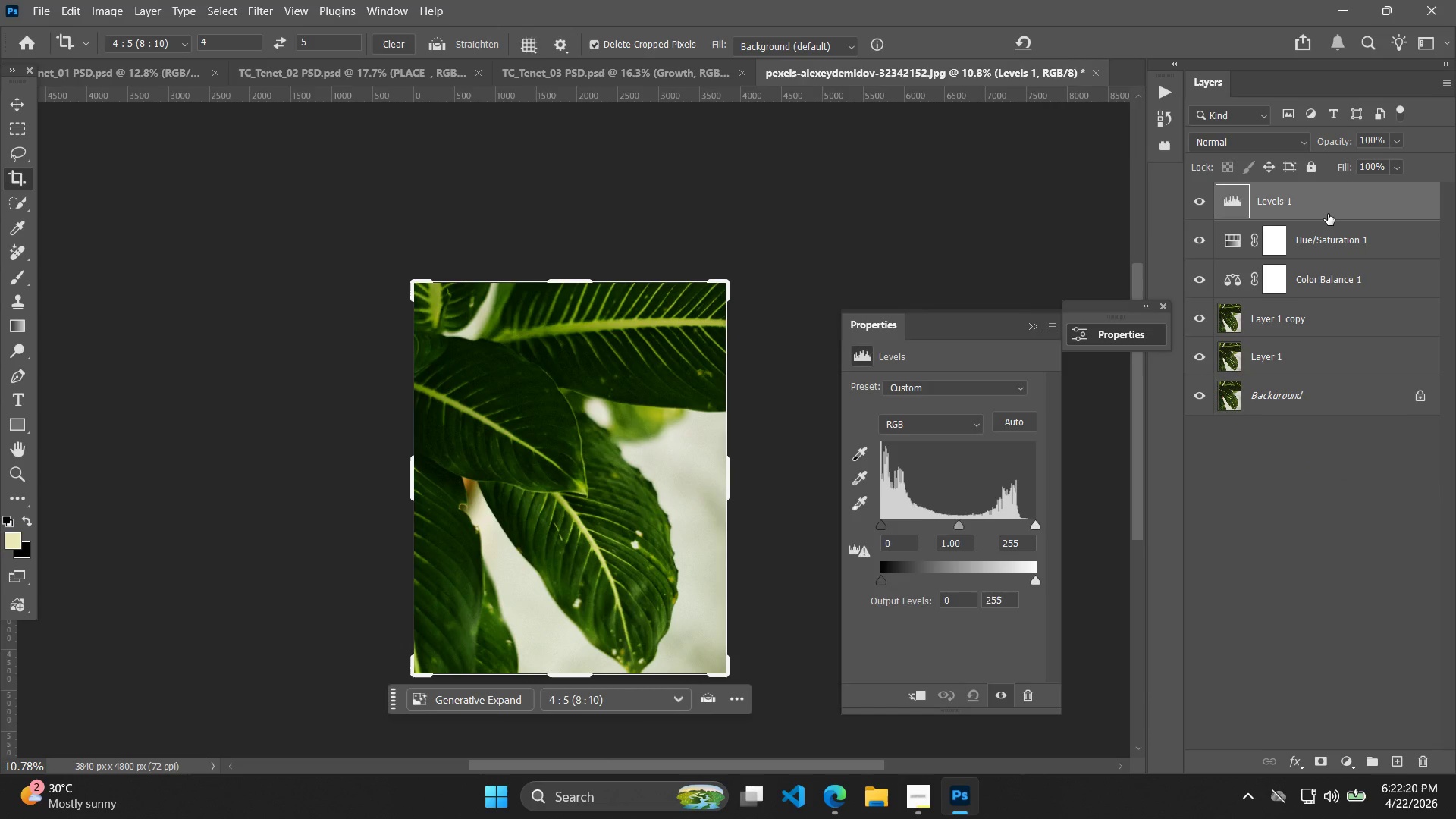 
left_click([1328, 214])
 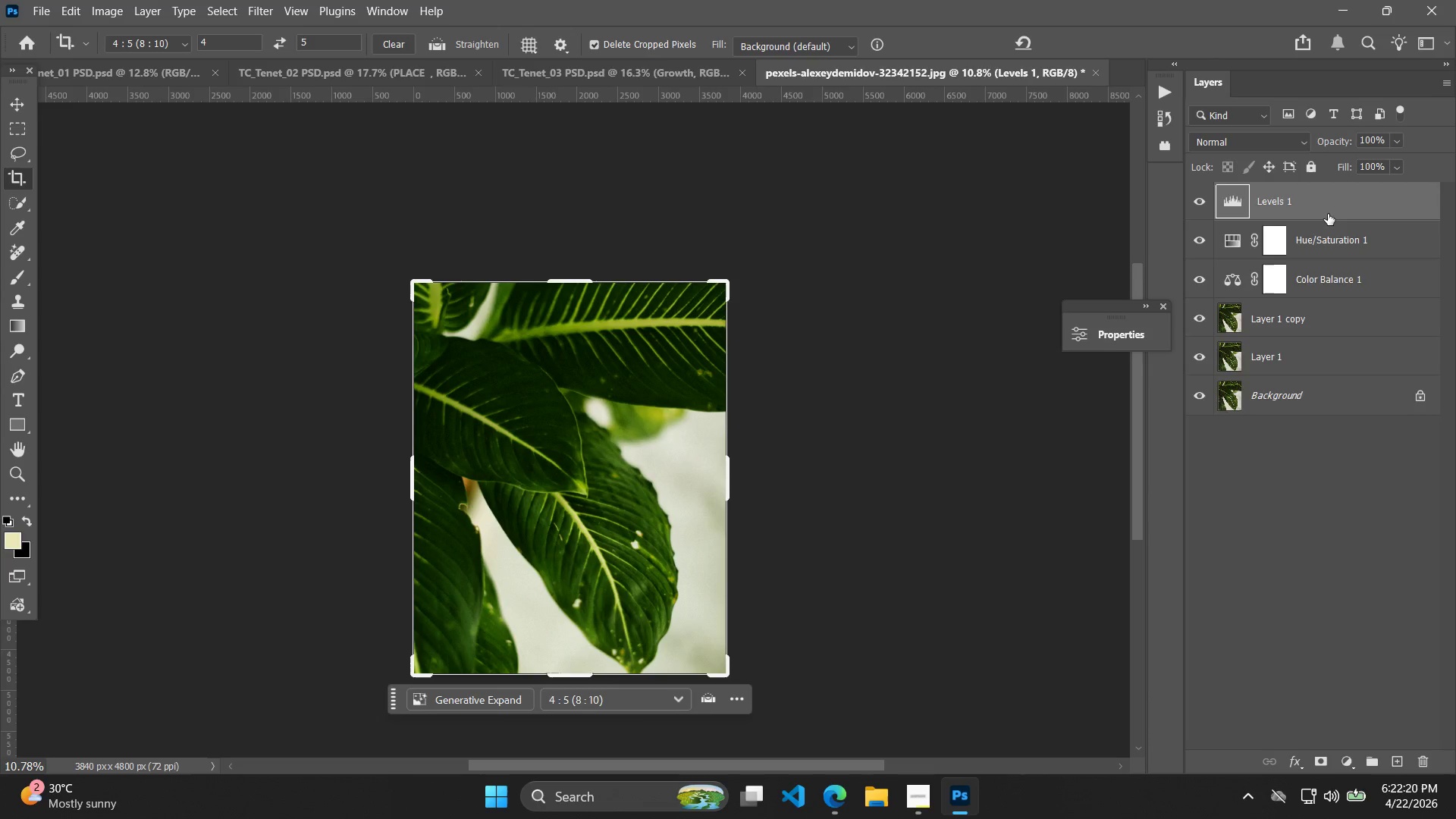 
key(Delete)
 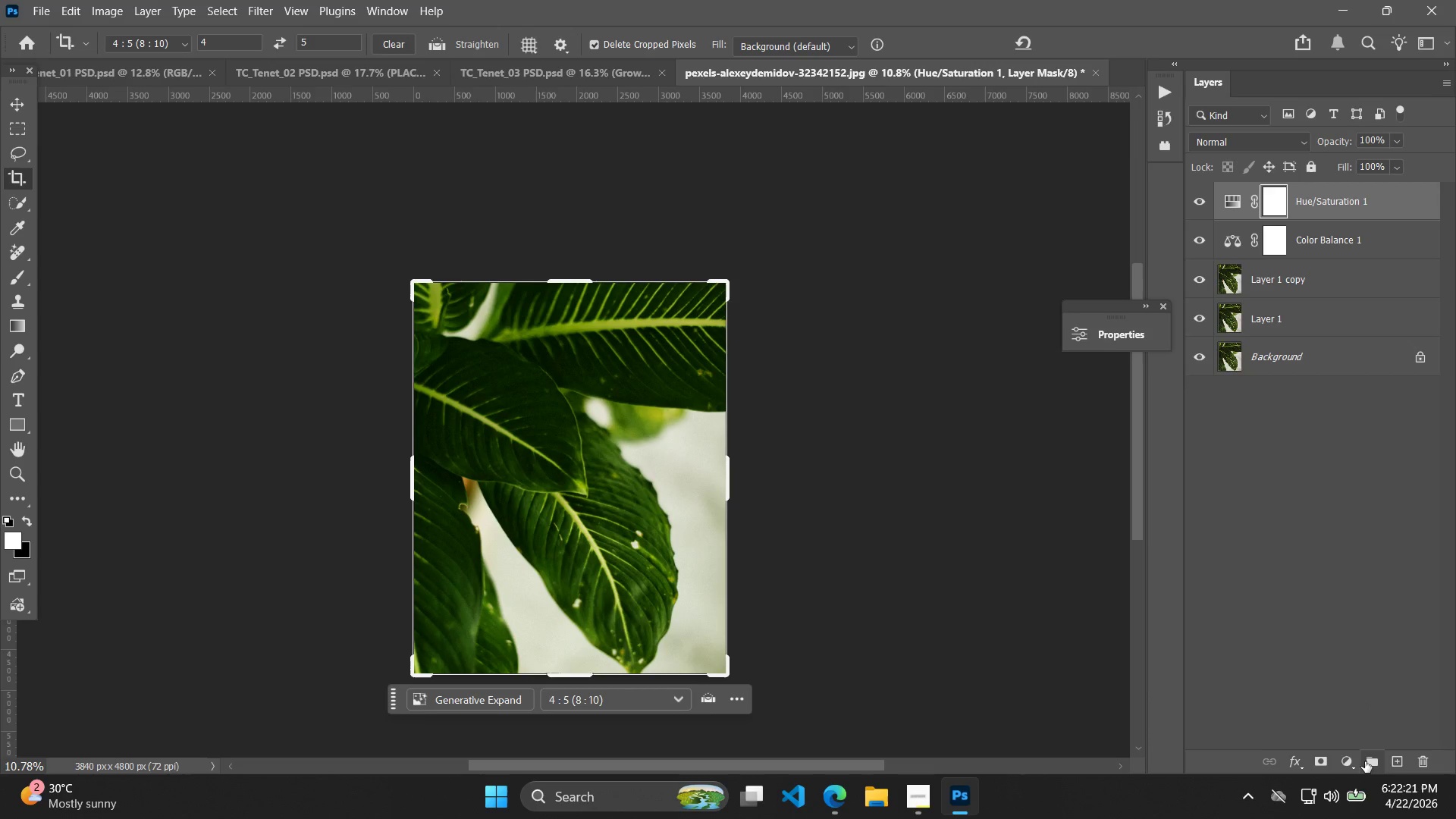 
left_click([1351, 767])
 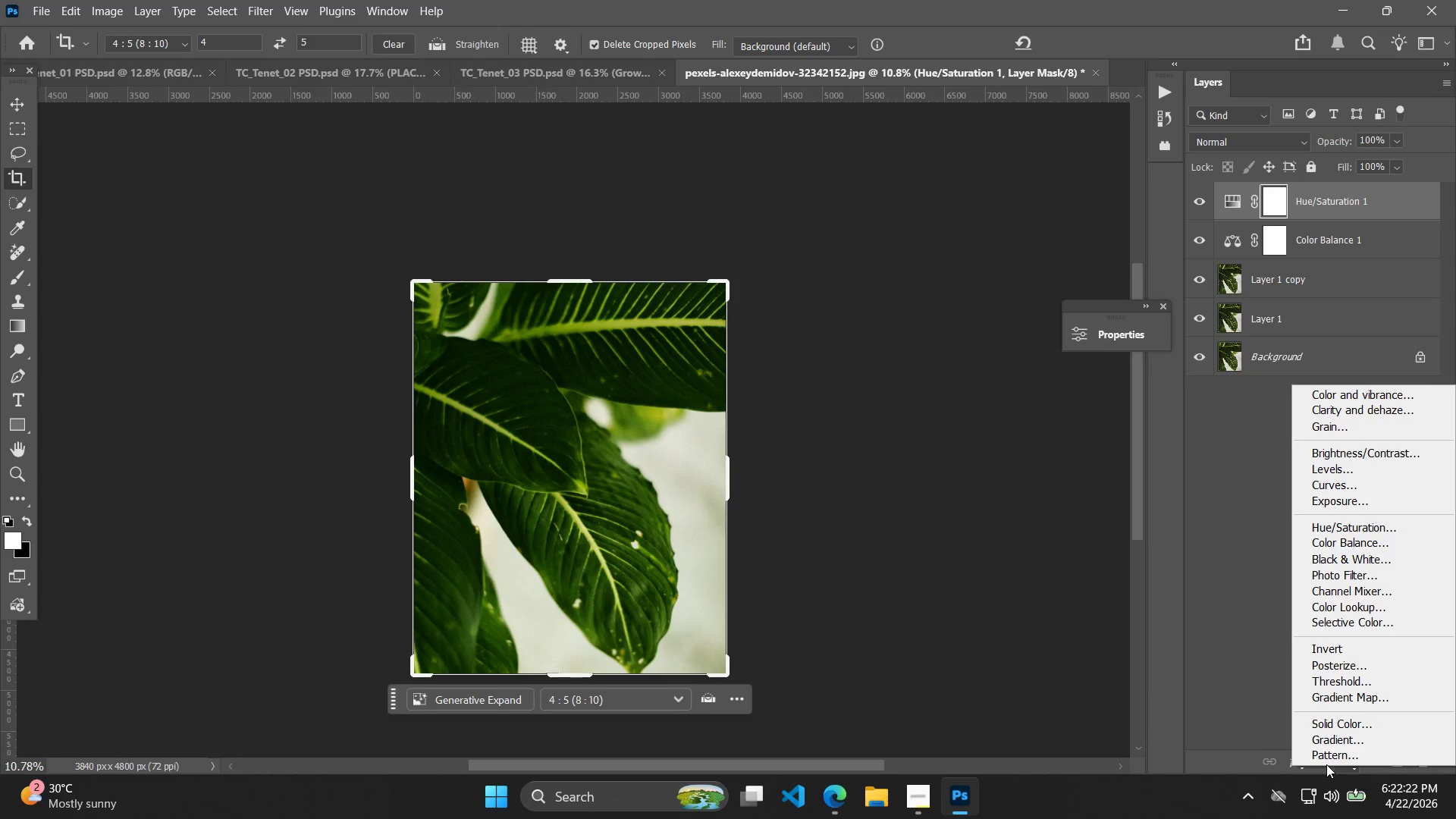 
double_click([1320, 771])
 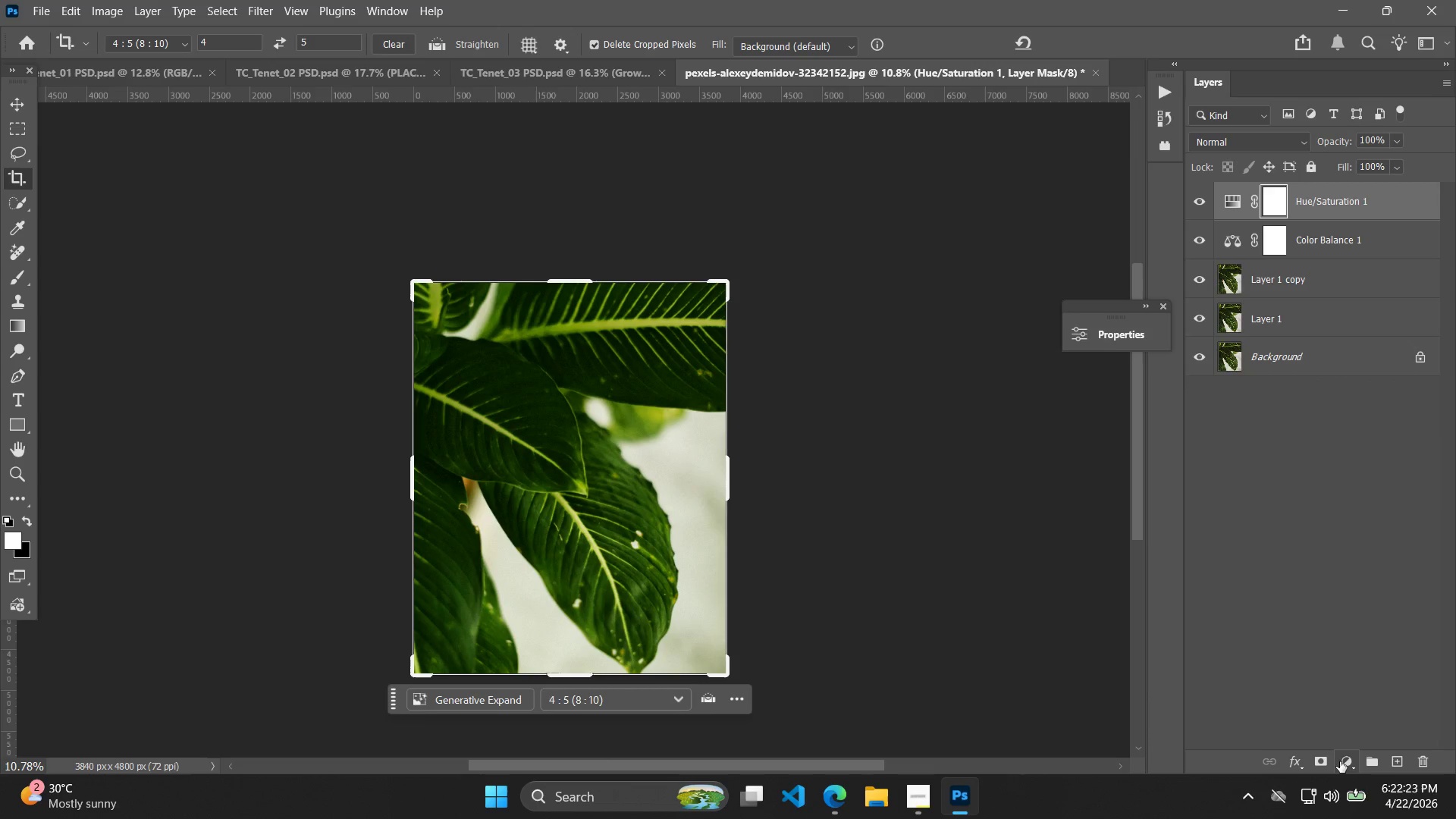 
left_click([1344, 762])
 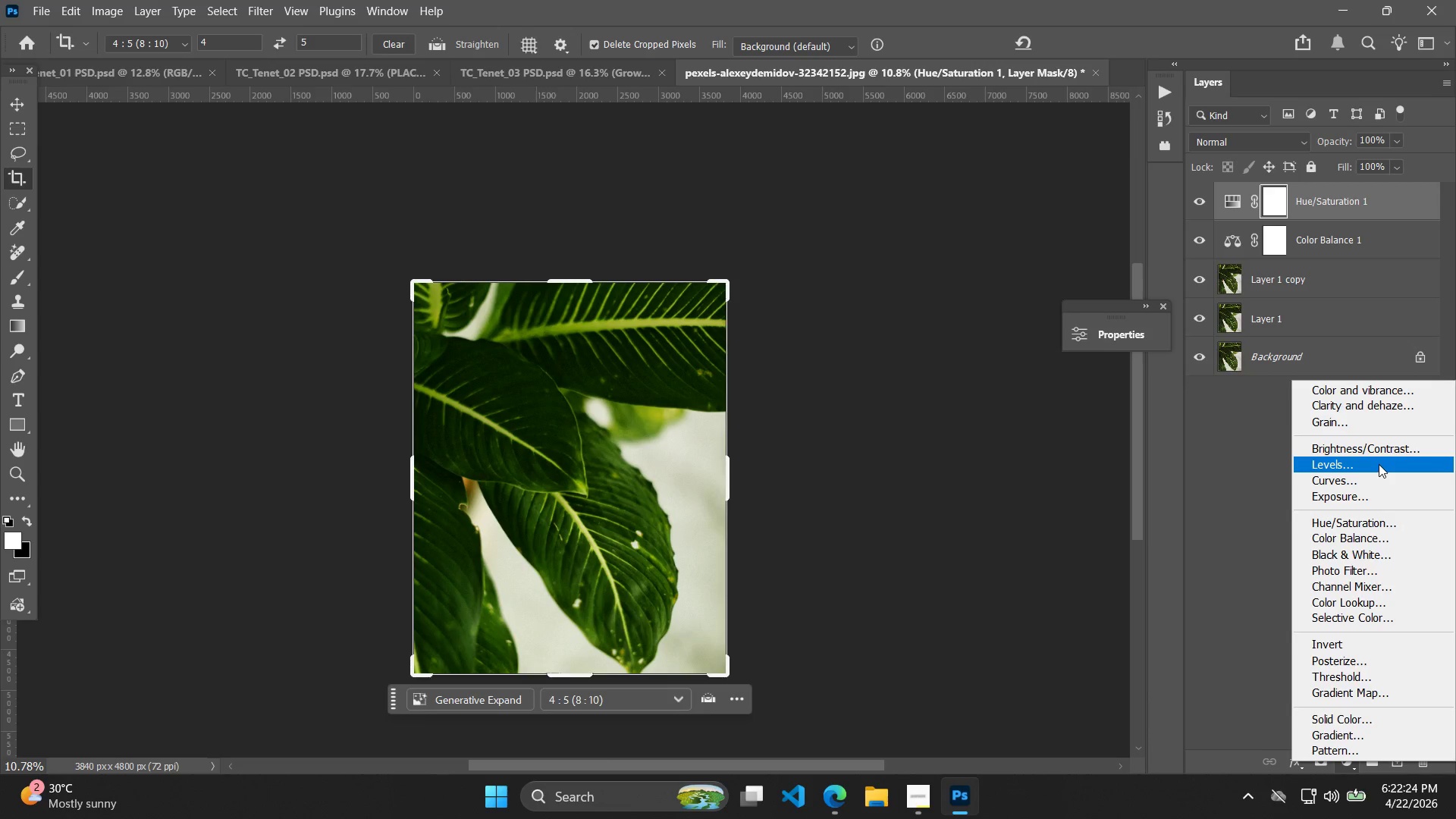 
left_click([1366, 485])
 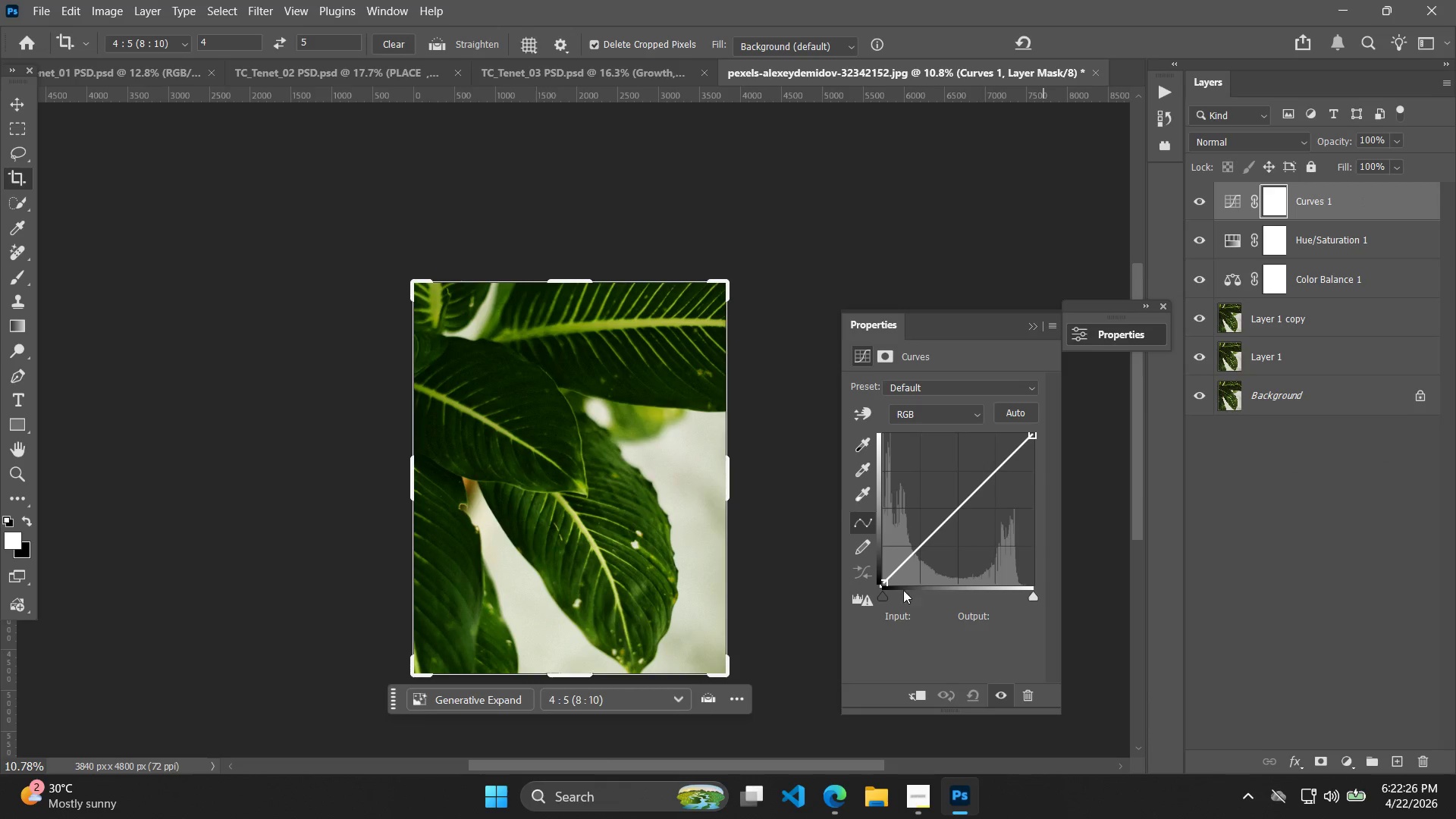 
left_click_drag(start_coordinate=[881, 594], to_coordinate=[890, 596])
 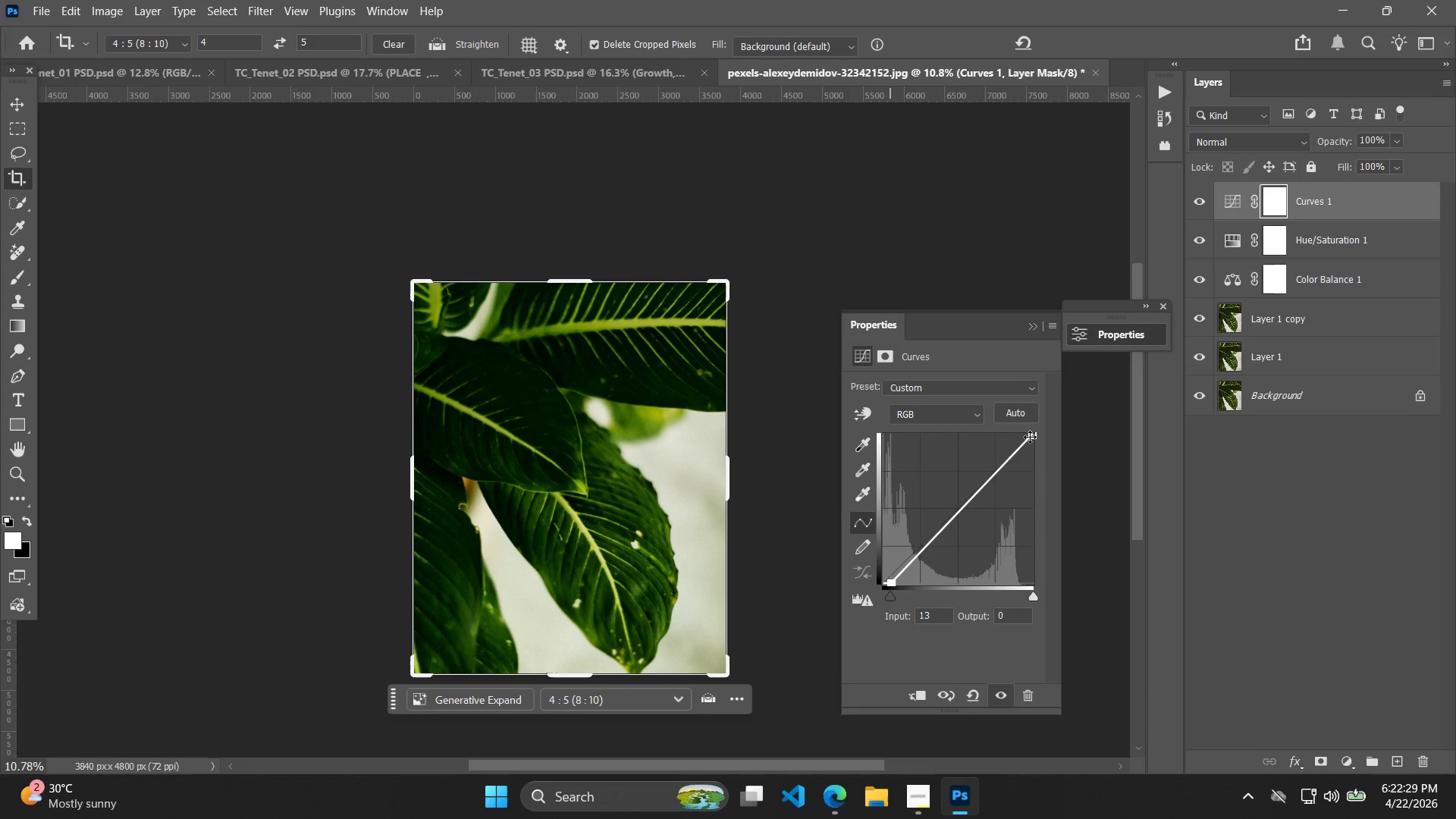 
left_click_drag(start_coordinate=[1030, 437], to_coordinate=[1037, 421])
 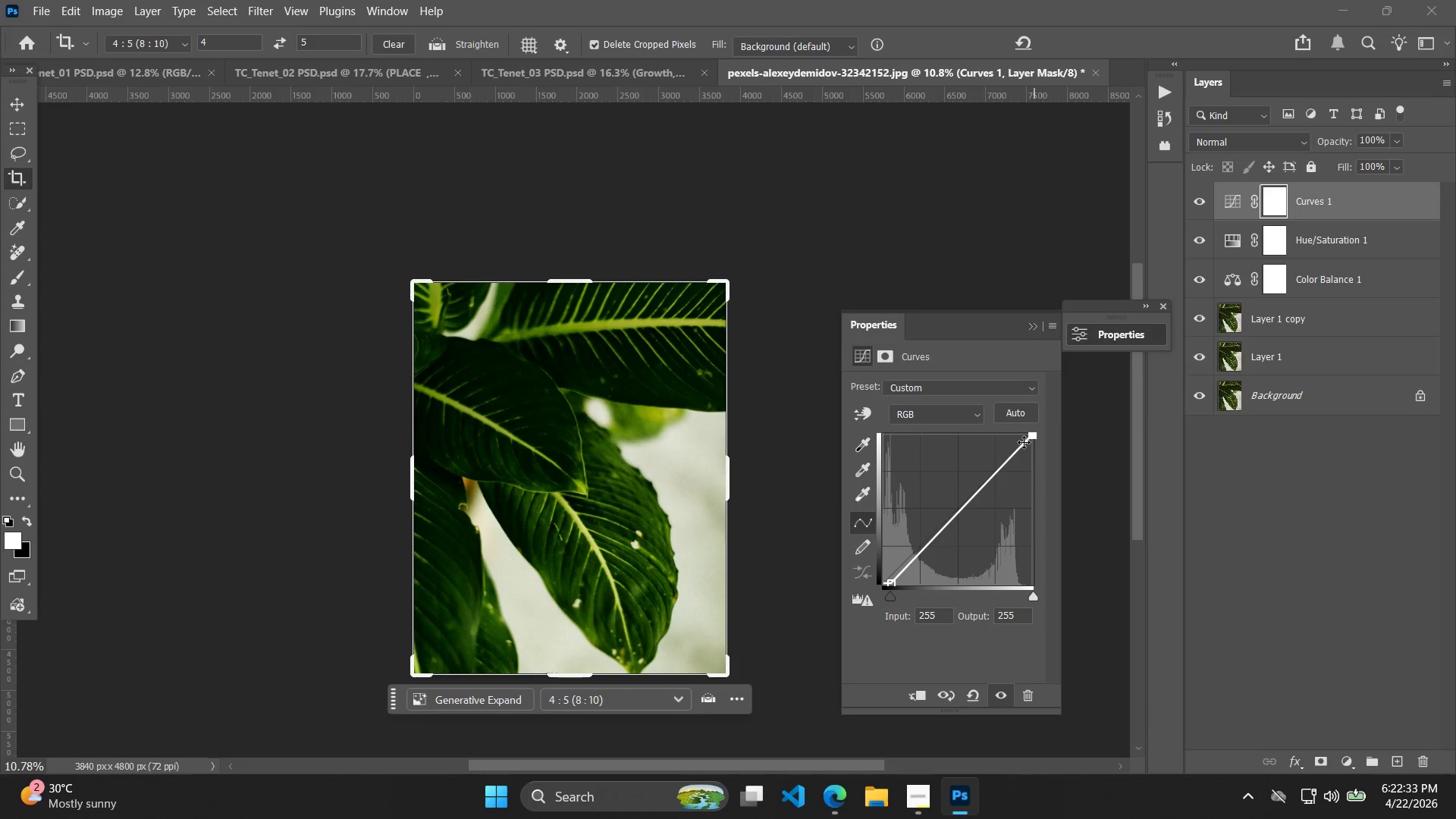 
left_click([1024, 444])
 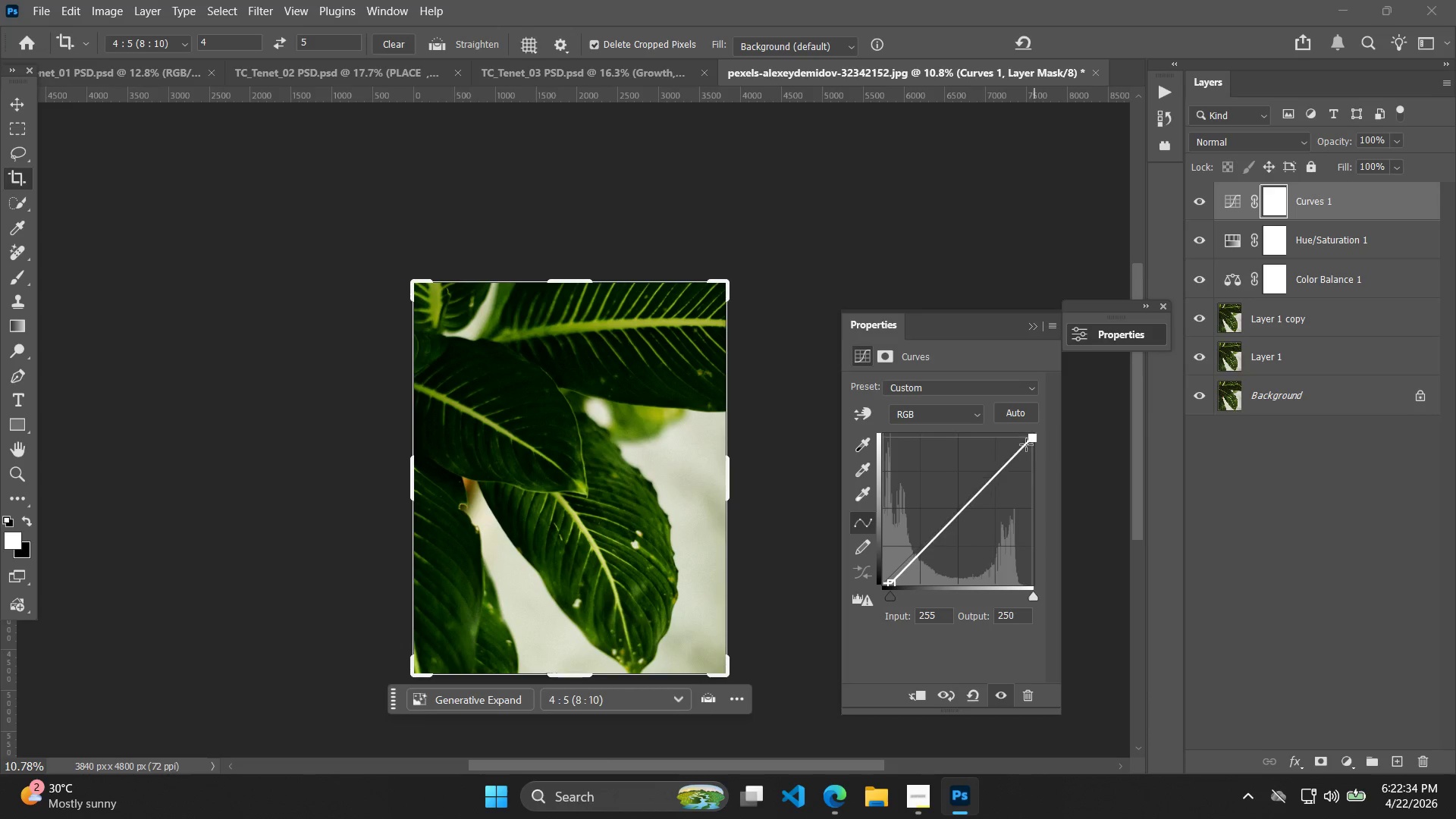 
left_click_drag(start_coordinate=[1026, 444], to_coordinate=[1026, 448])
 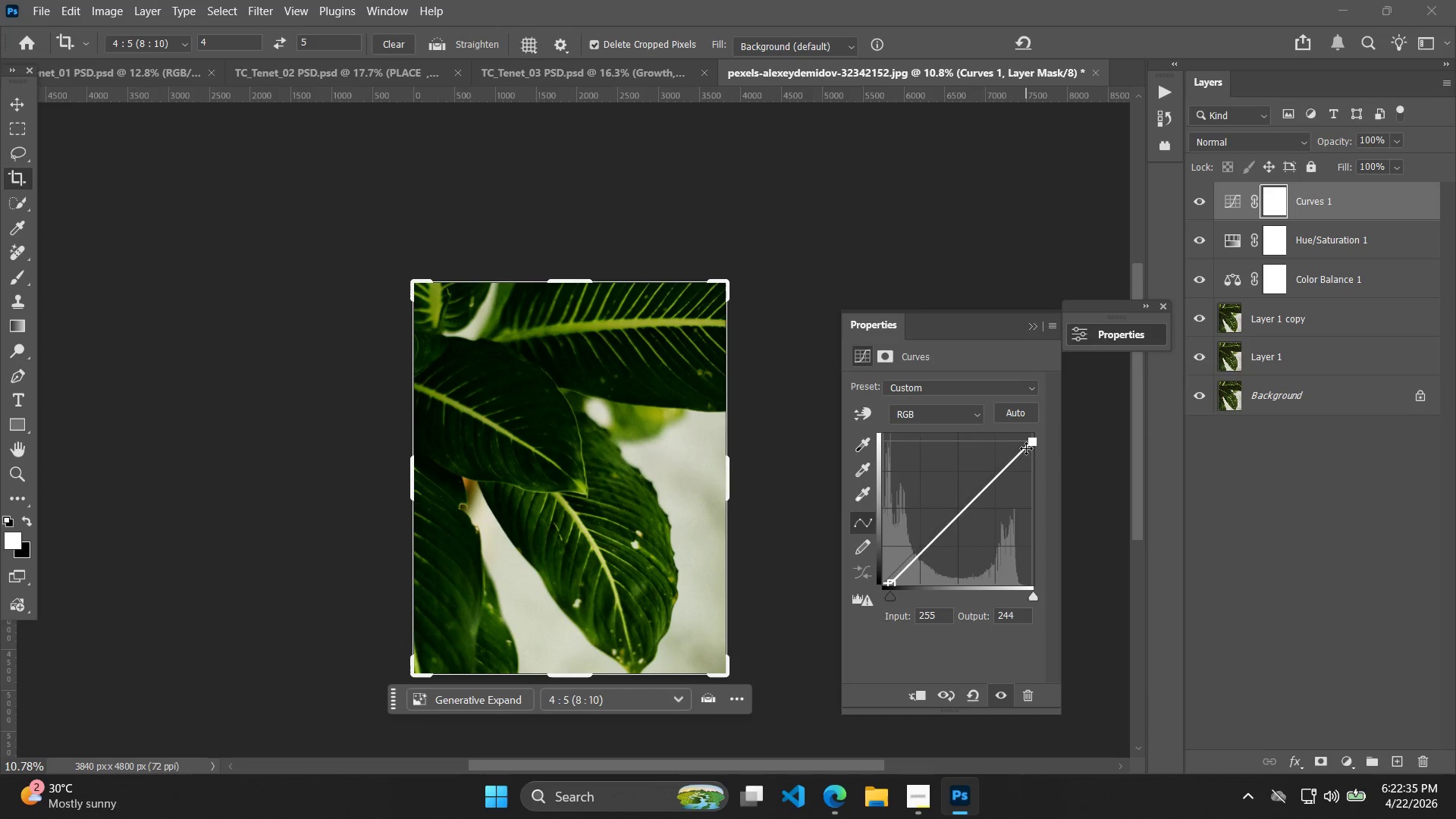 
left_click_drag(start_coordinate=[1026, 448], to_coordinate=[1026, 456])
 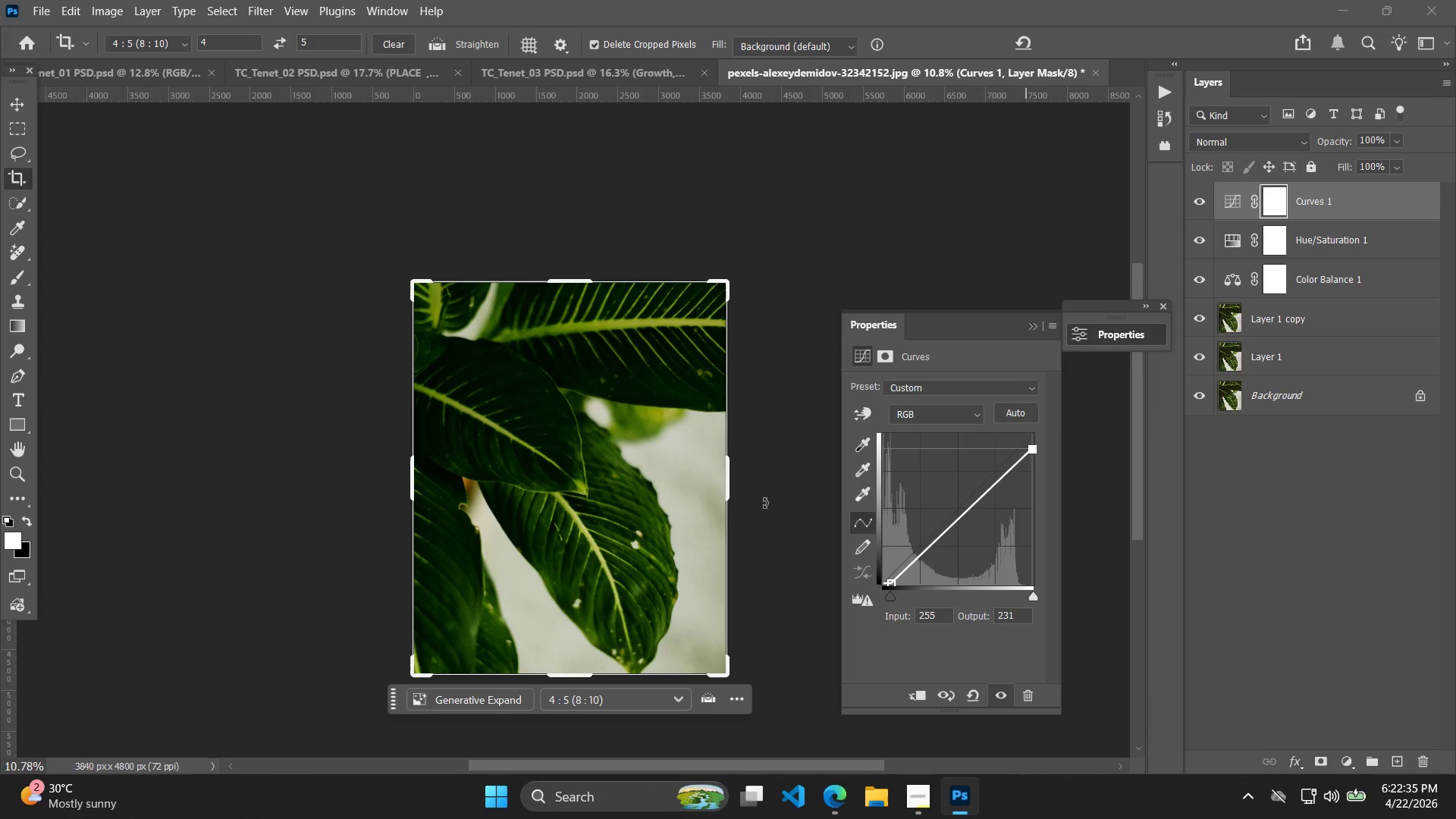 
hold_key(key=AltLeft, duration=0.77)
scroll: coordinate [697, 482], scroll_direction: up, amount: 7.0
 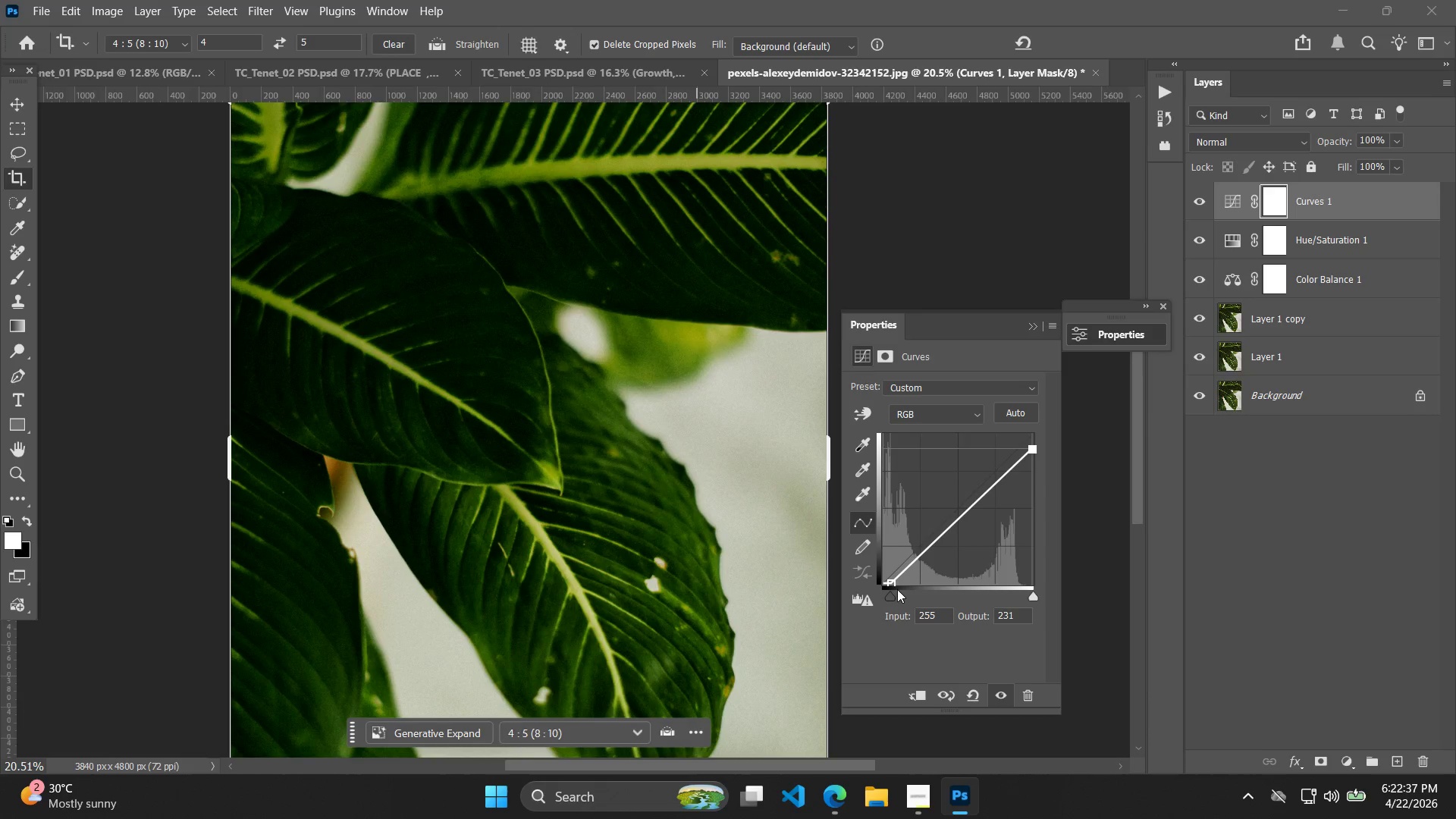 
left_click_drag(start_coordinate=[893, 588], to_coordinate=[888, 587])
 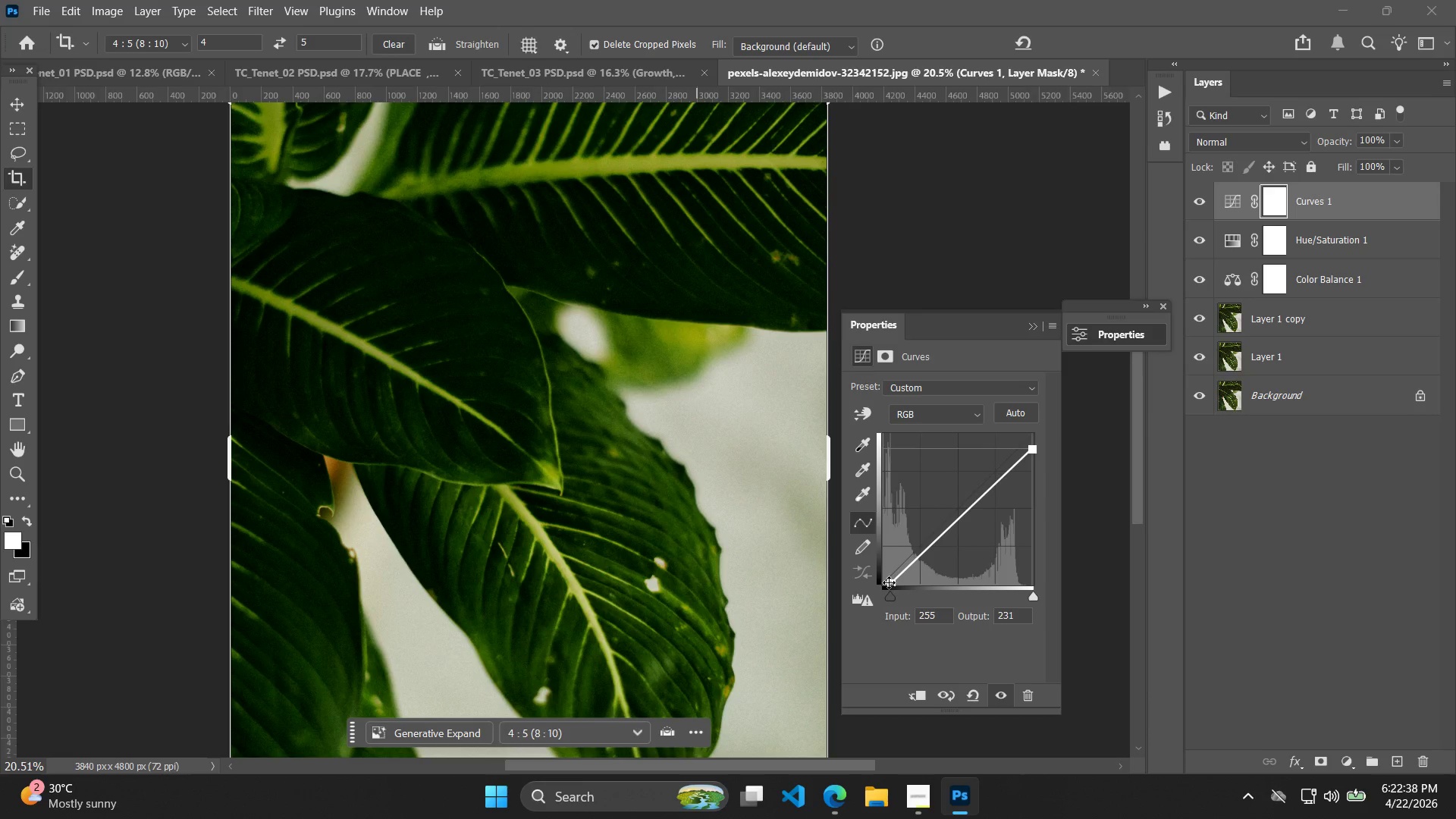 
left_click([889, 582])
 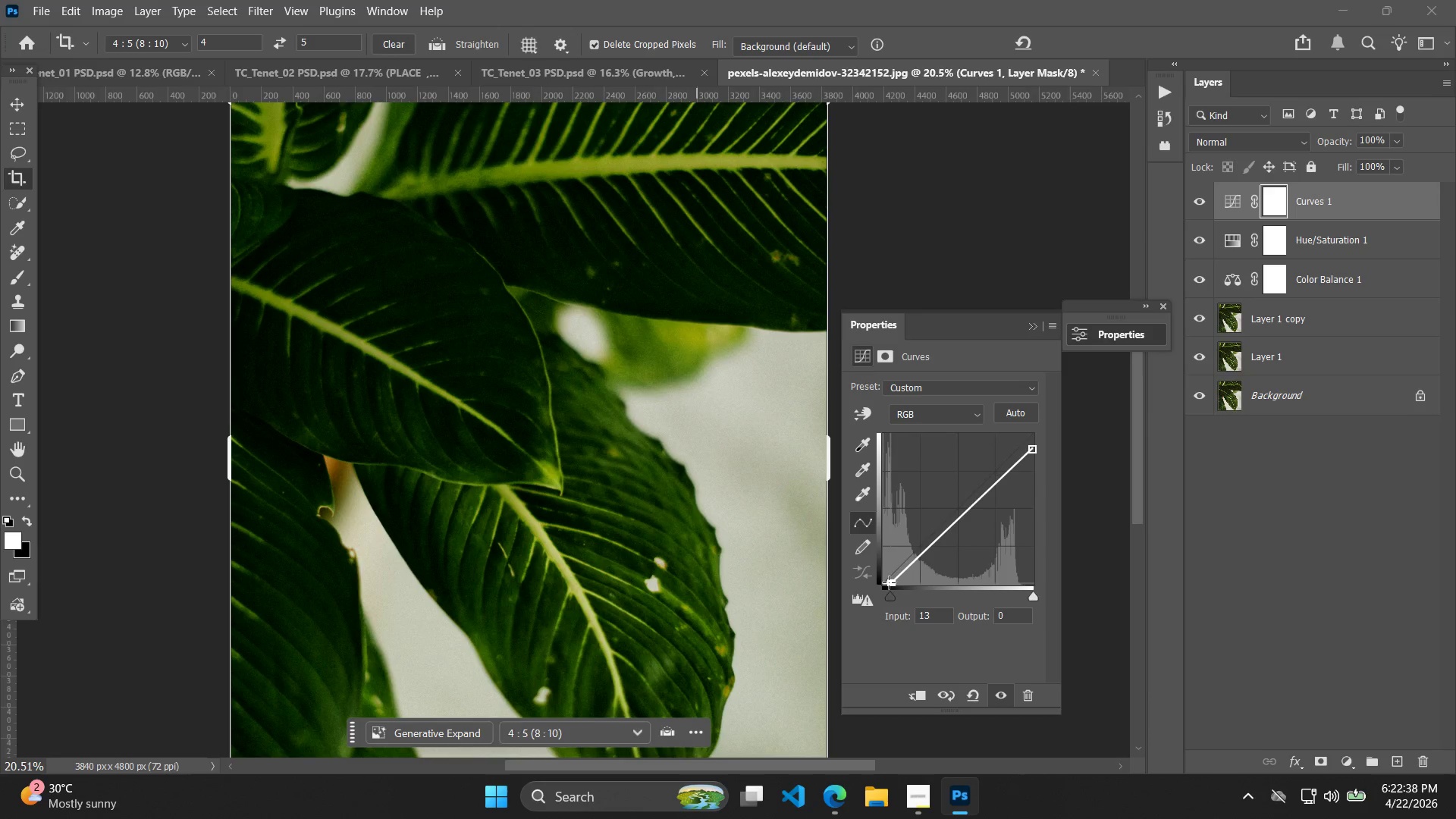 
left_click_drag(start_coordinate=[889, 582], to_coordinate=[884, 585])
 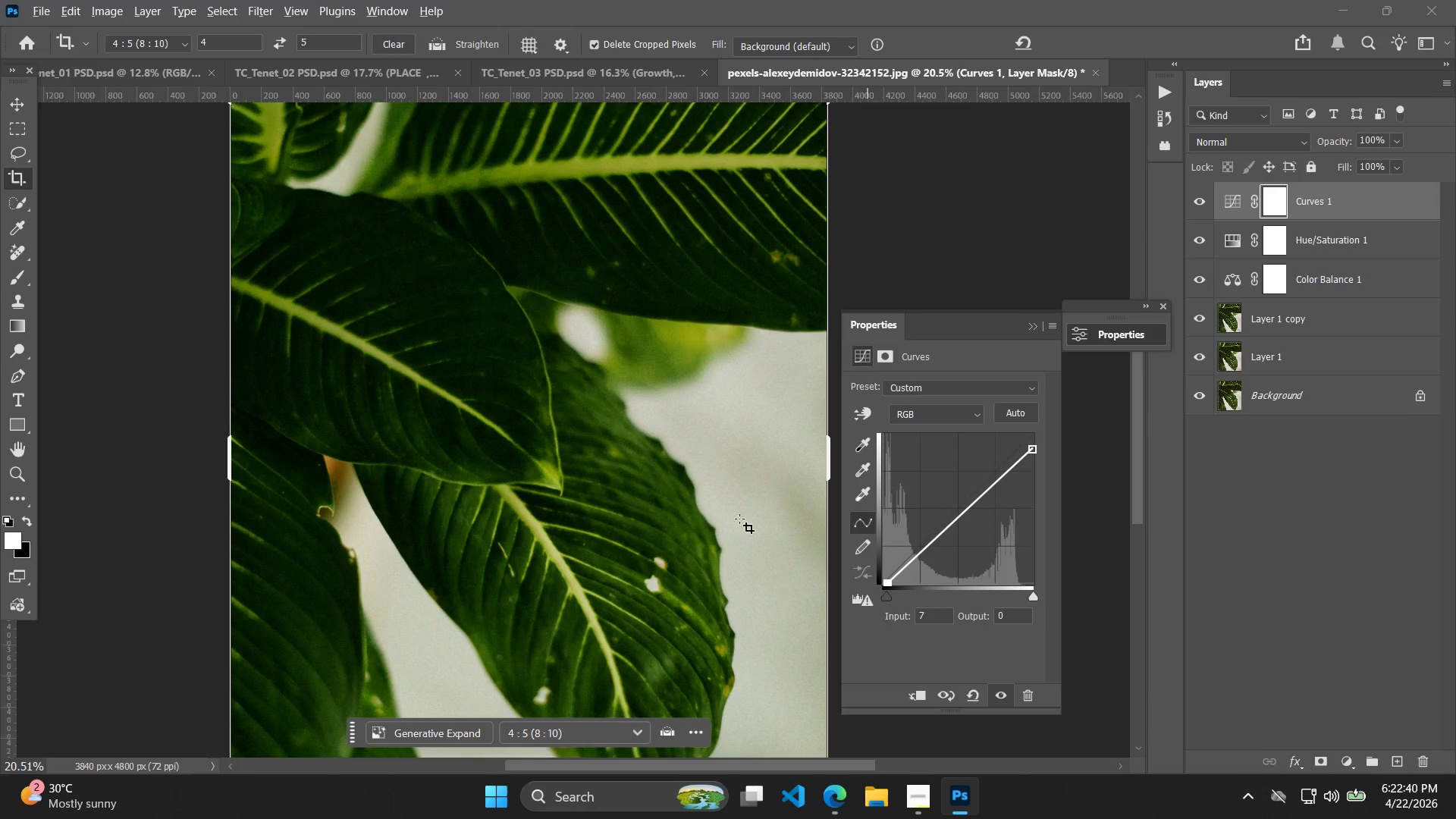 
hold_key(key=AltLeft, duration=0.44)
scroll: coordinate [583, 447], scroll_direction: down, amount: 7.0
 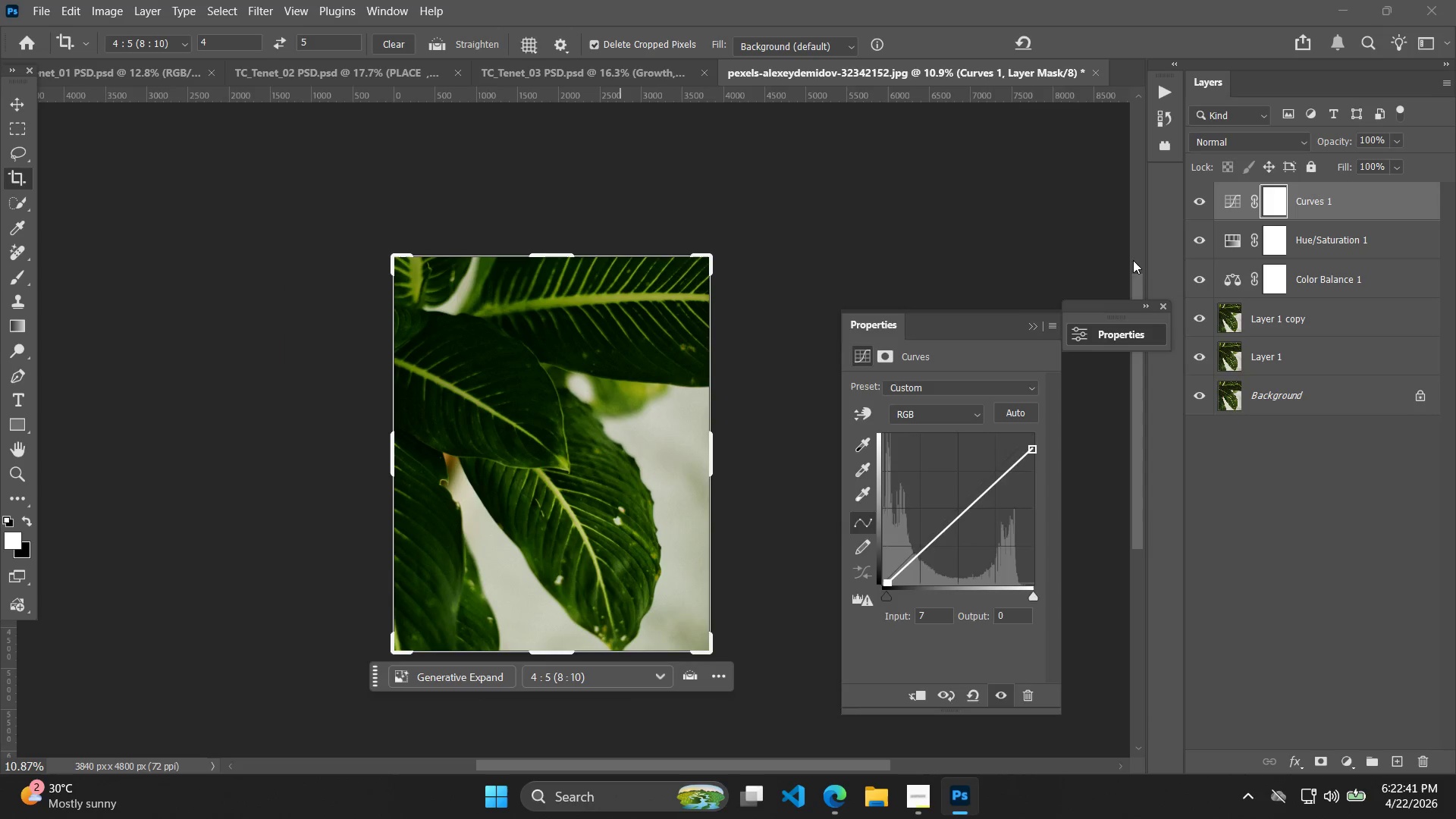 
left_click([1066, 227])
 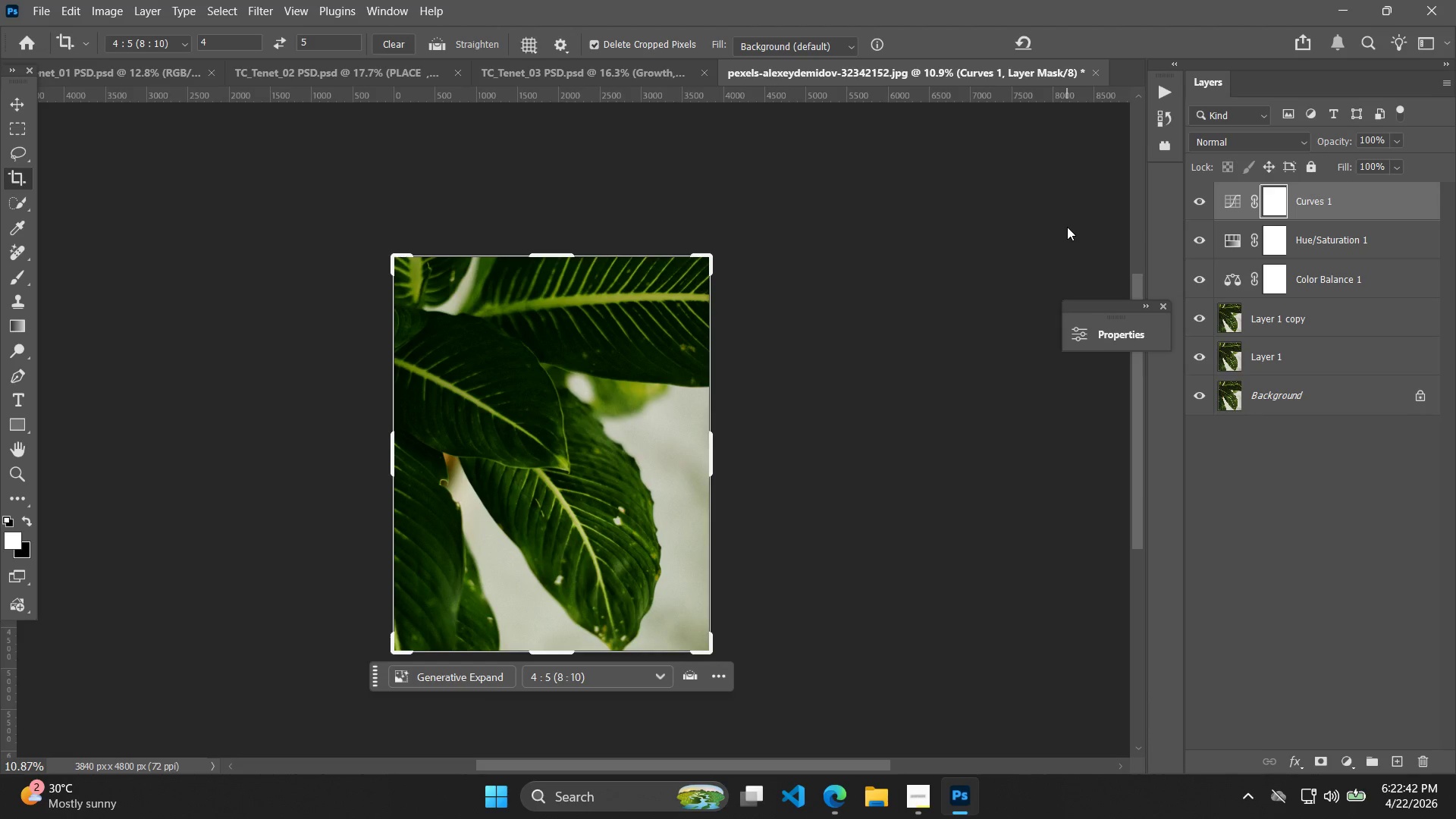 
hold_key(key=AltLeft, duration=0.41)
scroll: coordinate [1067, 227], scroll_direction: down, amount: 1.0
 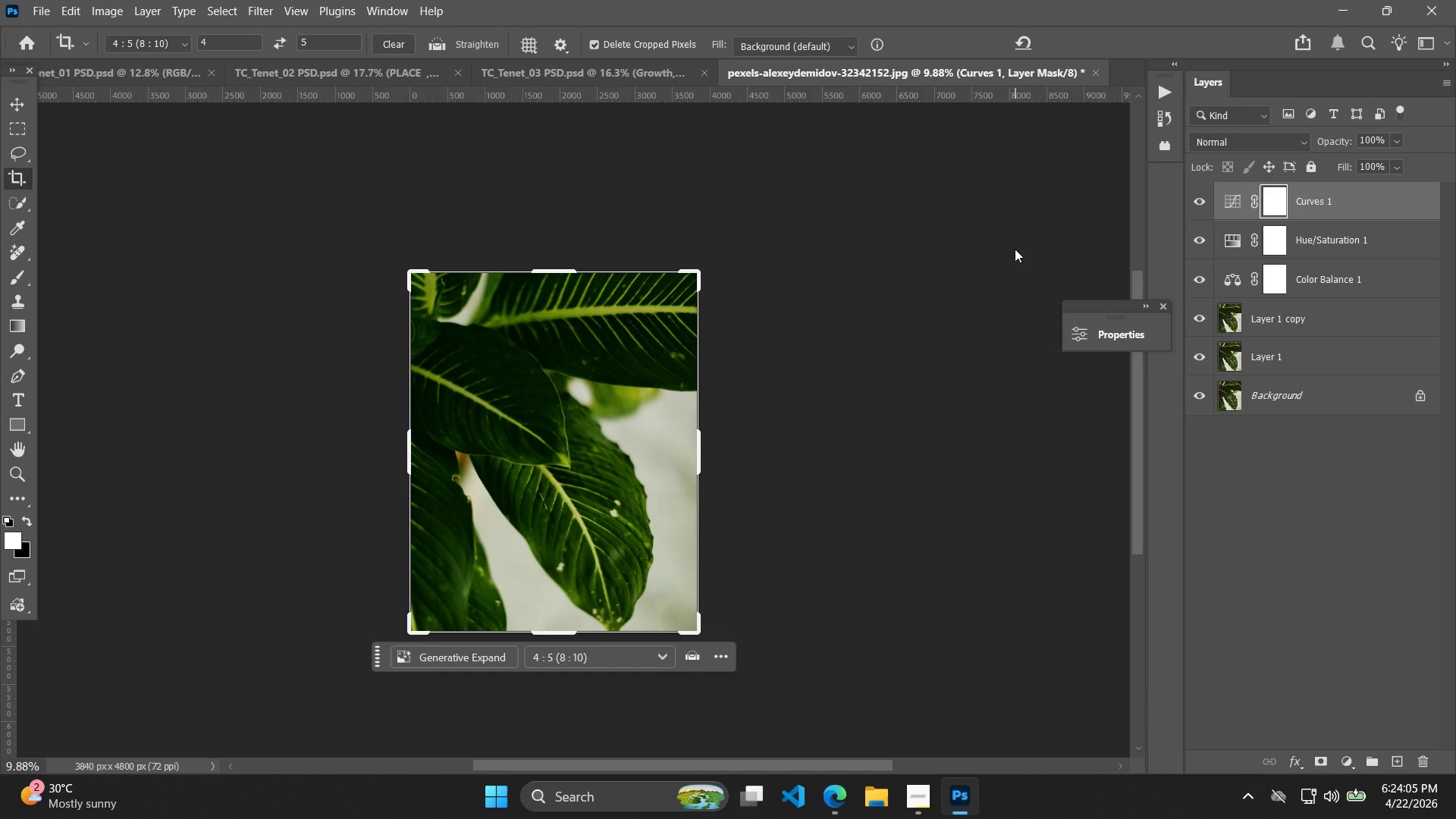 
wait(86.23)
 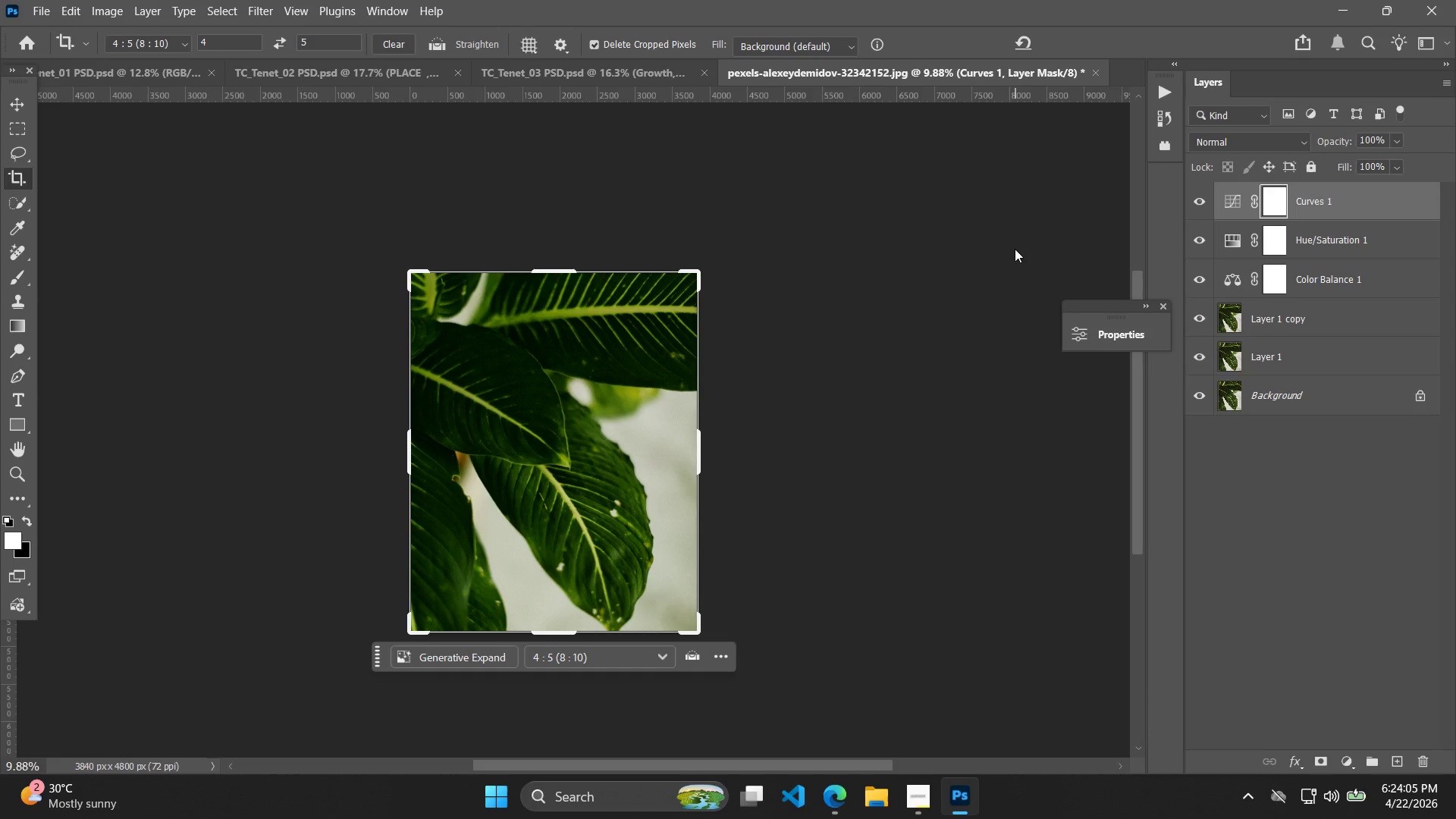 
hold_key(key=AltLeft, duration=0.5)
 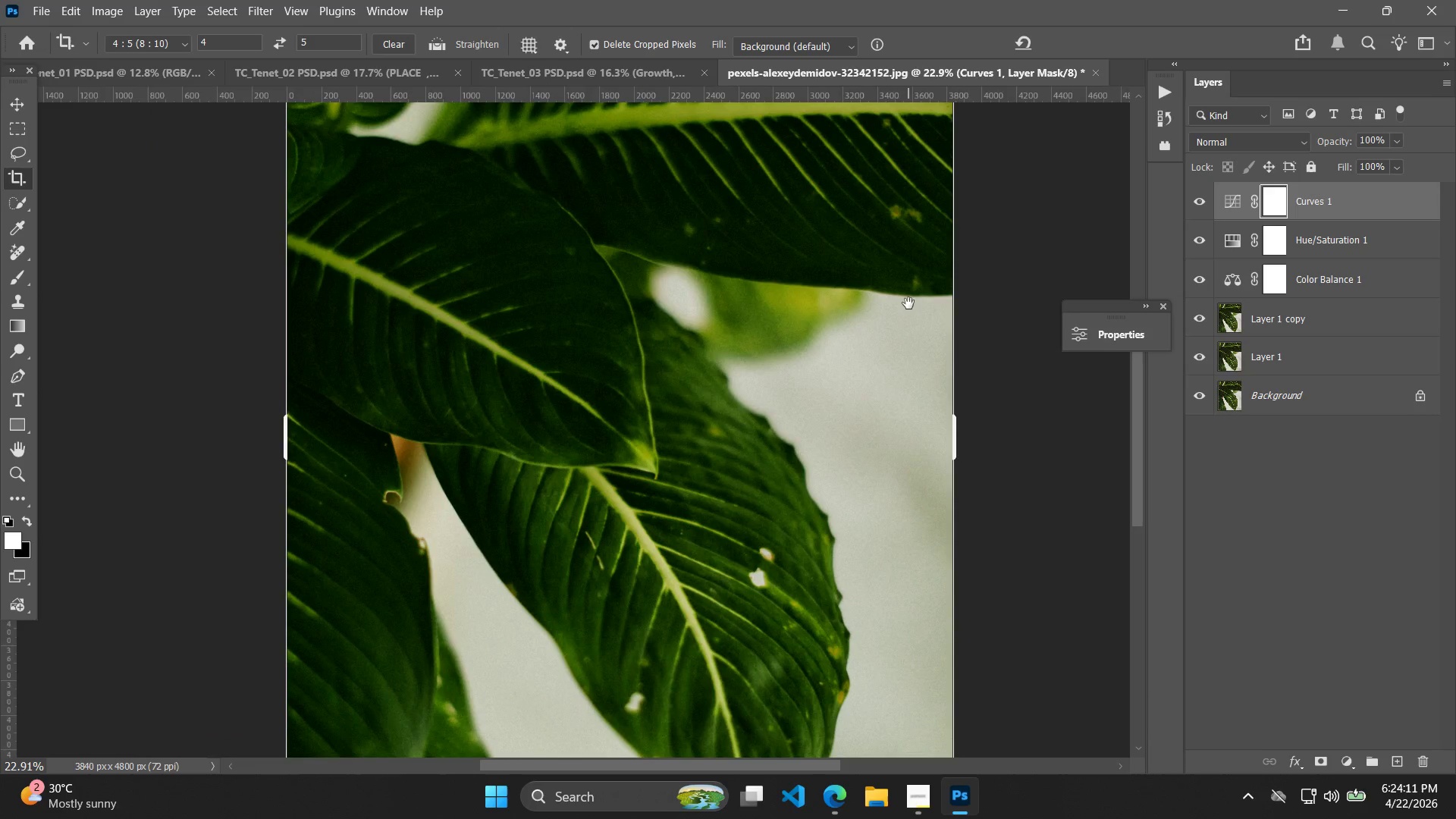 
hold_key(key=Space, duration=0.66)
 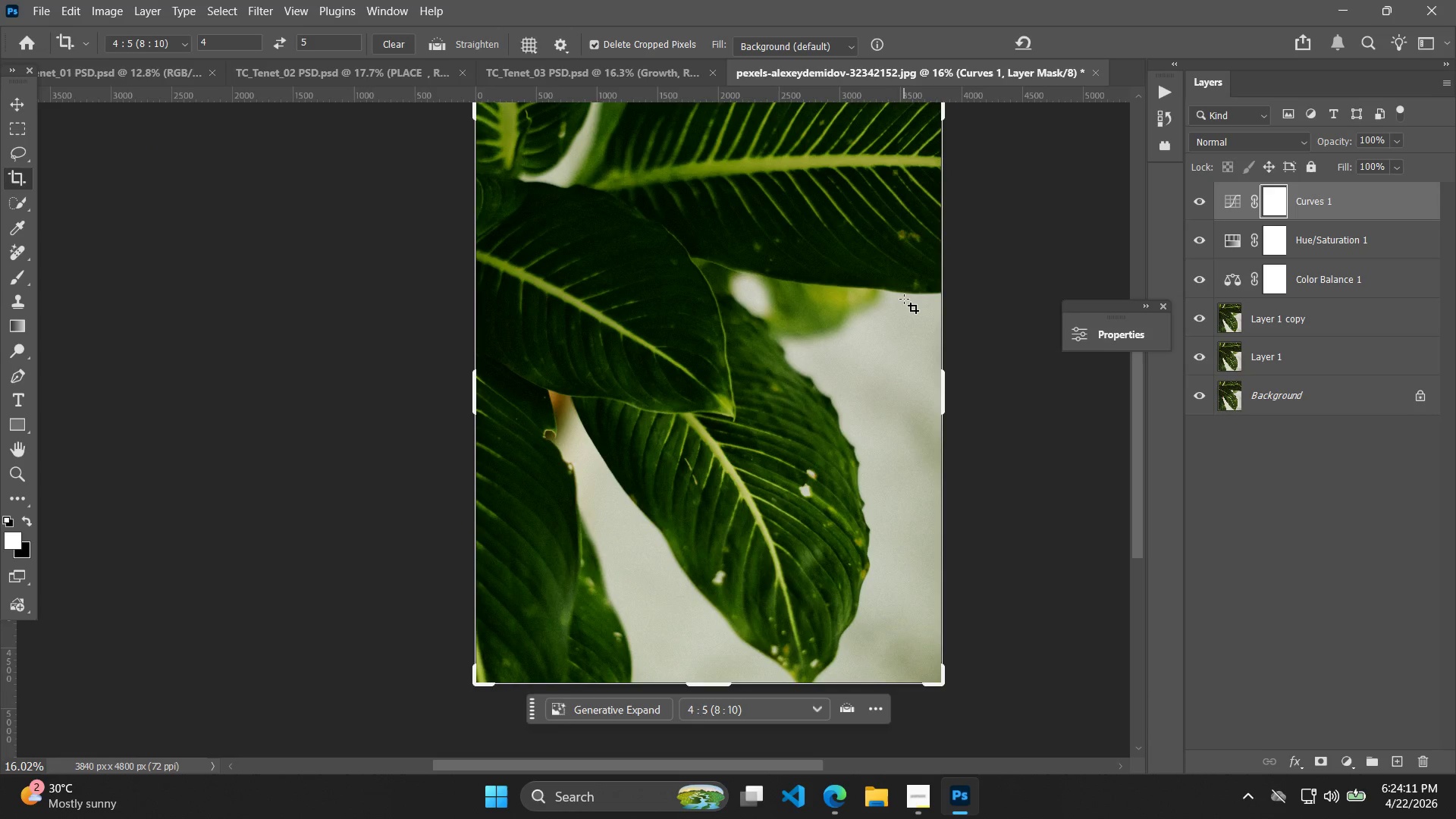 
left_click_drag(start_coordinate=[729, 387], to_coordinate=[908, 303])
 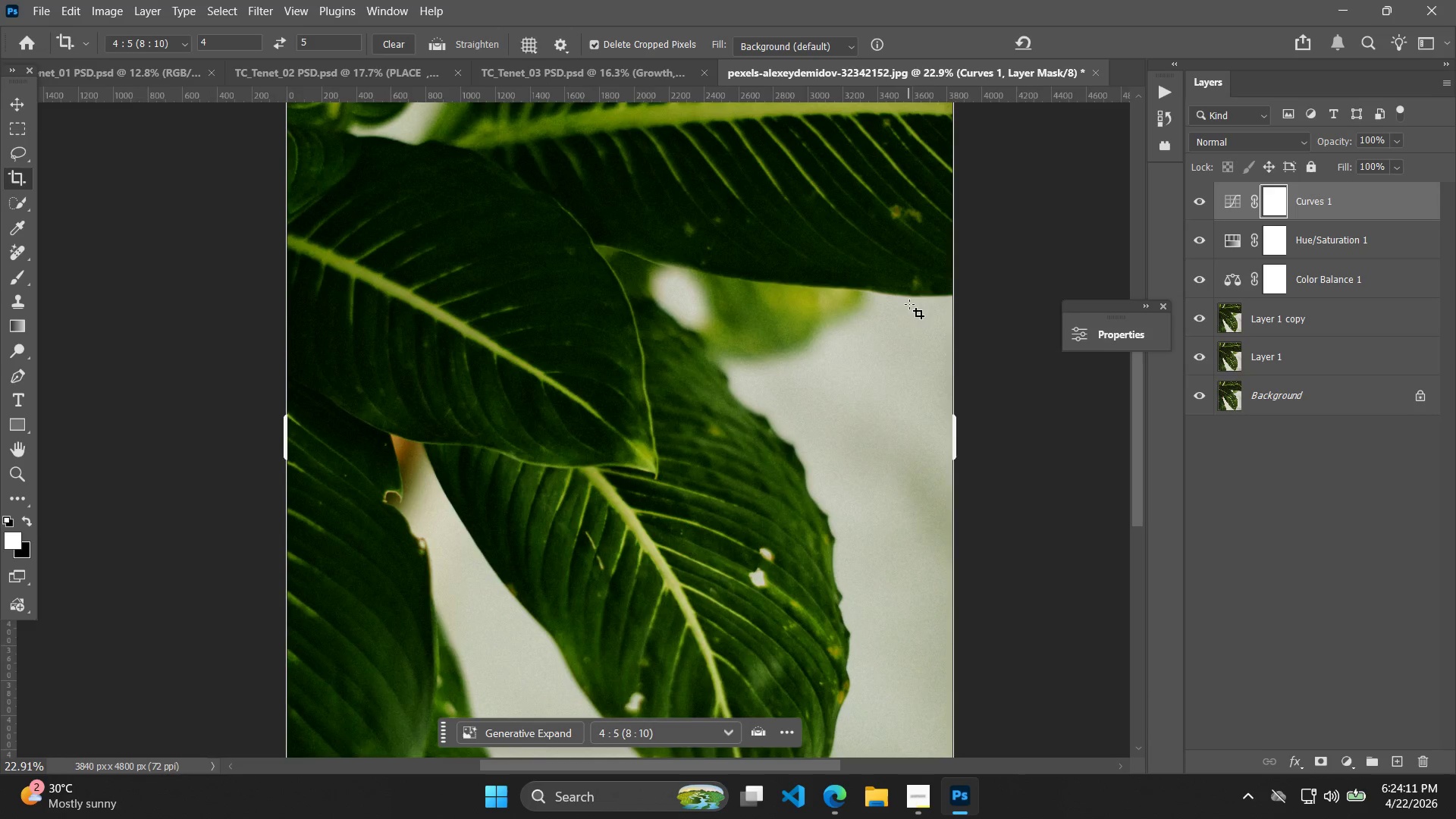 
scroll: coordinate [763, 339], scroll_direction: up, amount: 9.0
 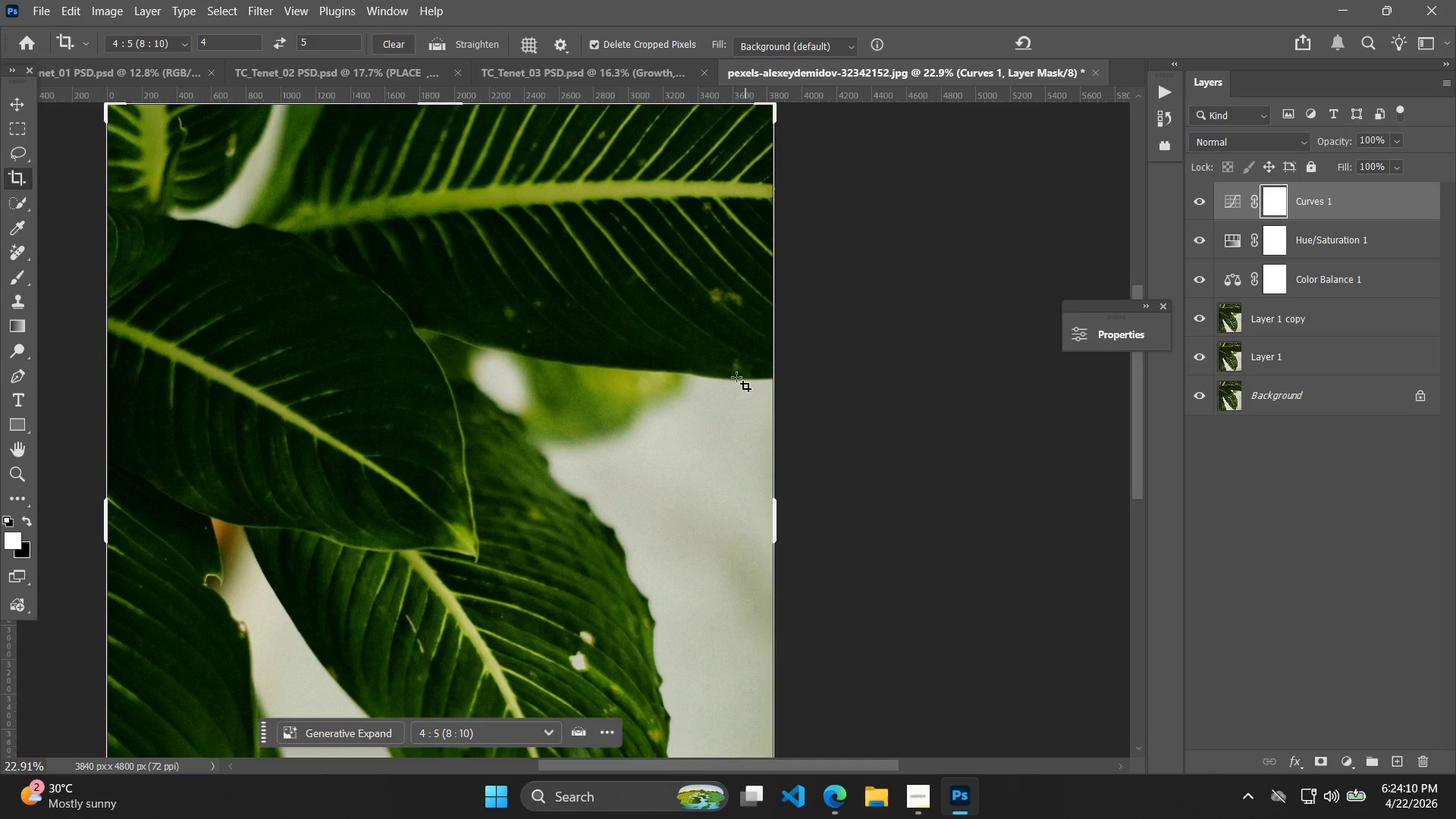 
hold_key(key=AltLeft, duration=0.45)
scroll: coordinate [916, 325], scroll_direction: down, amount: 5.0
 